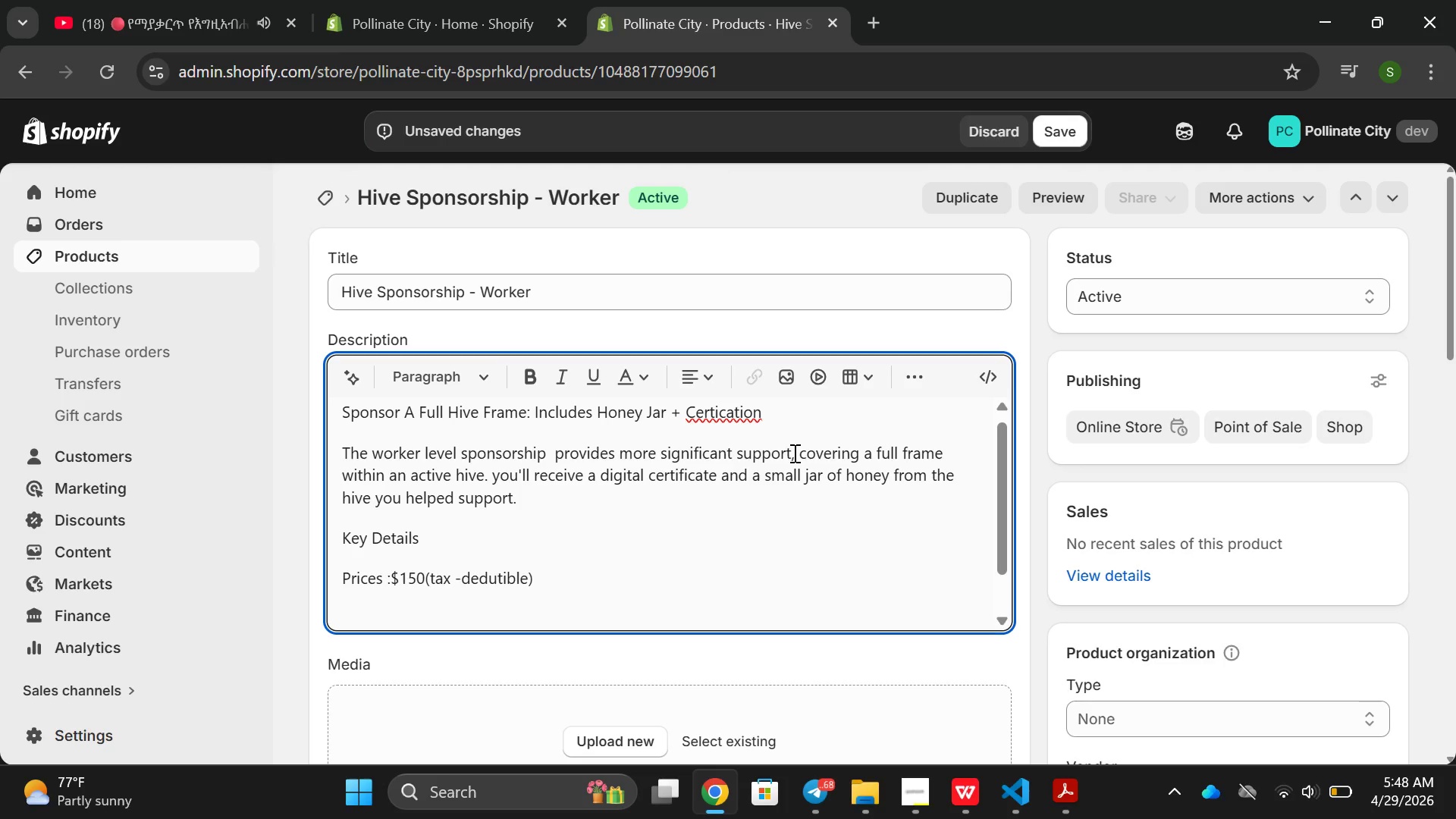 
type(Weight : 5006)
key(Backspace)
 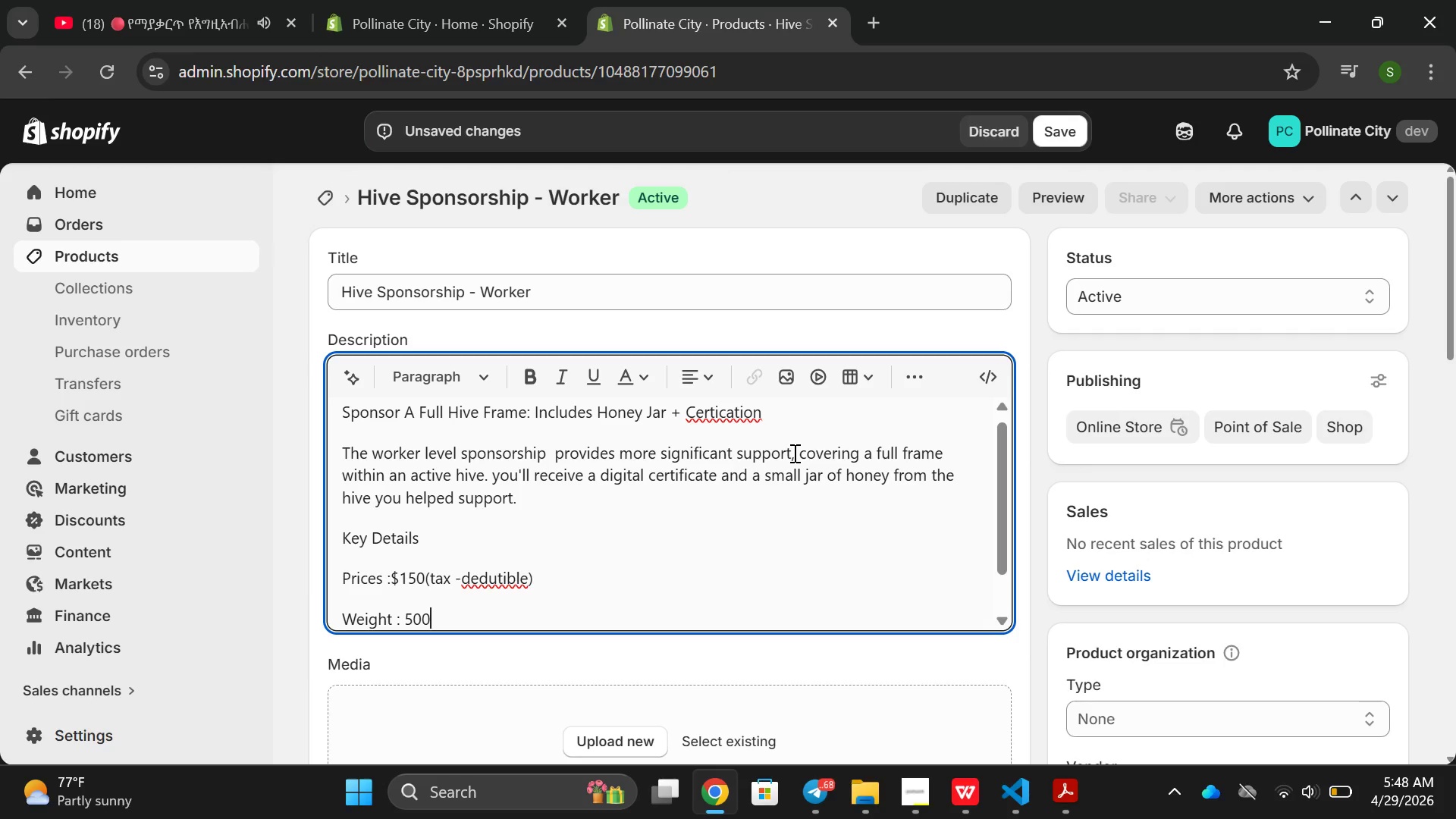 
wait(5.03)
 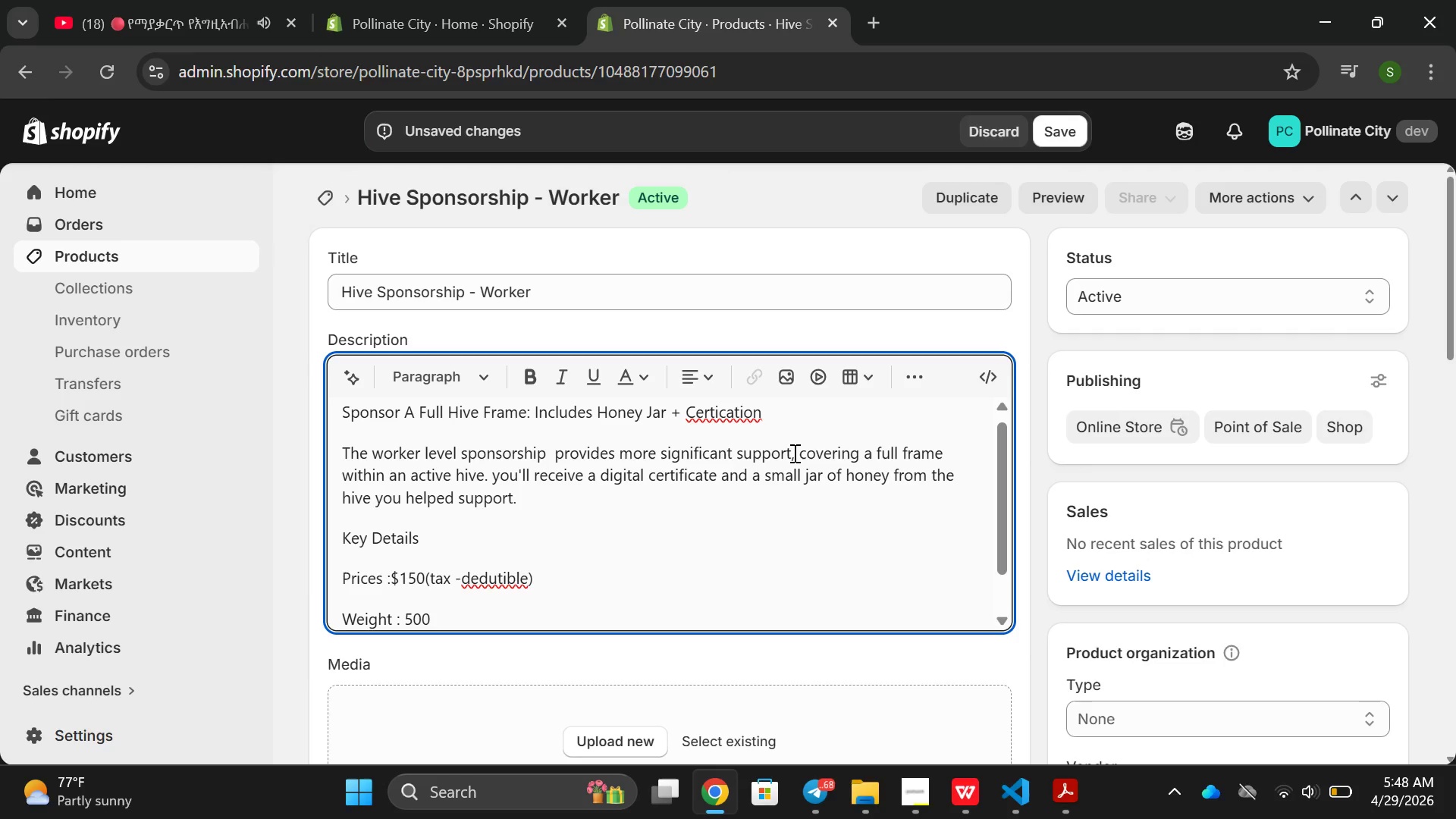 
type(9 )
key(Backspace)
key(Backspace)
type(h)
key(Backspace)
type(g i)
key(Backspace)
type((including honey )
key(Backspace)
type( jar))
 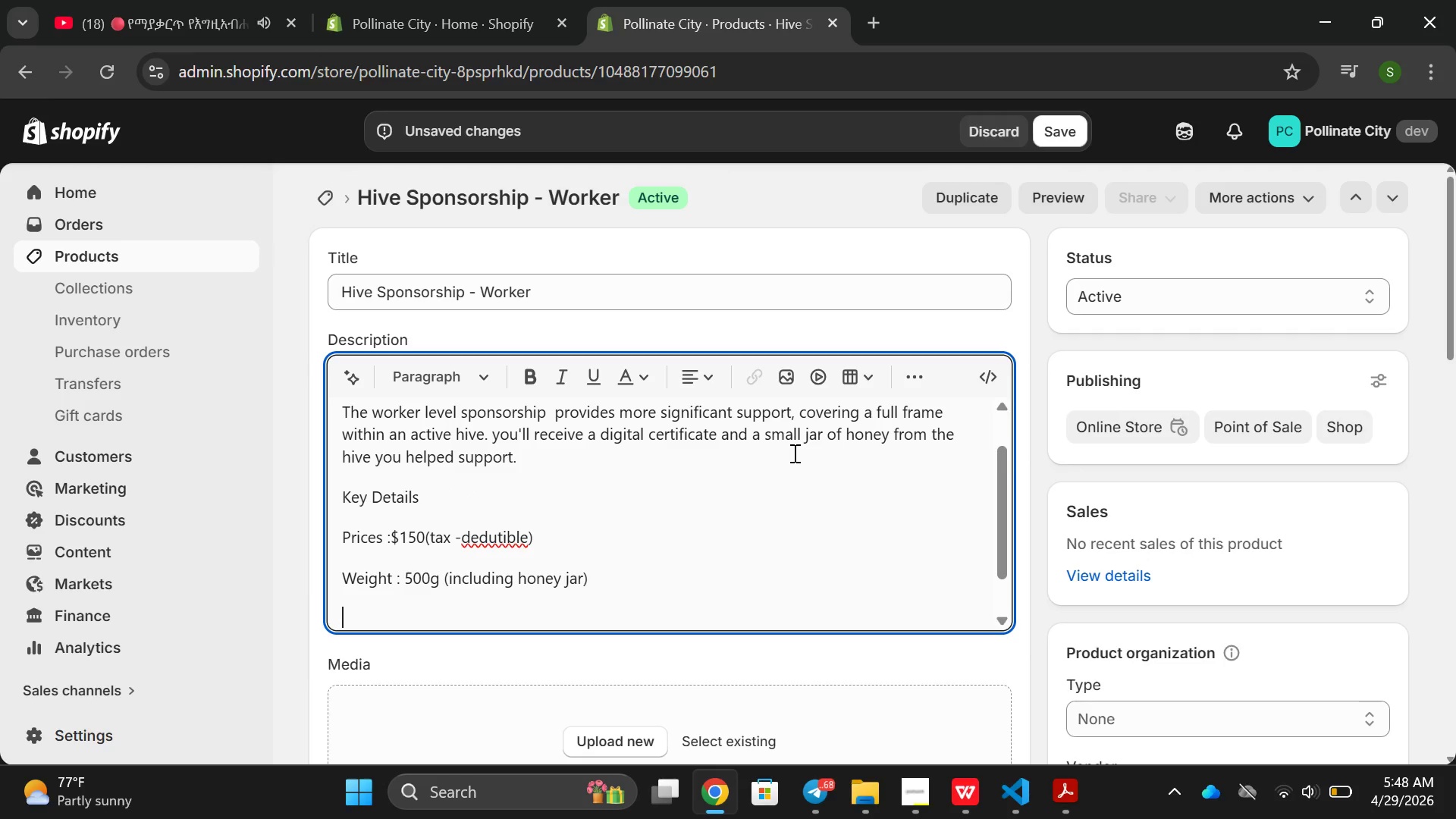 
 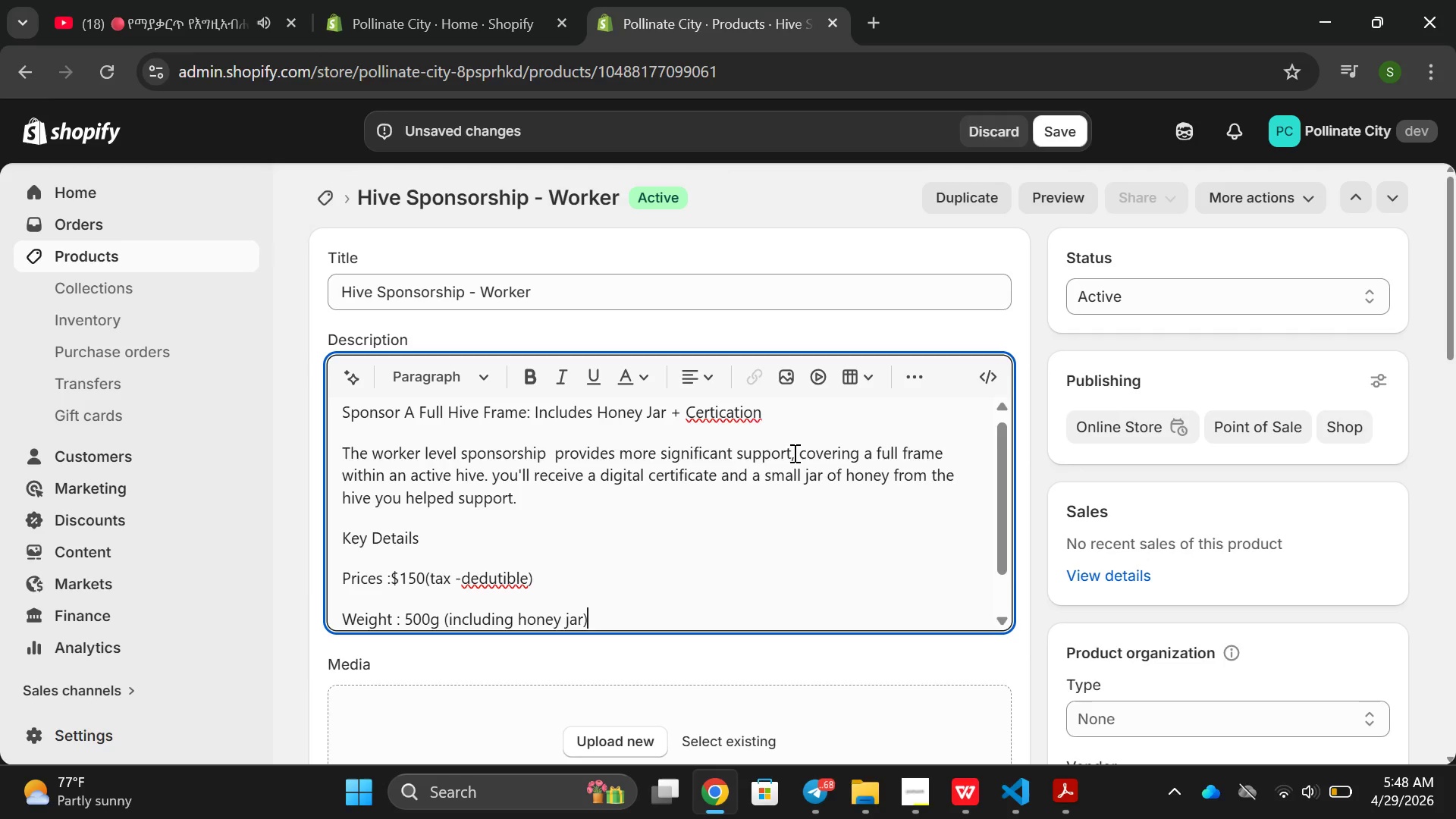 
key(Enter)
 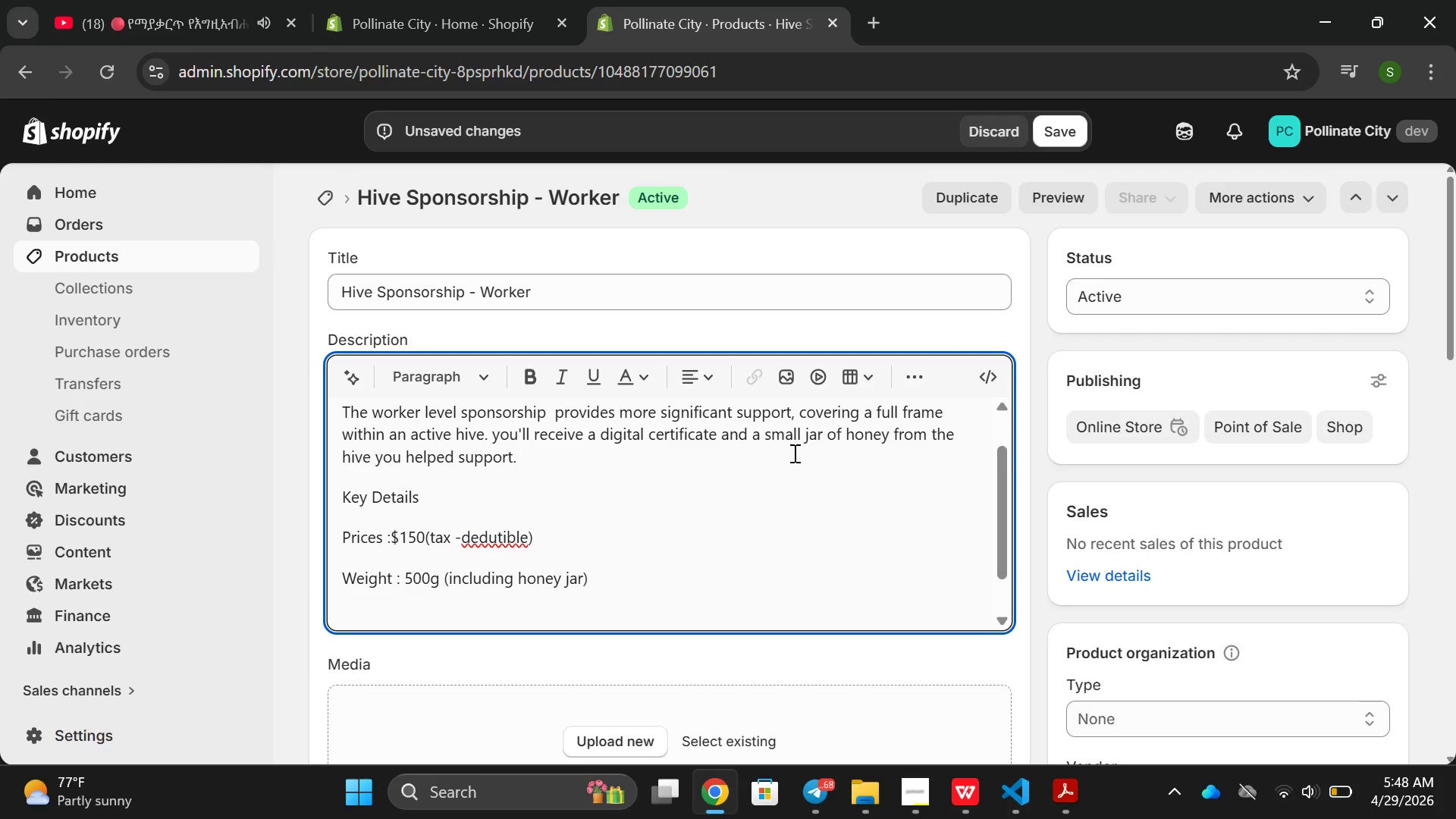 
hold_key(key=ShiftRight, duration=0.94)
 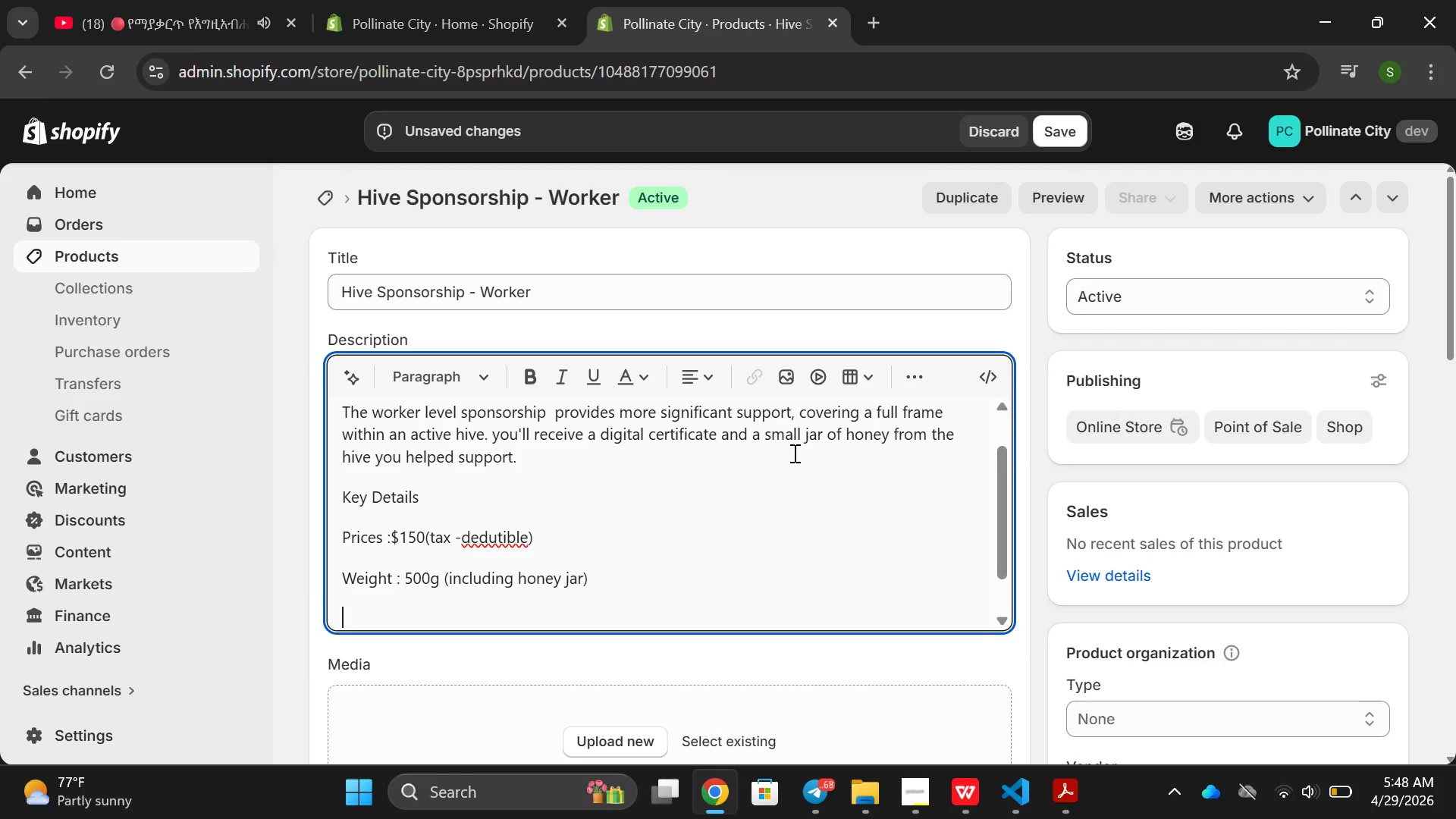 
type(IBb)
key(Backspace)
key(Backspace)
type(ncludes )
key(Backspace)
type(: )
 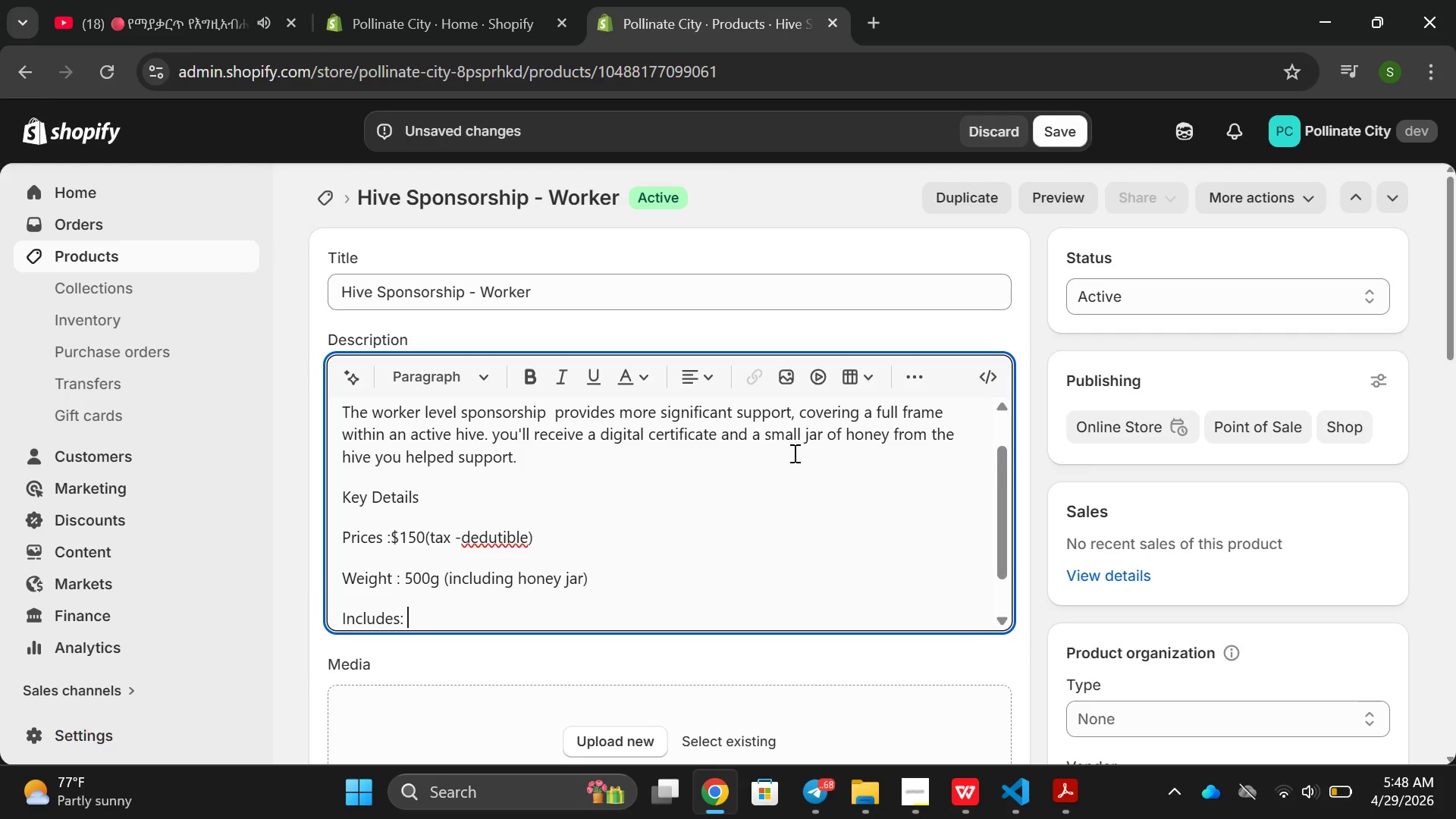 
hold_key(key=ShiftRight, duration=0.81)
 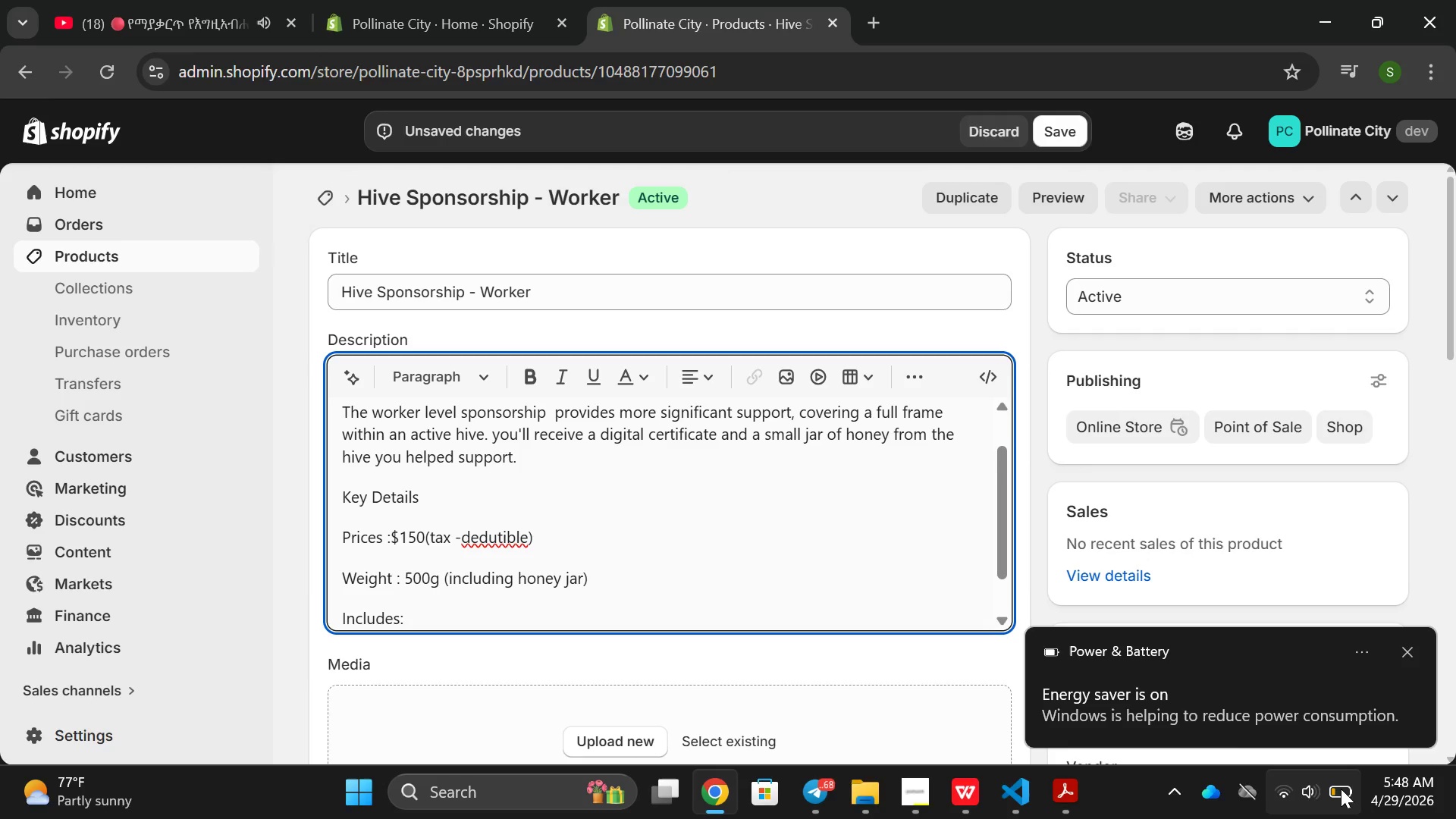 
wait(6.58)
 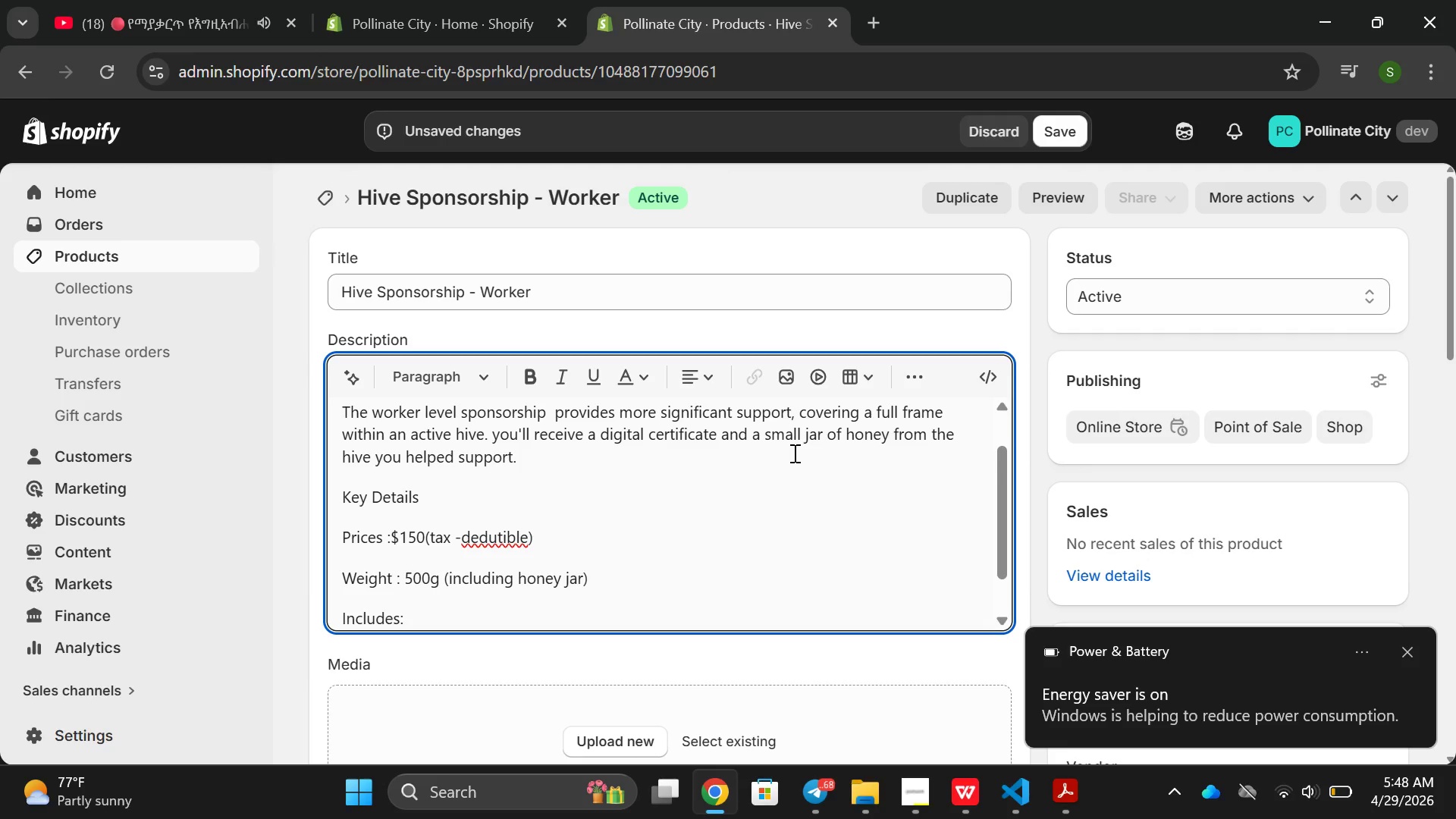 
left_click([1337, 789])
 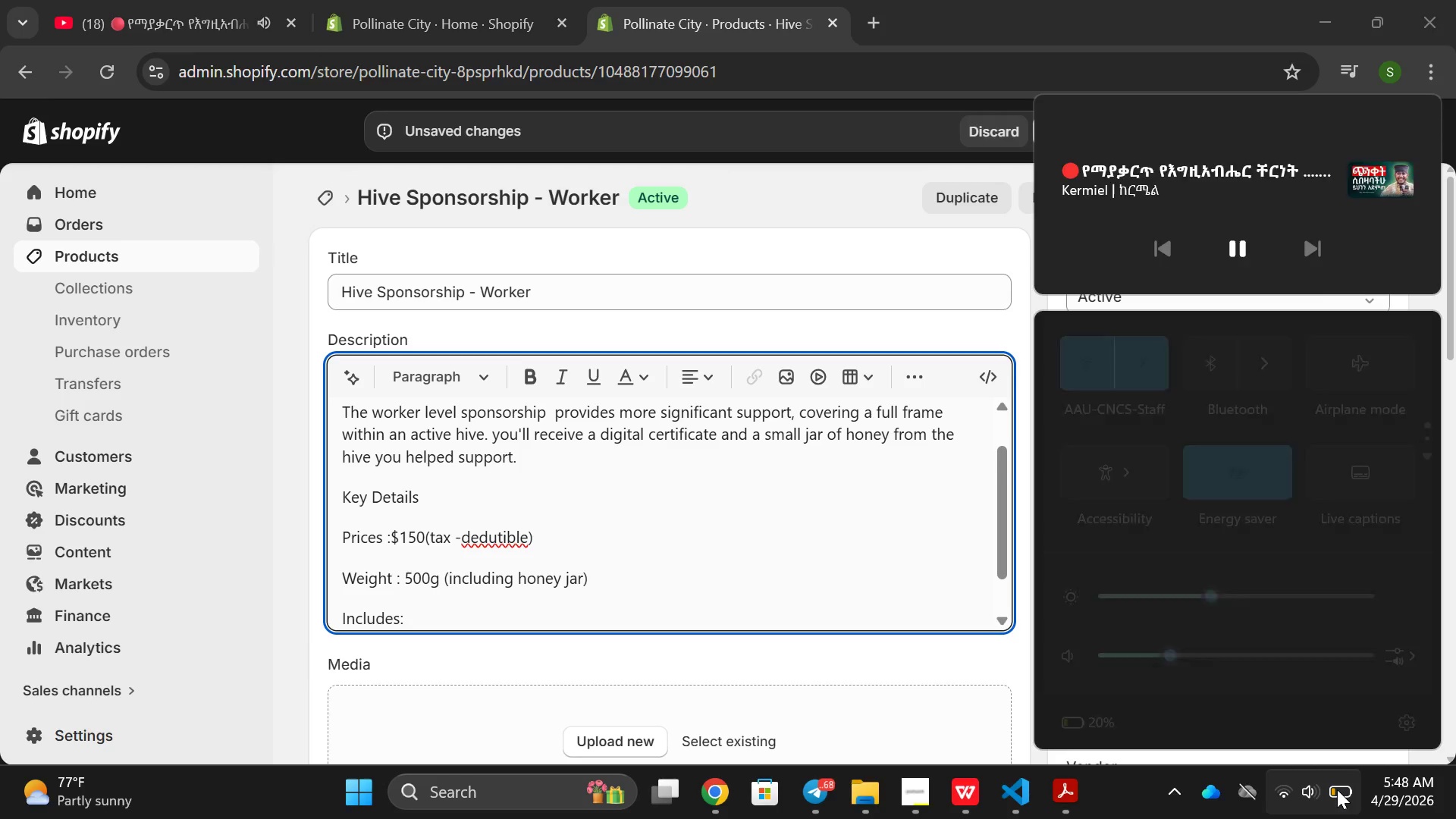 
left_click([1337, 789])
 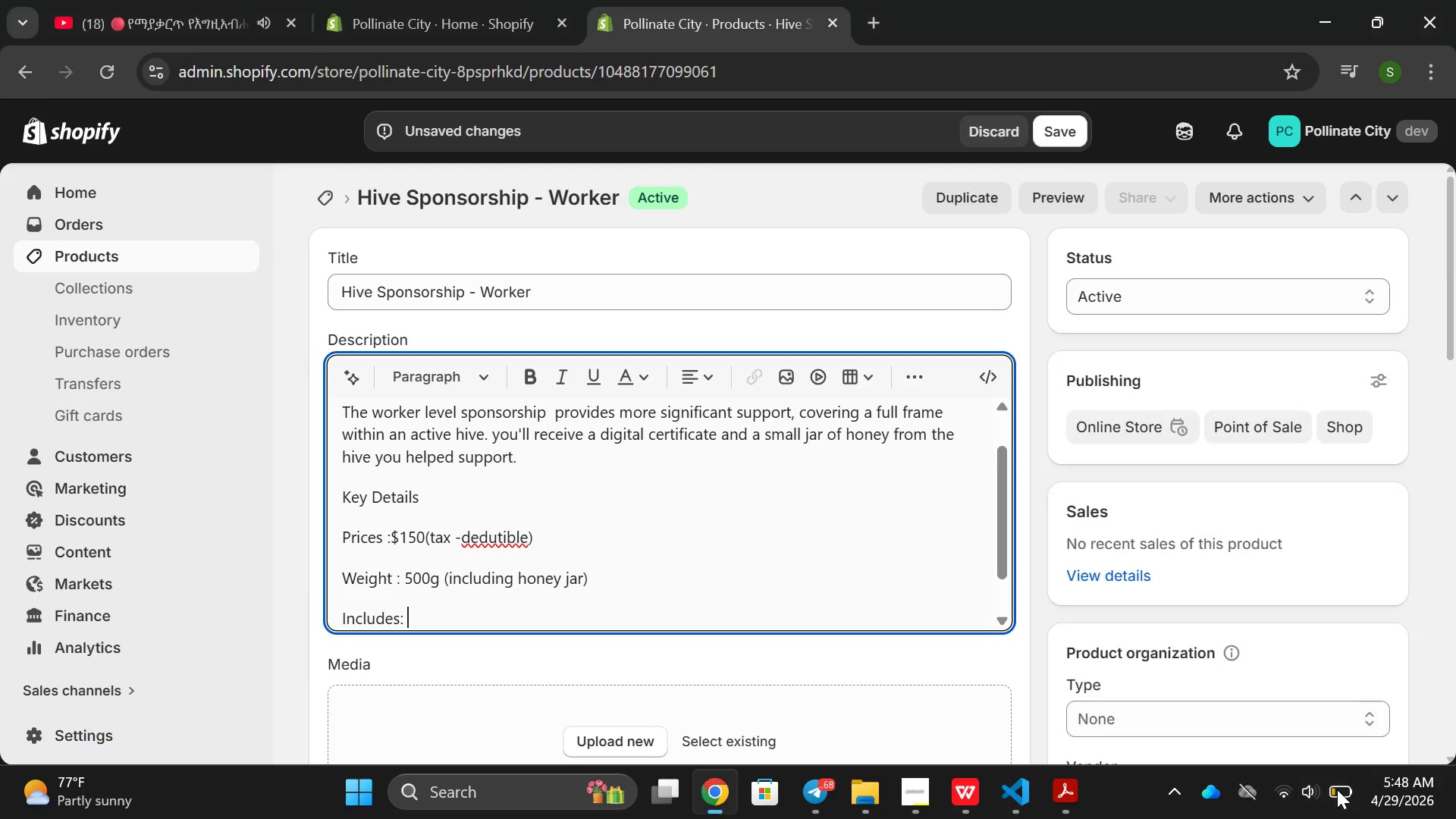 
left_click([1337, 789])
 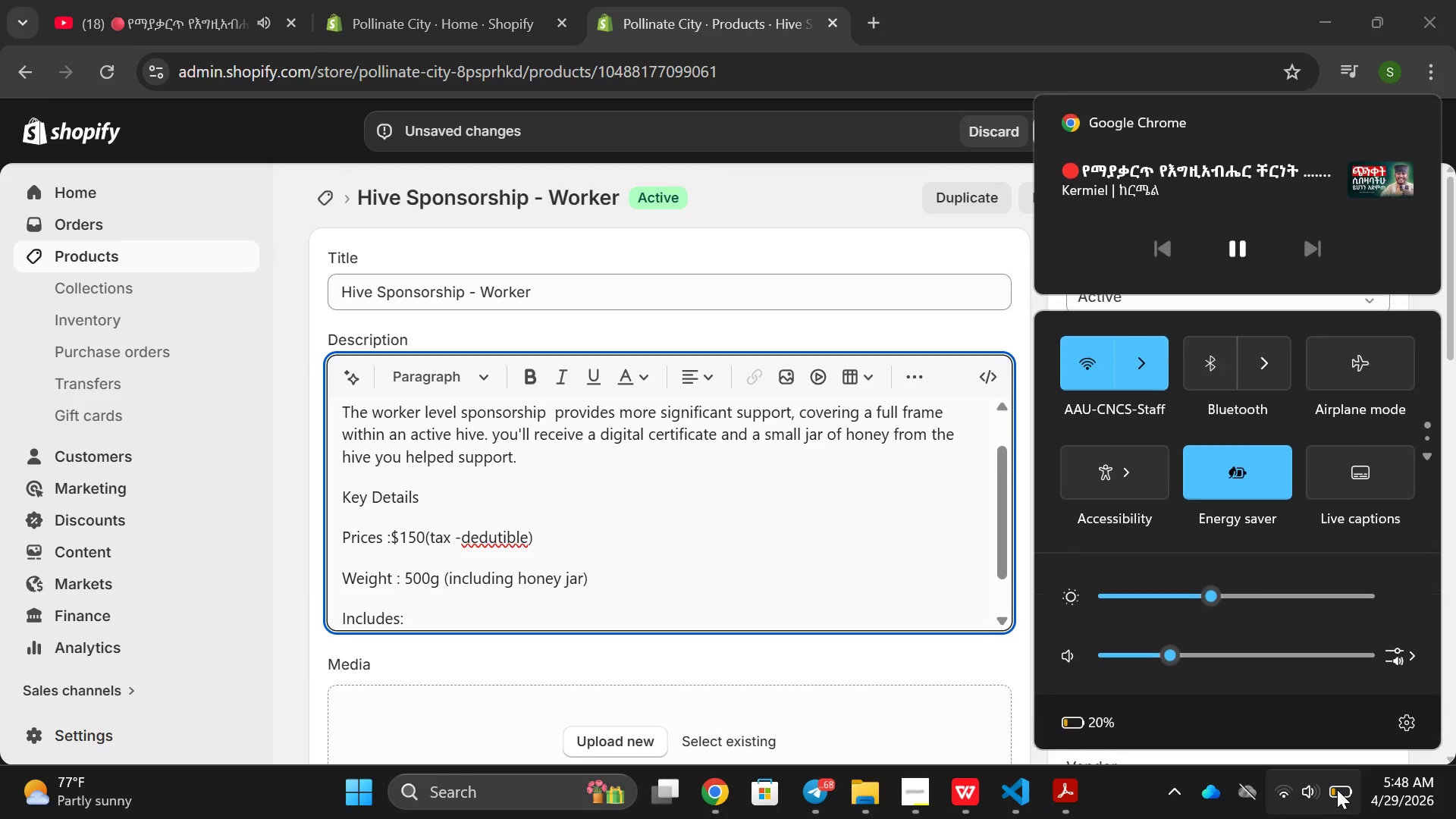 
left_click([1337, 789])
 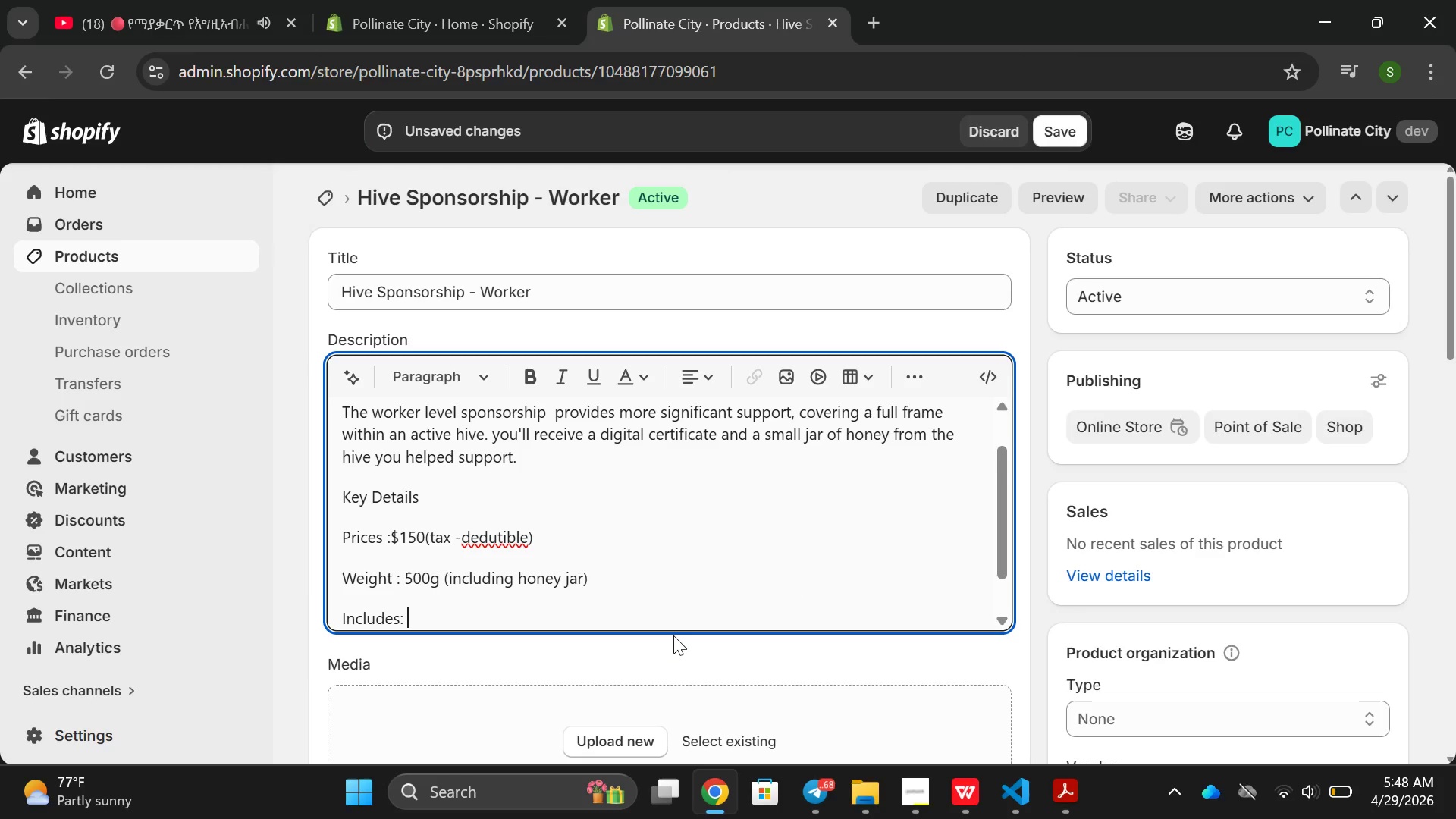 
type(Tax )
key(Backspace)
key(Backspace)
type(x-exempt charitable donation)
 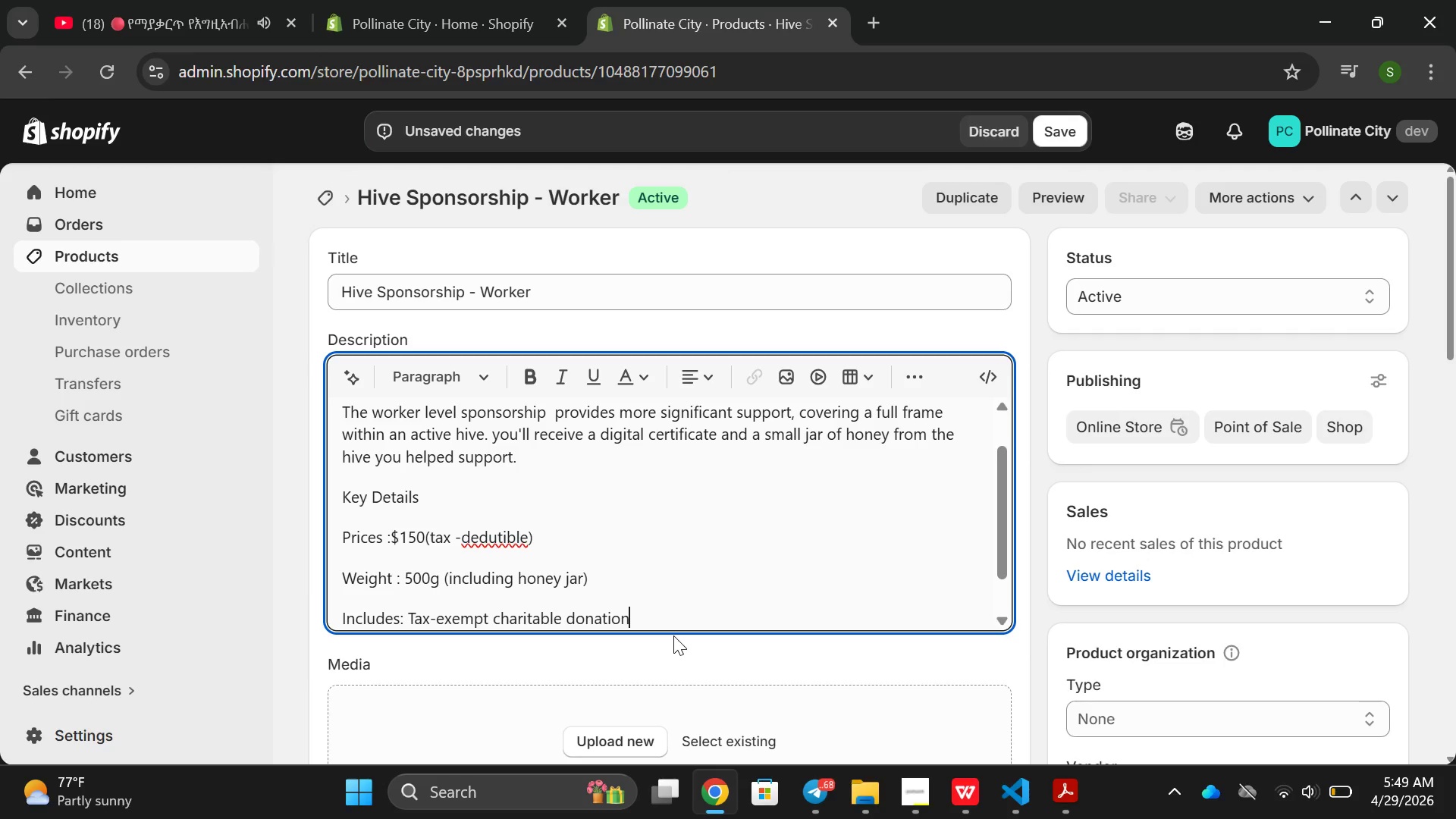 
key(Enter)
 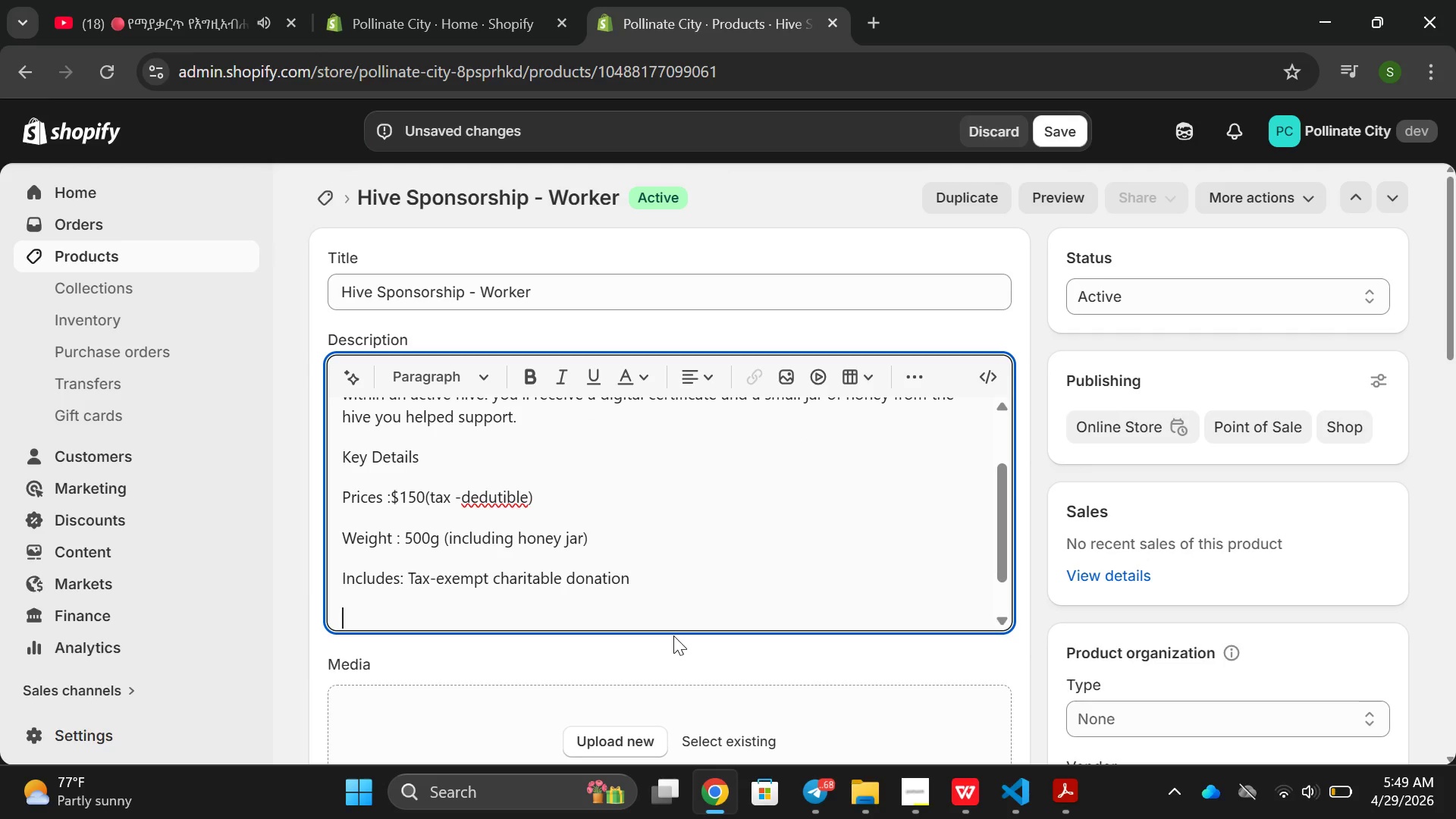 
type(TAz)
key(Backspace)
key(Backspace)
type(ax sra)
key(Backspace)
key(Backspace)
type(tatus: )
key(Backspace)
key(Backspace)
 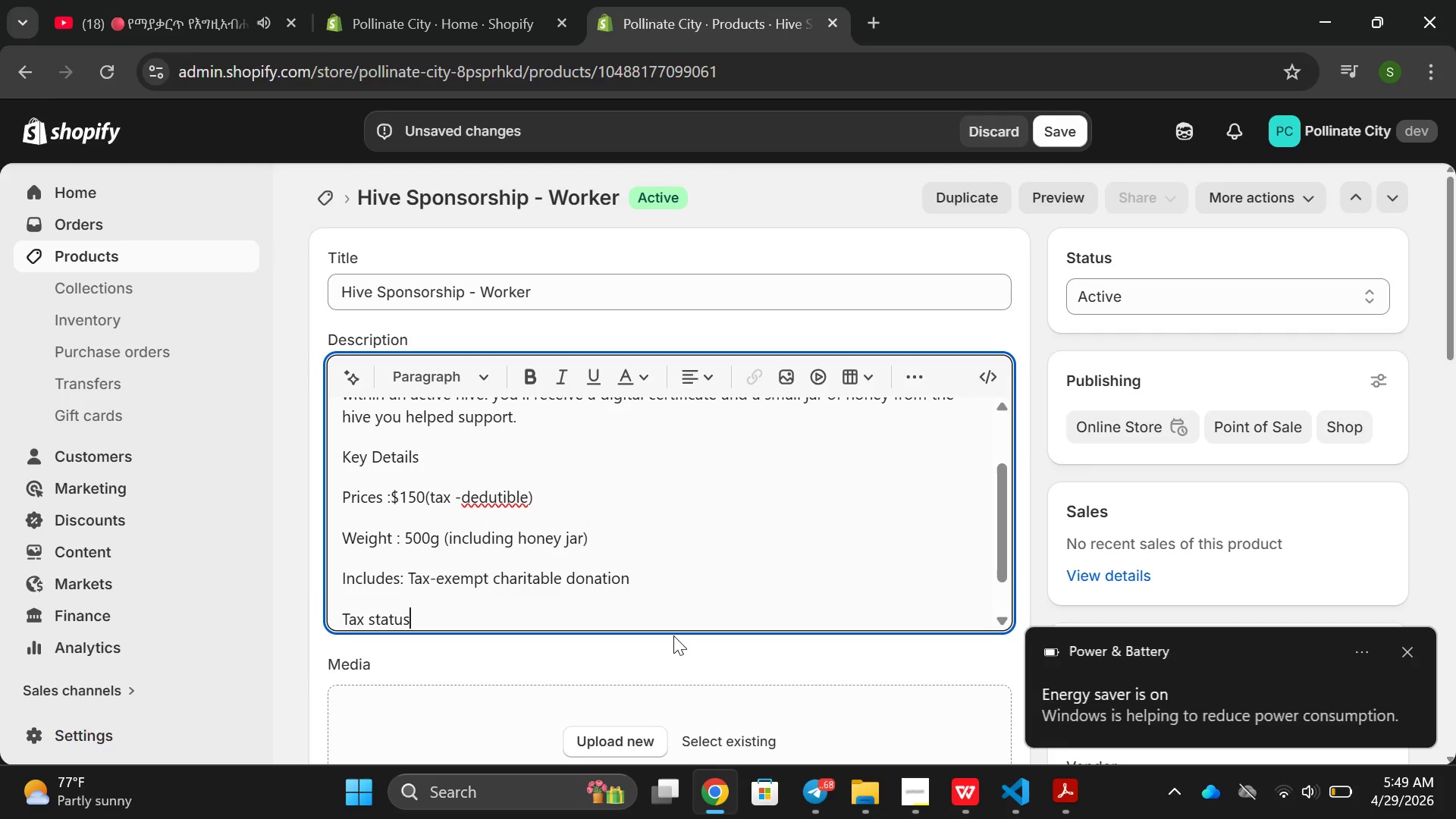 
wait(6.44)
 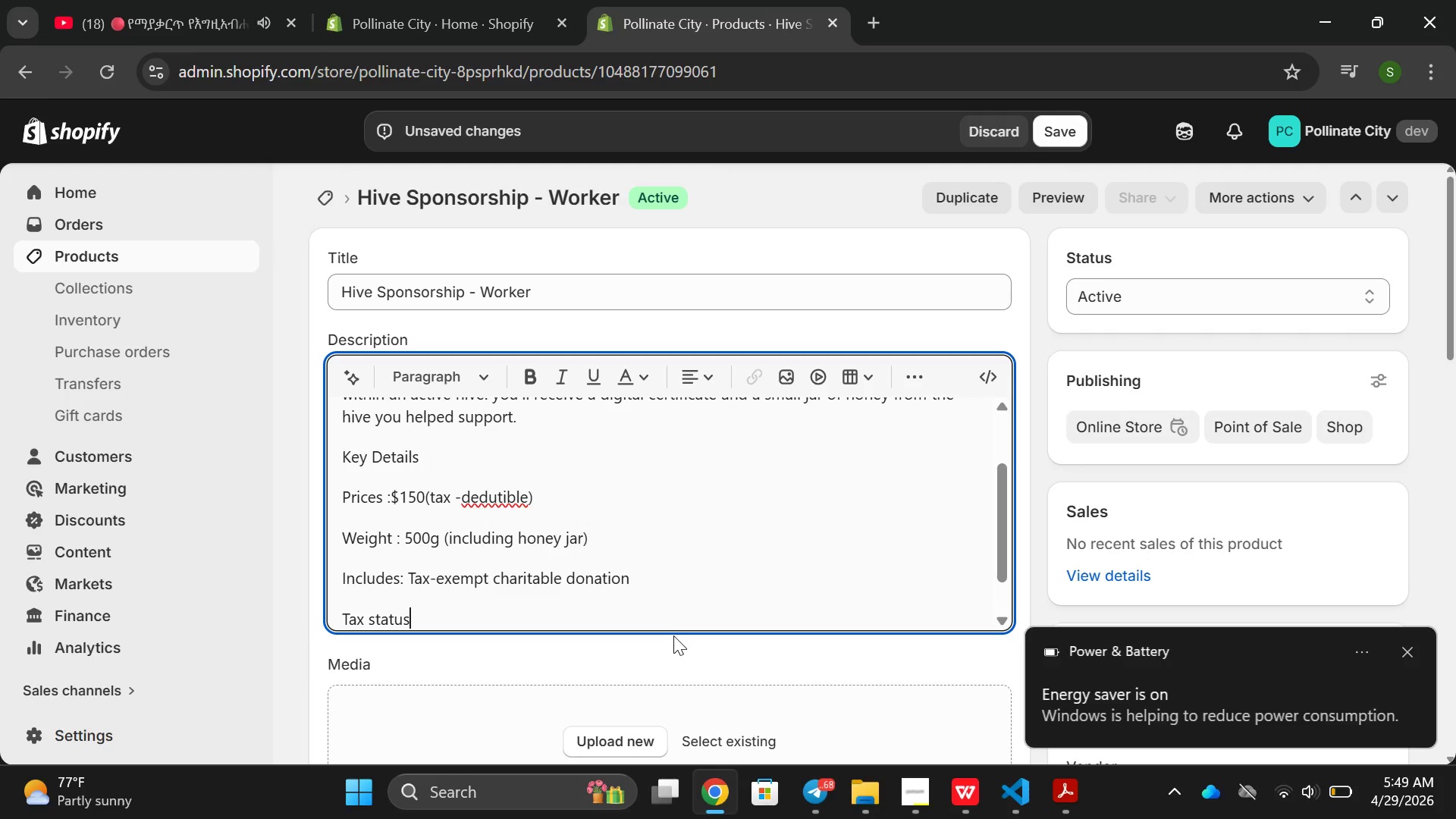 
key(Shift+ShiftRight)
 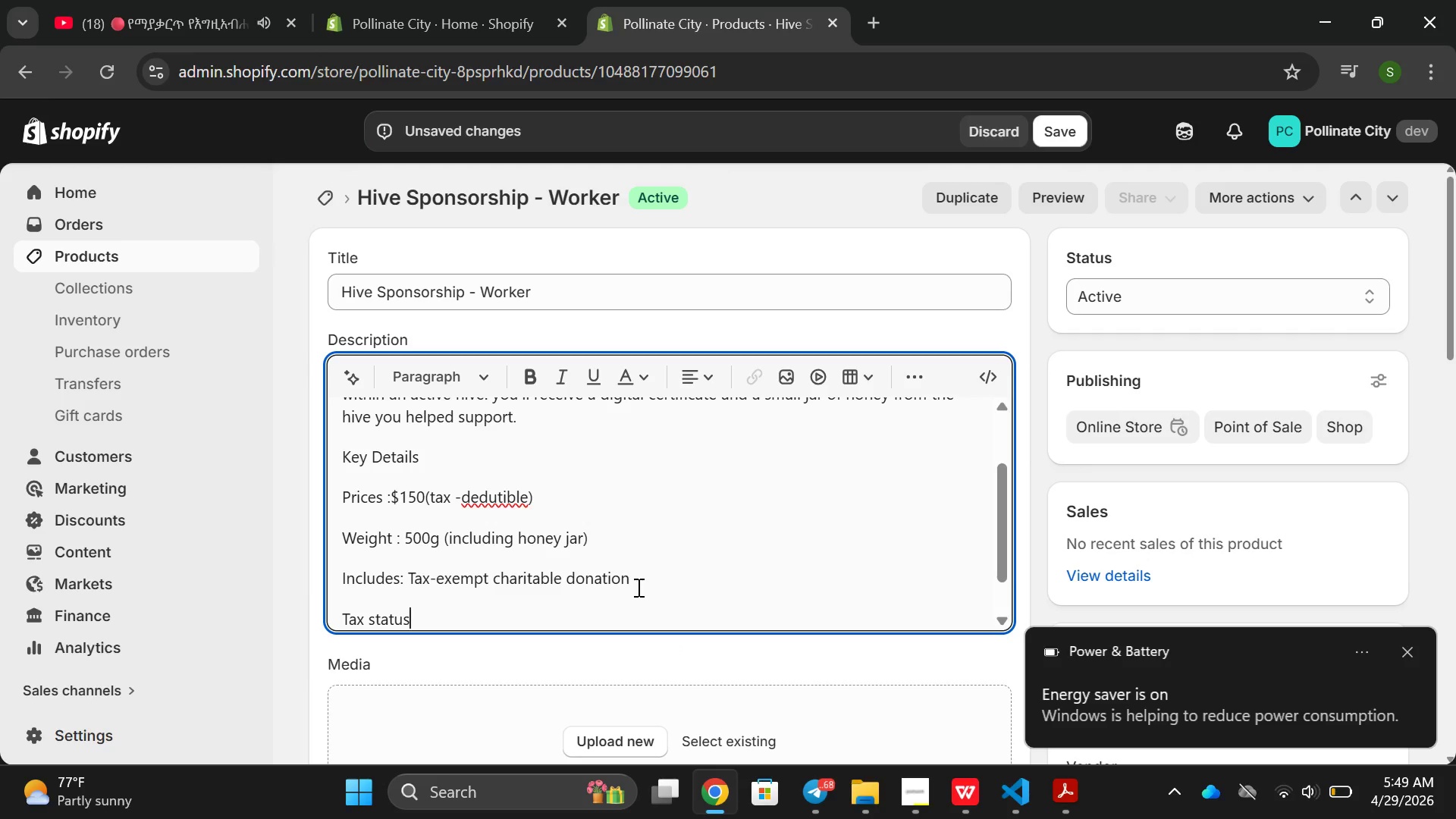 
key(Shift+Semicolon)
 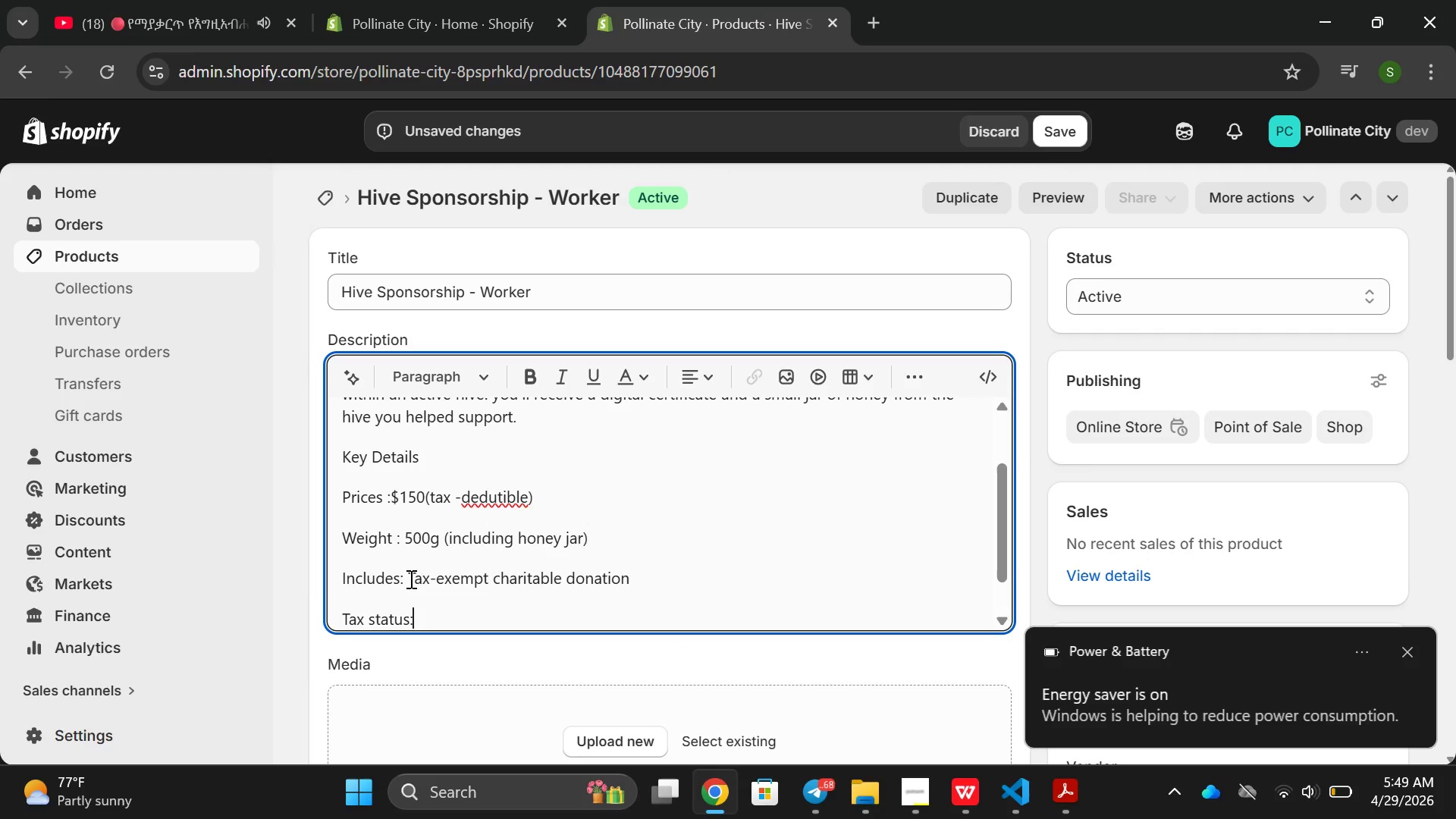 
left_click_drag(start_coordinate=[405, 580], to_coordinate=[670, 571])
 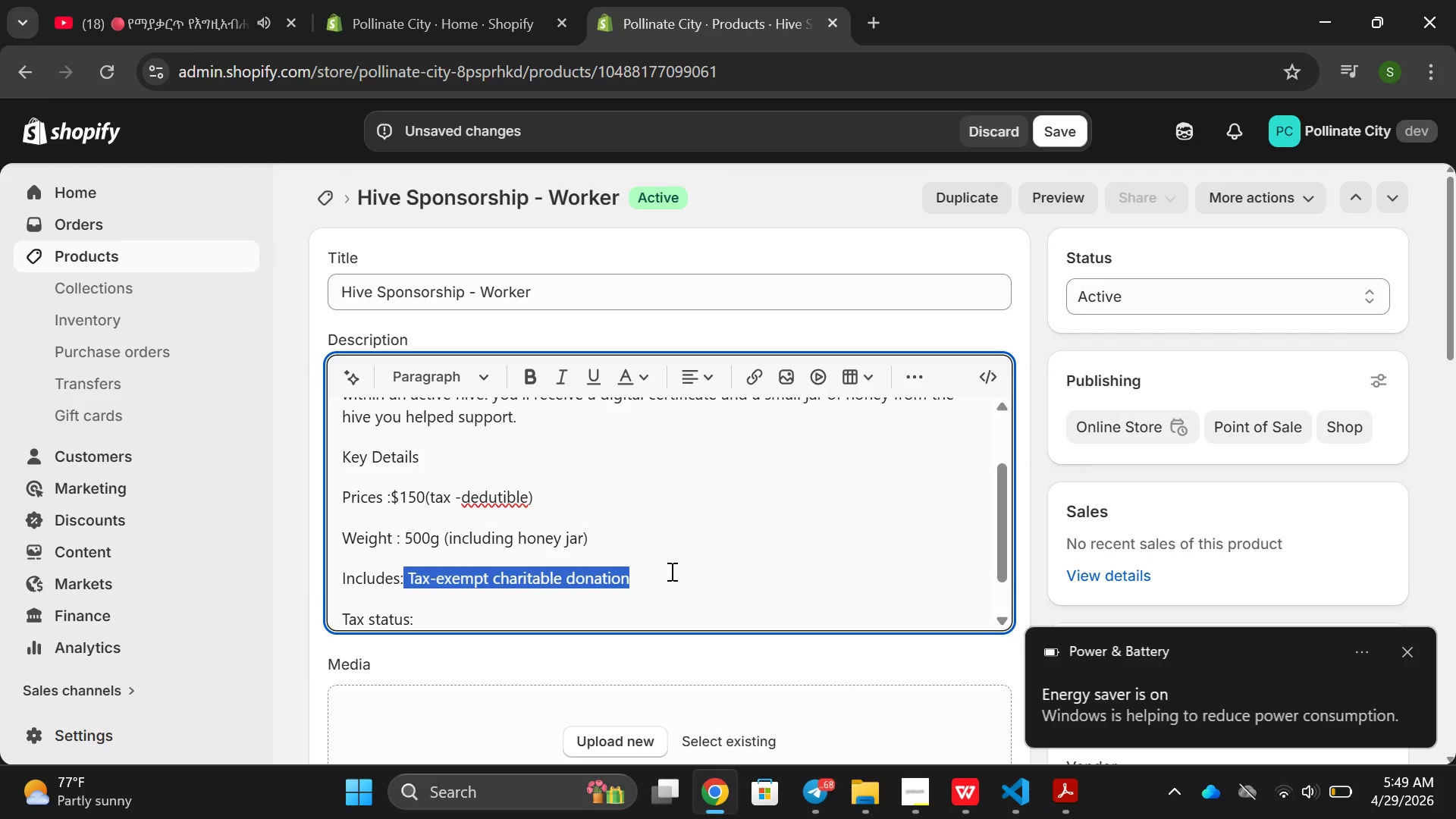 
key(Control+ControlLeft)
 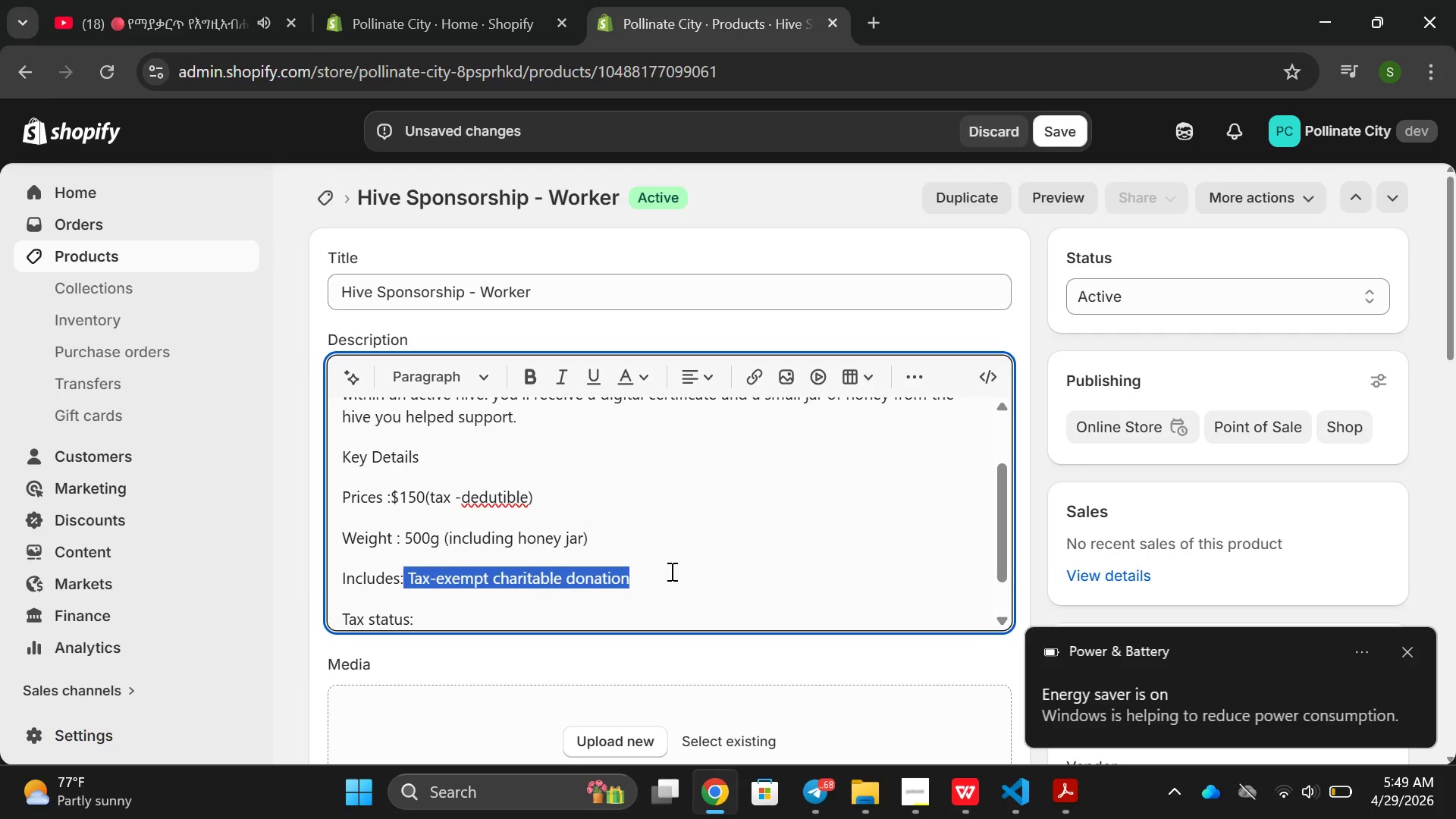 
key(Control+C)
 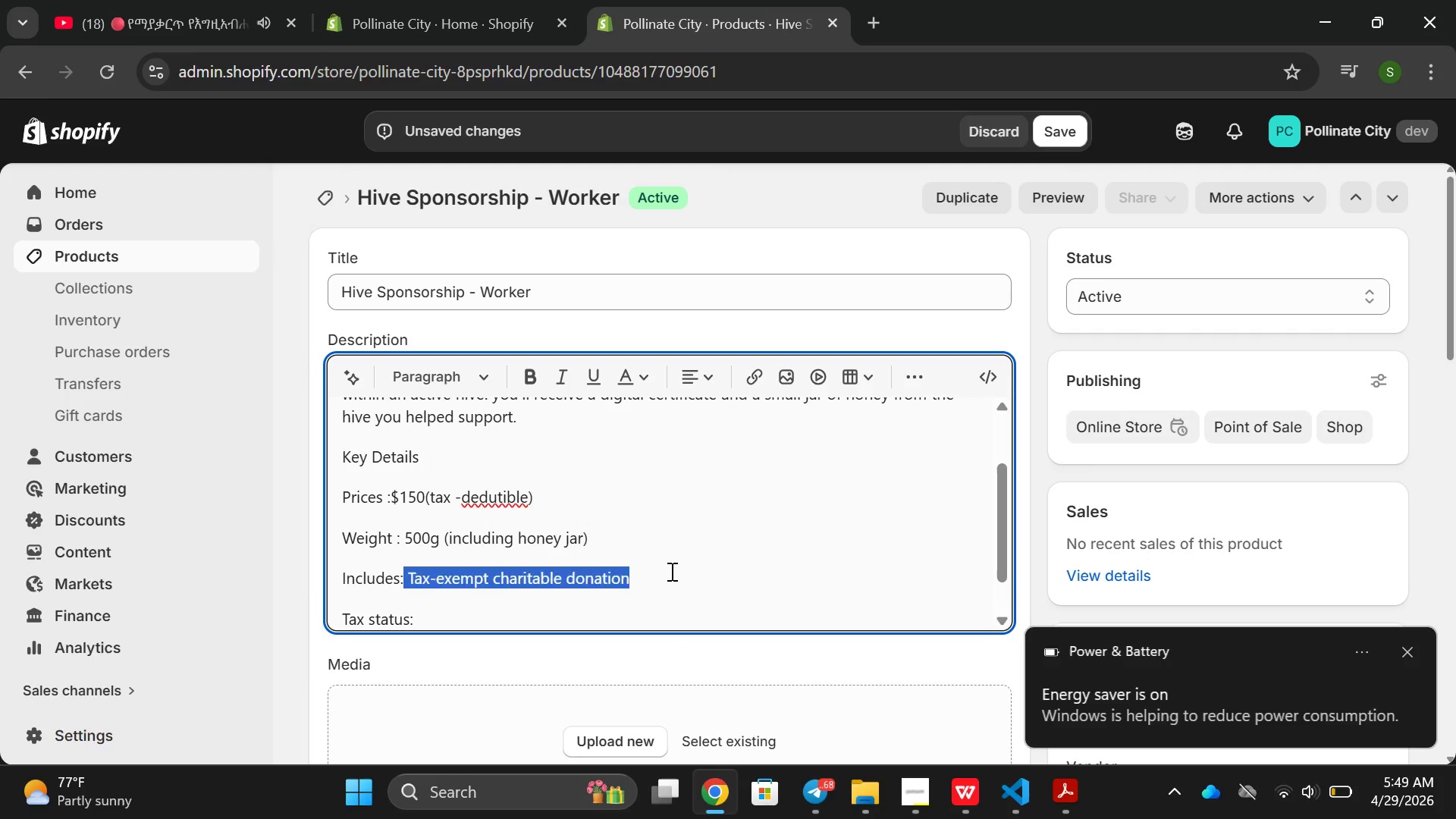 
key(Backspace)
 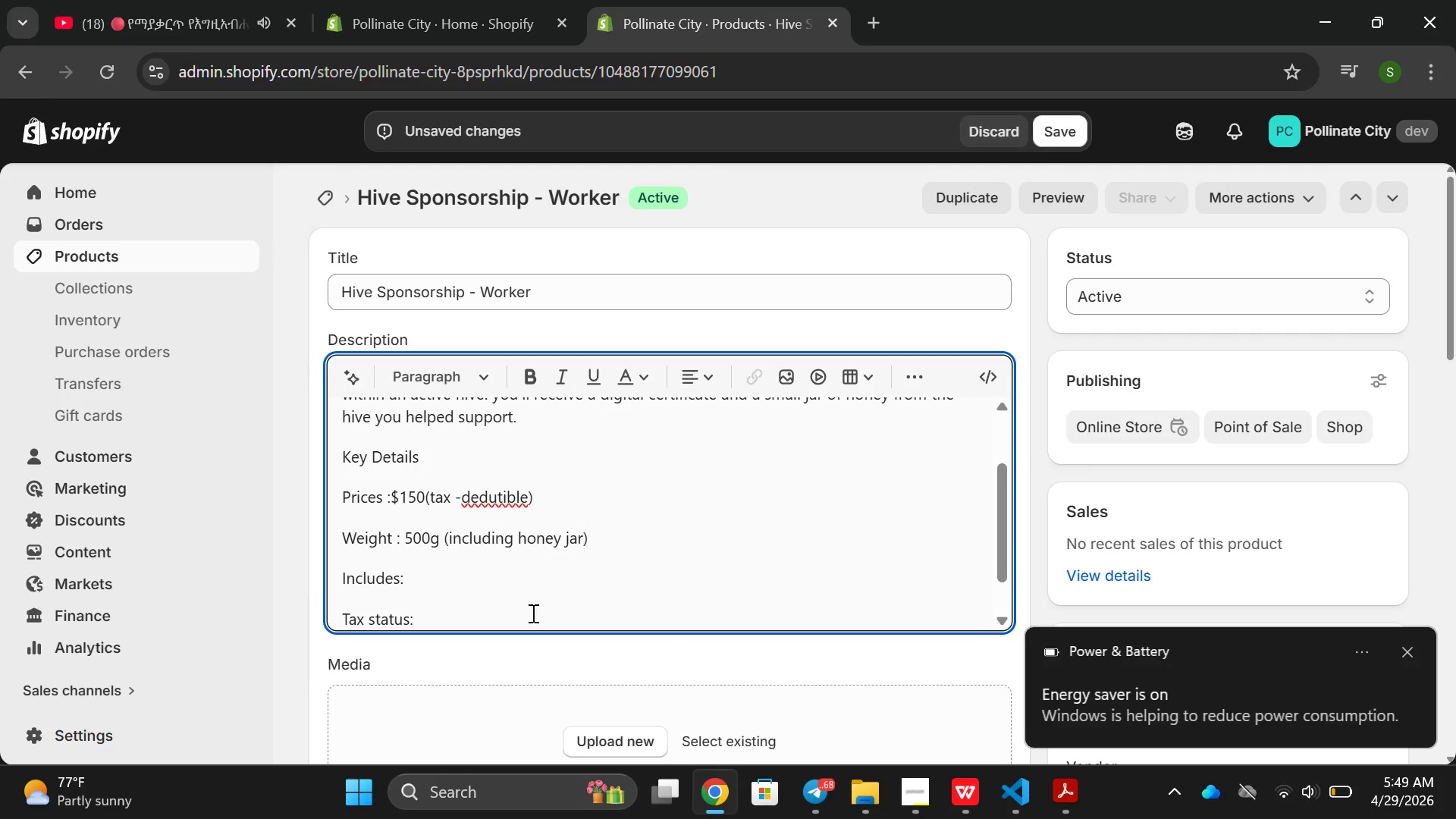 
left_click([518, 617])
 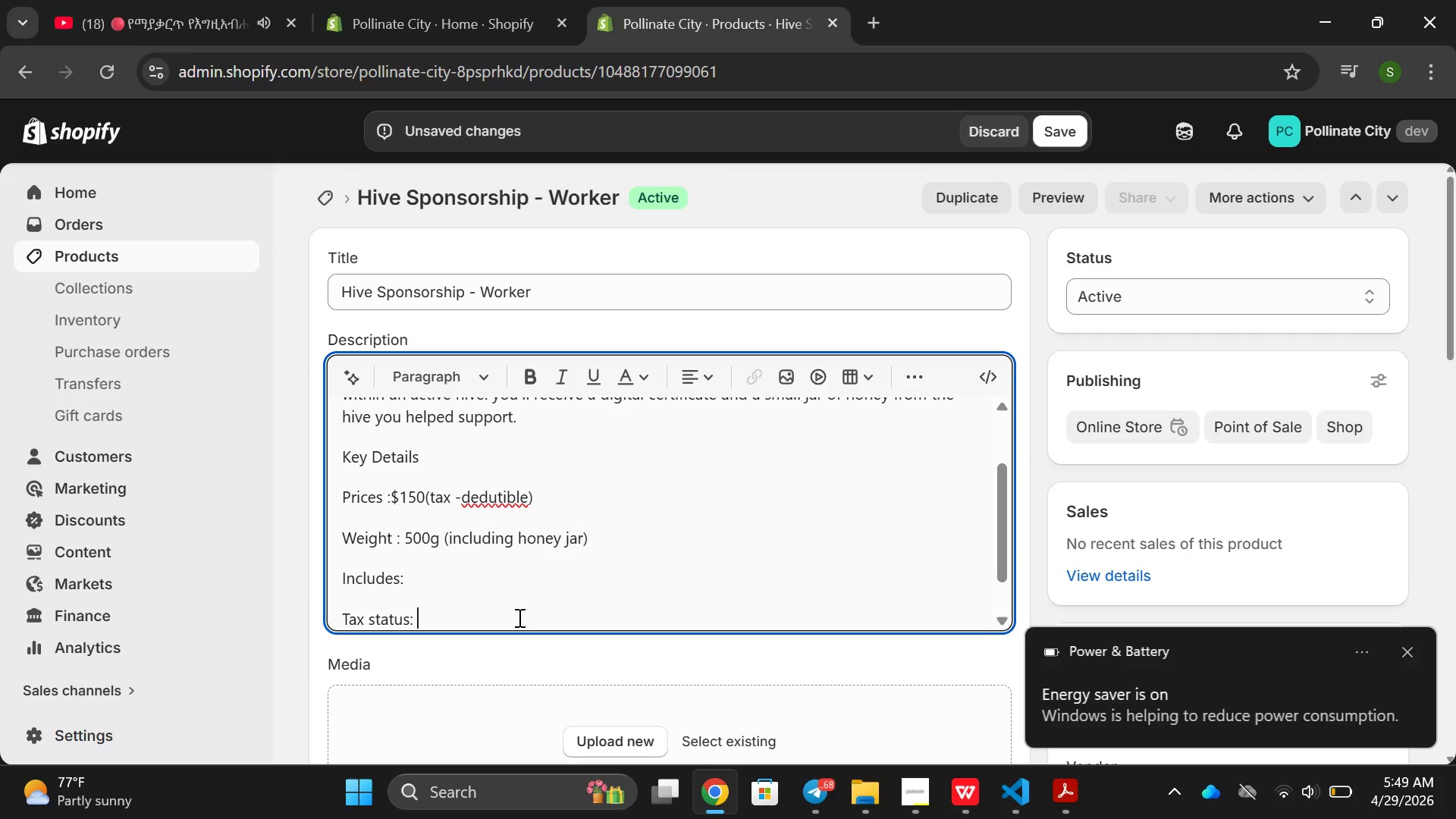 
key(Control+ControlLeft)
 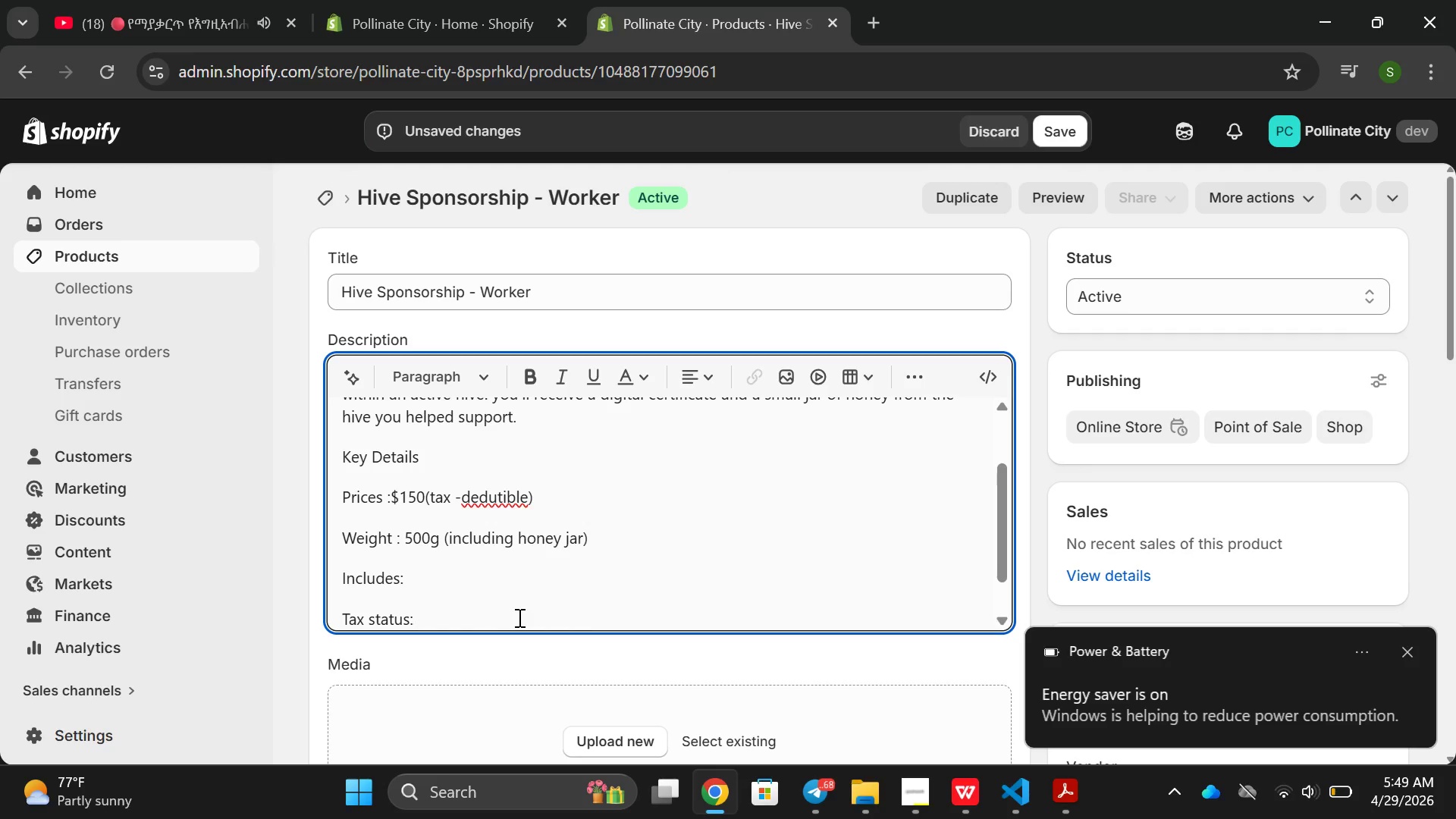 
key(Control+V)
 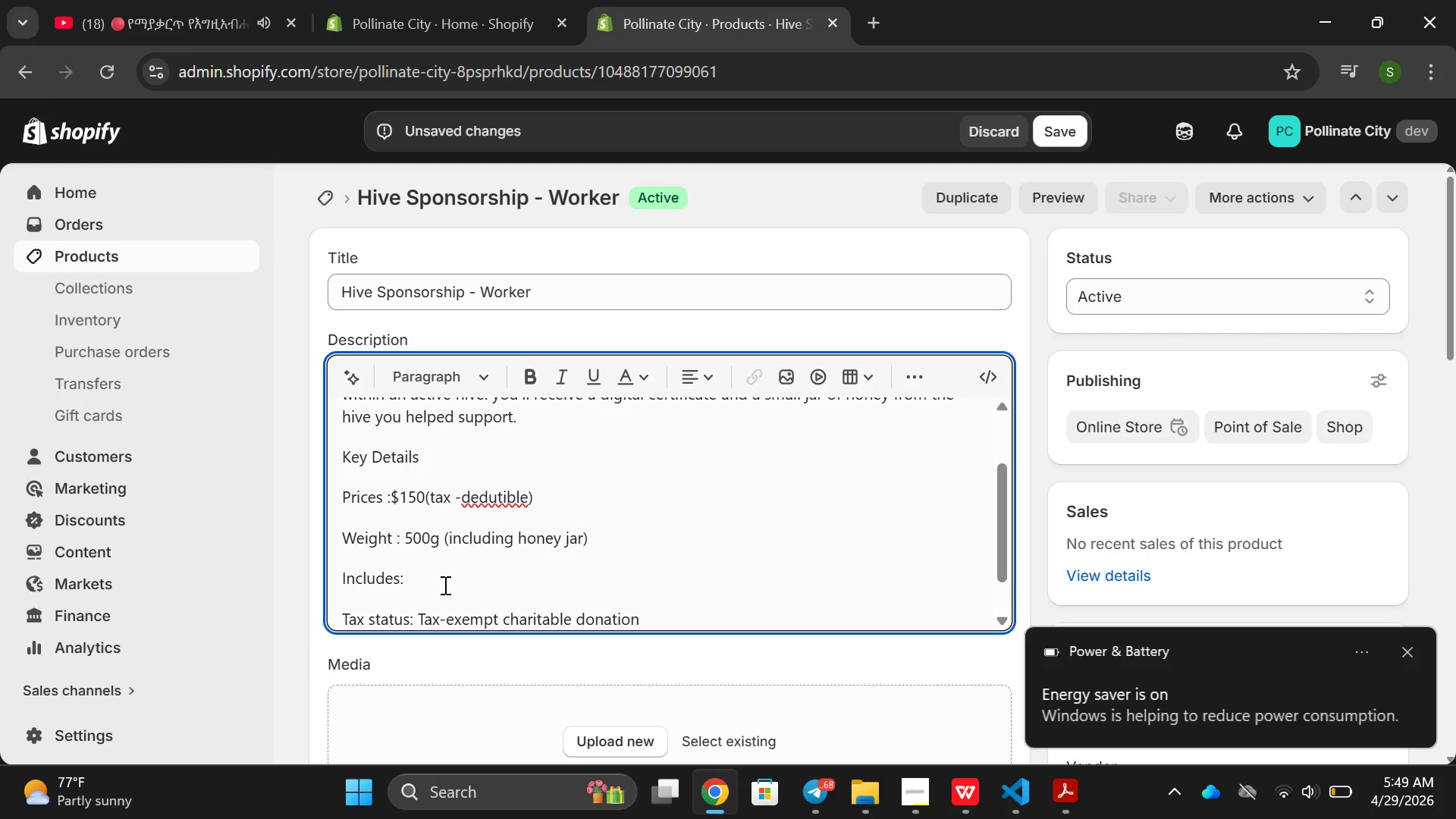 
left_click([444, 585])
 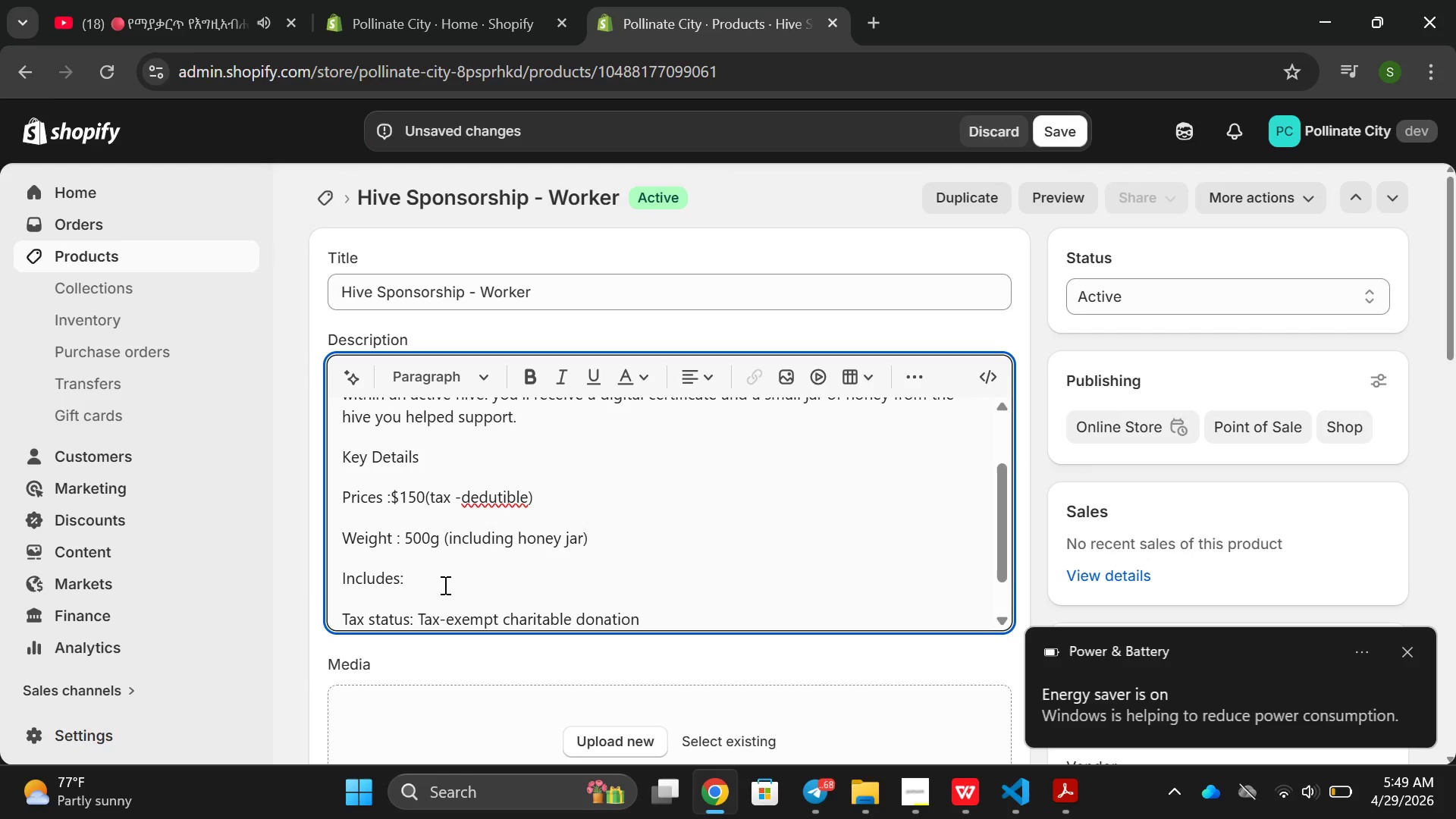 
type(Digital se)
key(Backspace)
key(Backspace)
type(certificate and )
key(Backspace)
key(Backspace)
key(Backspace)
key(Backspace)
type(+40oc )
key(Backspace)
key(Backspace)
type(x )
key(Backspace)
key(Backspace)
type(z jar)
 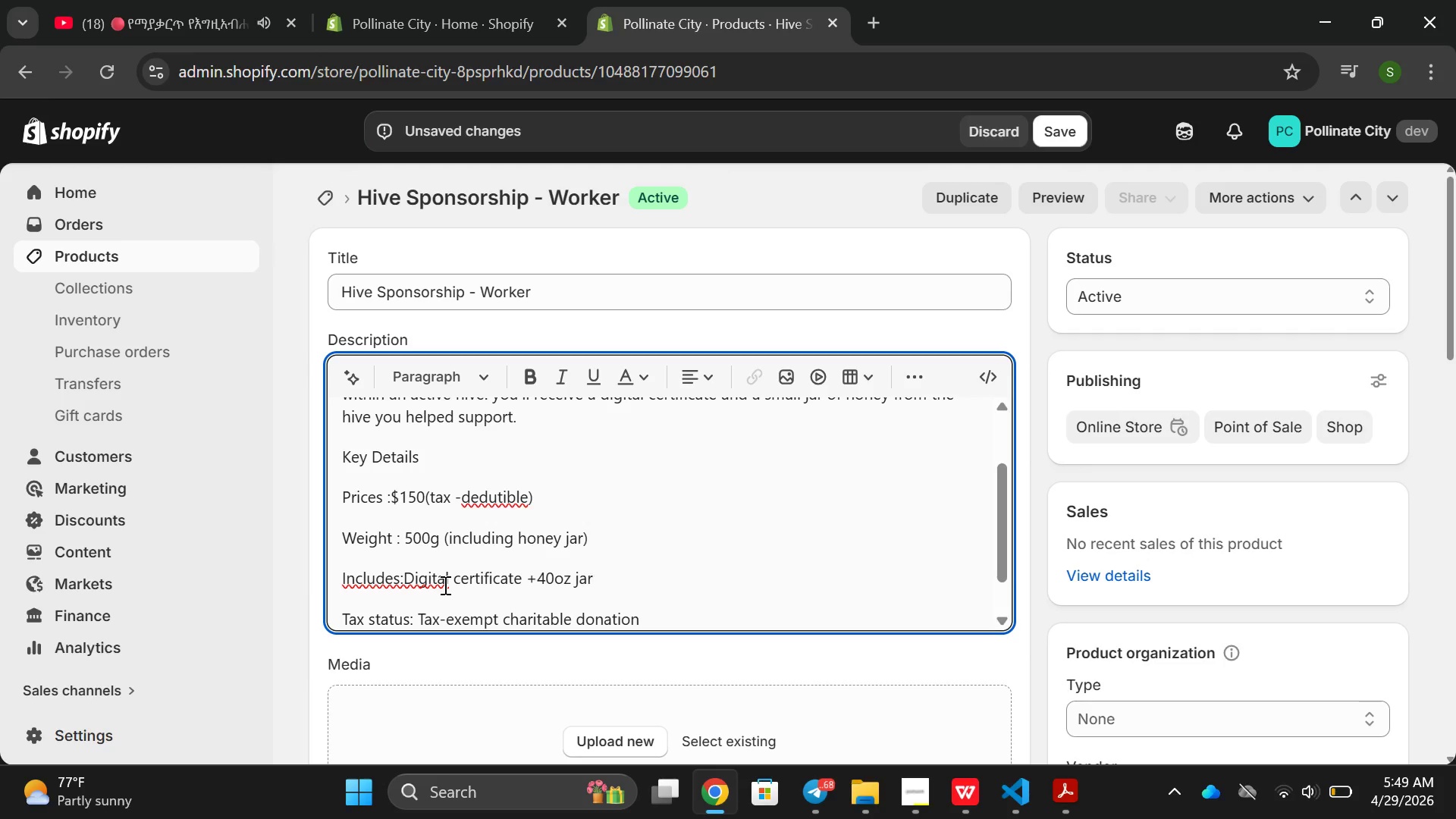 
left_click([406, 584])
 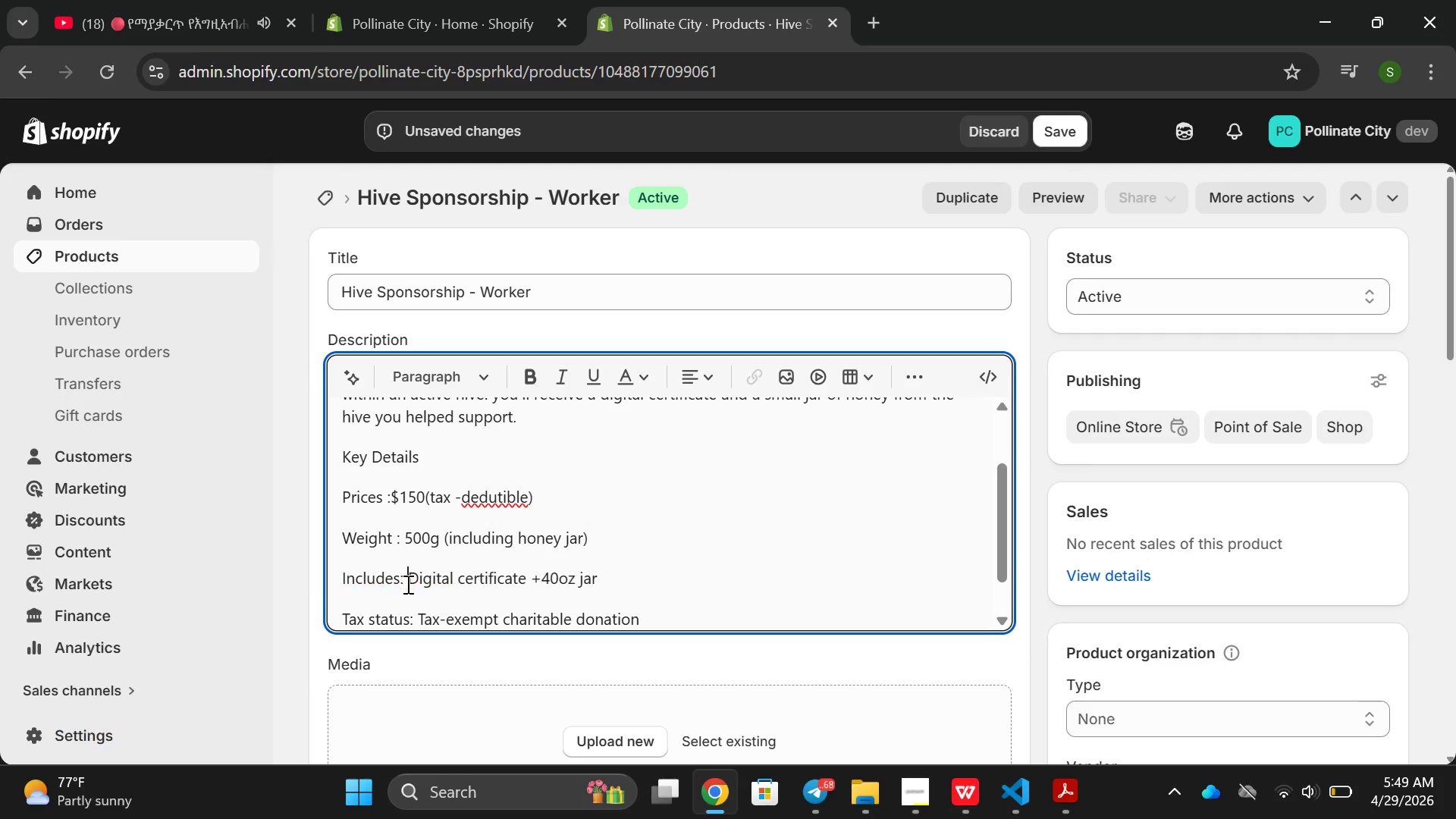 
key(Space)
 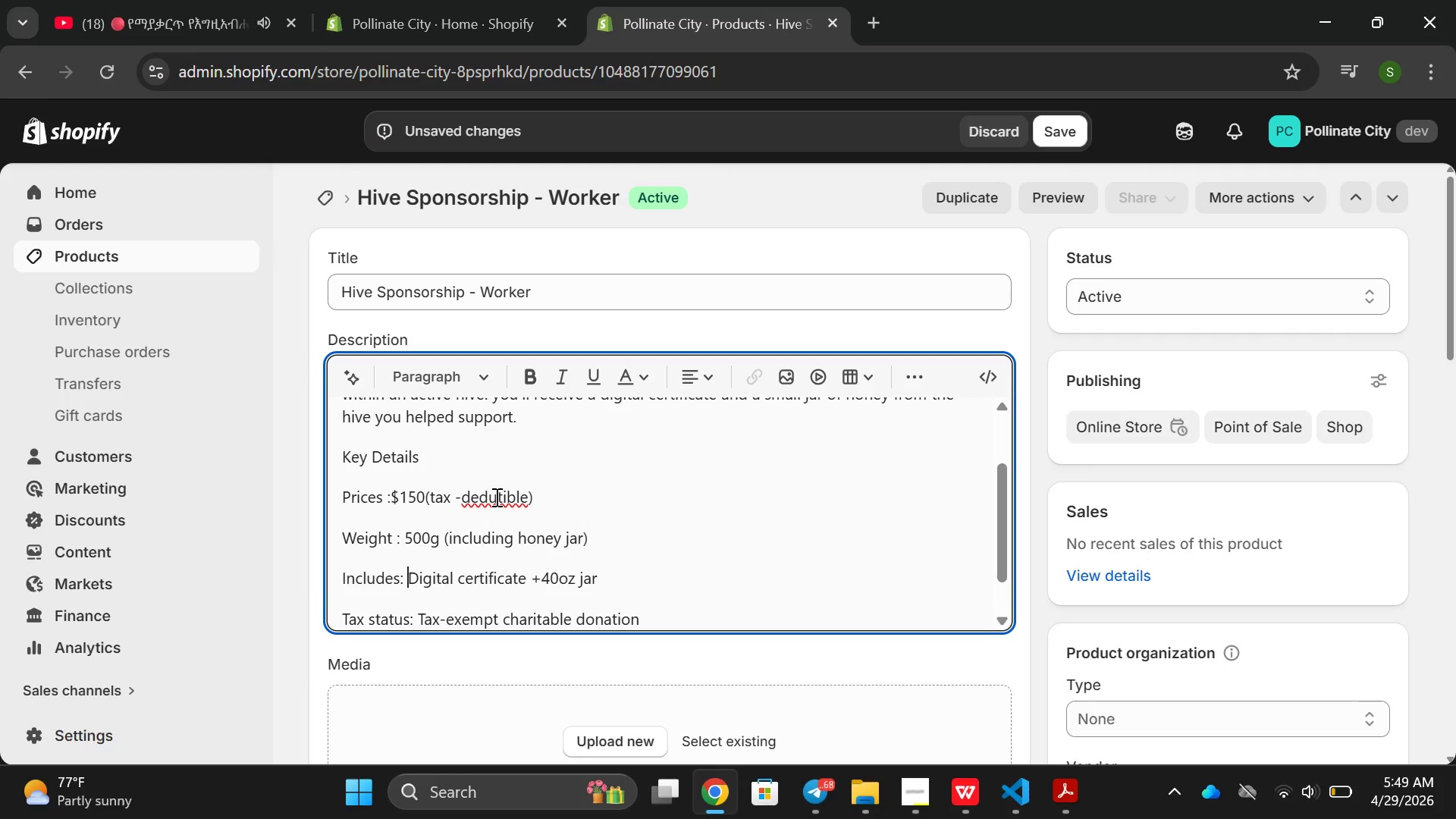 
wait(5.67)
 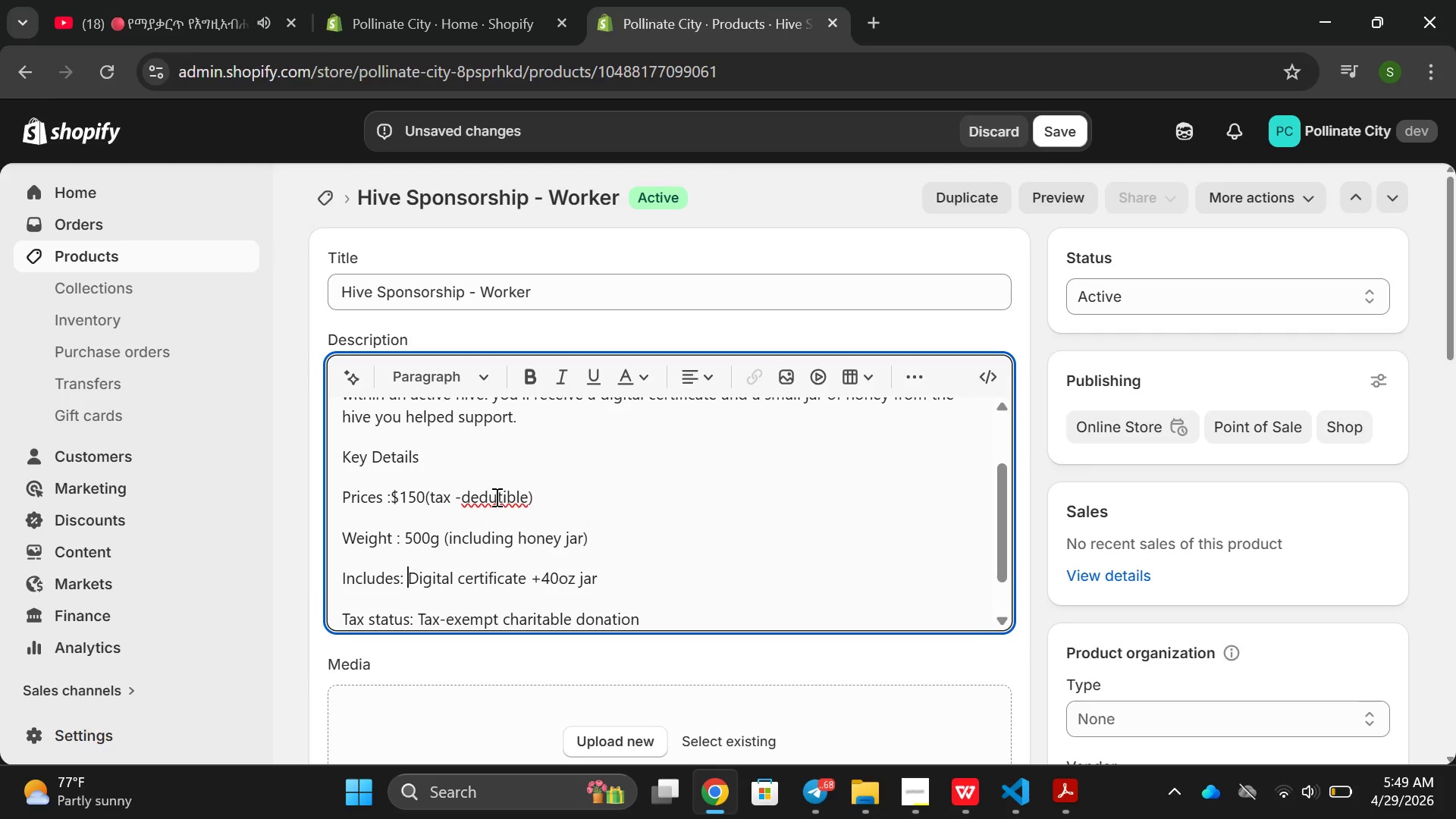 
left_click([494, 499])
 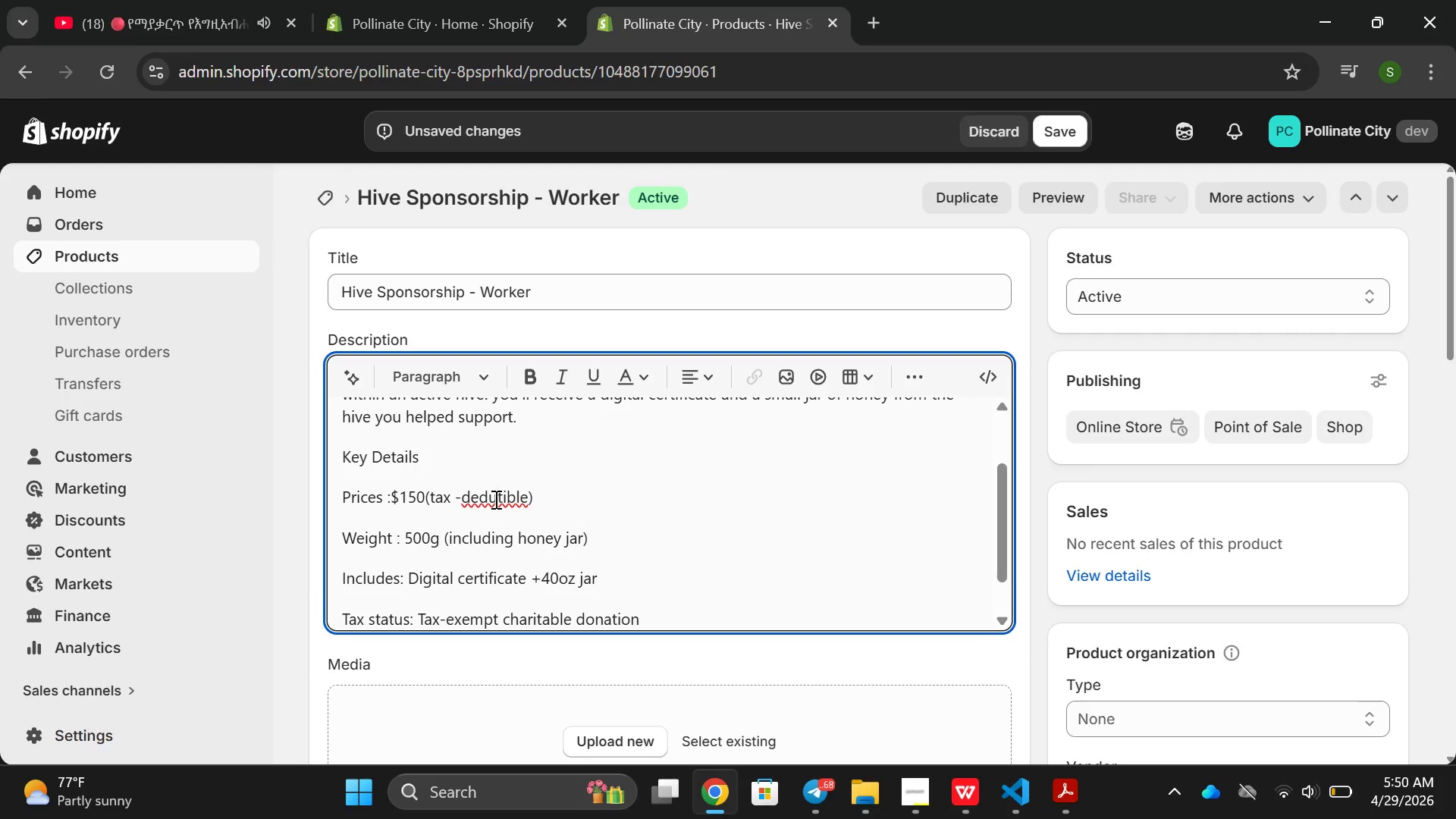 
key(C)
 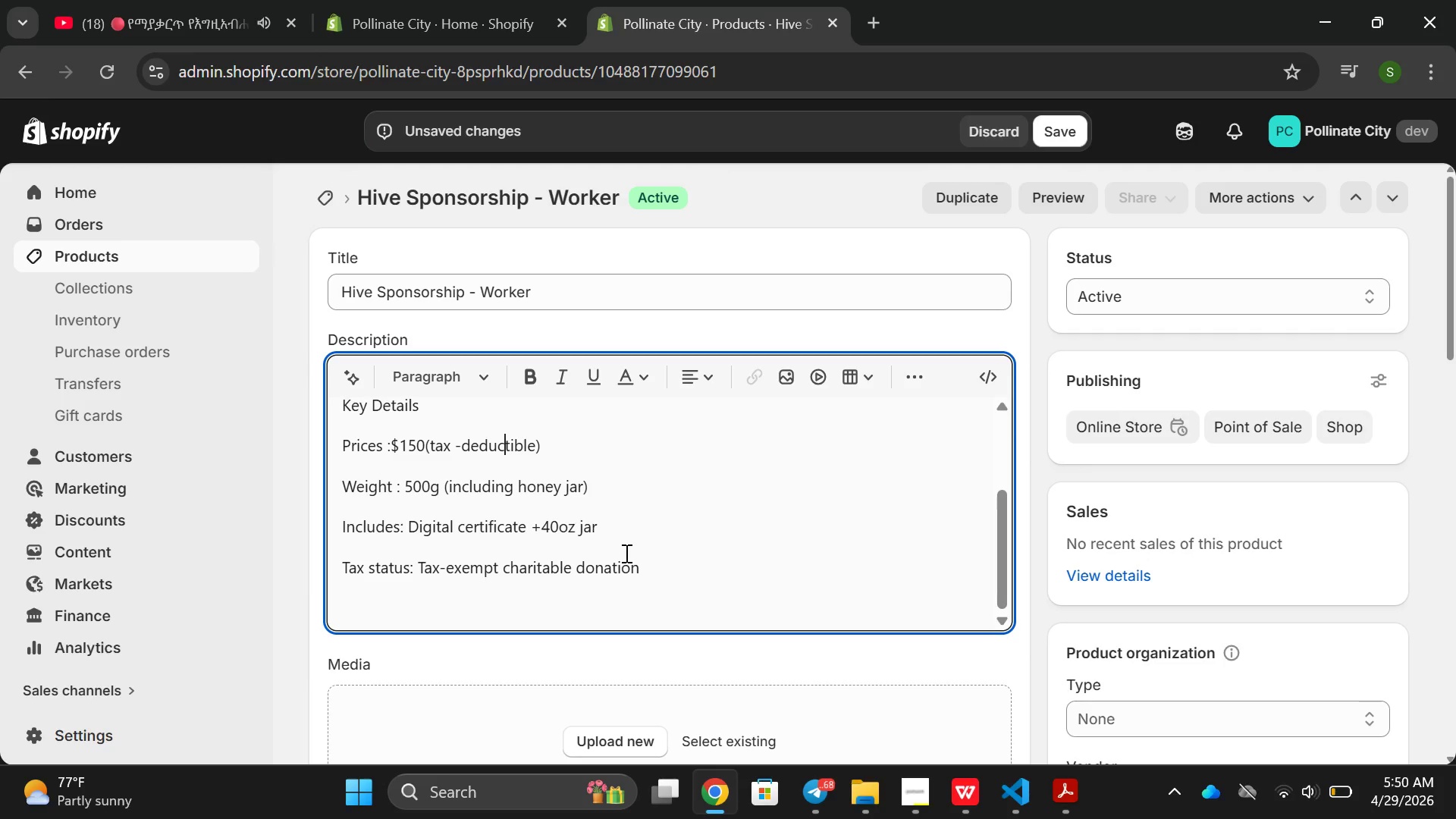 
left_click([687, 571])
 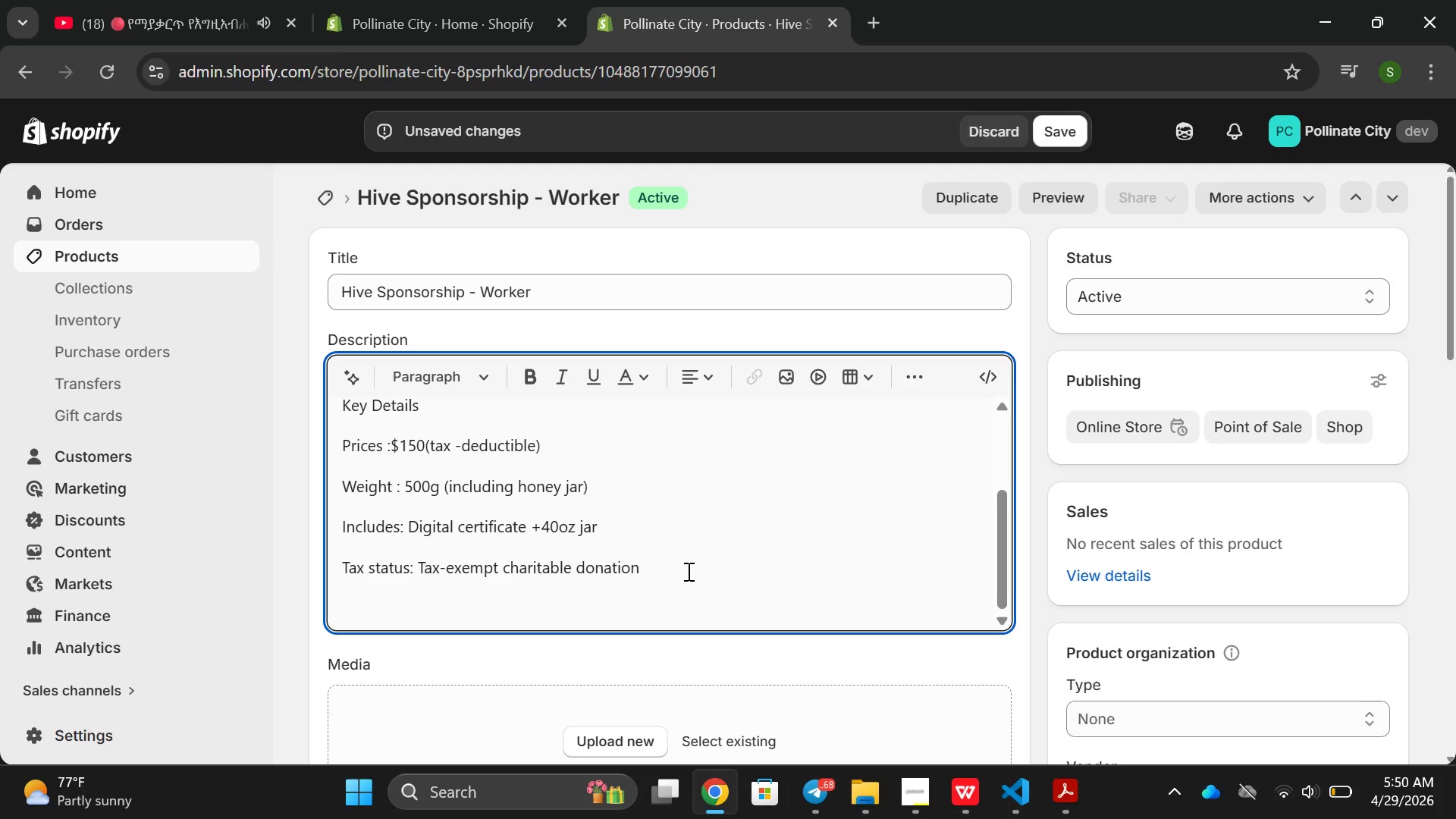 
key(Enter)
 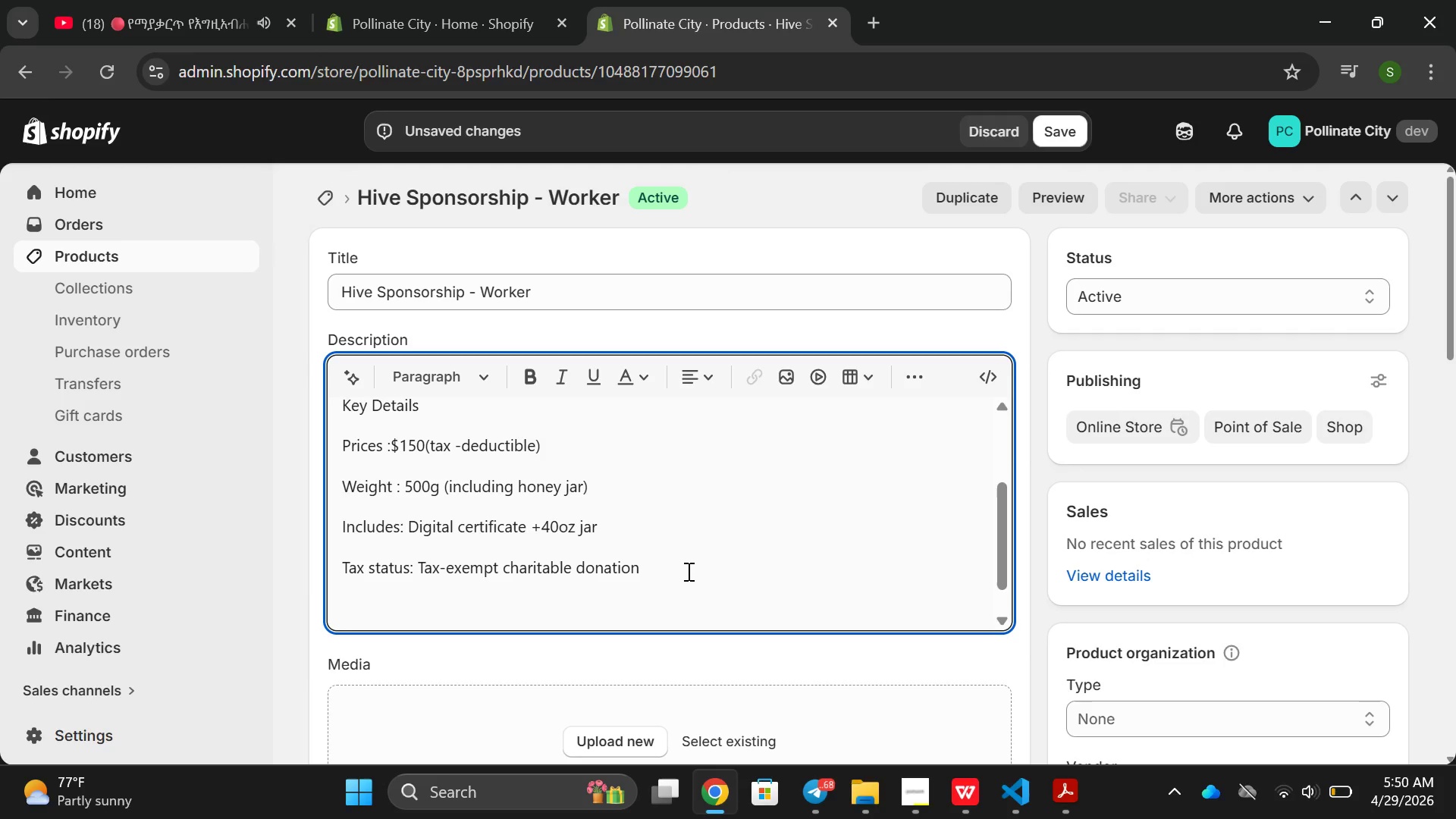 
key(Enter)
 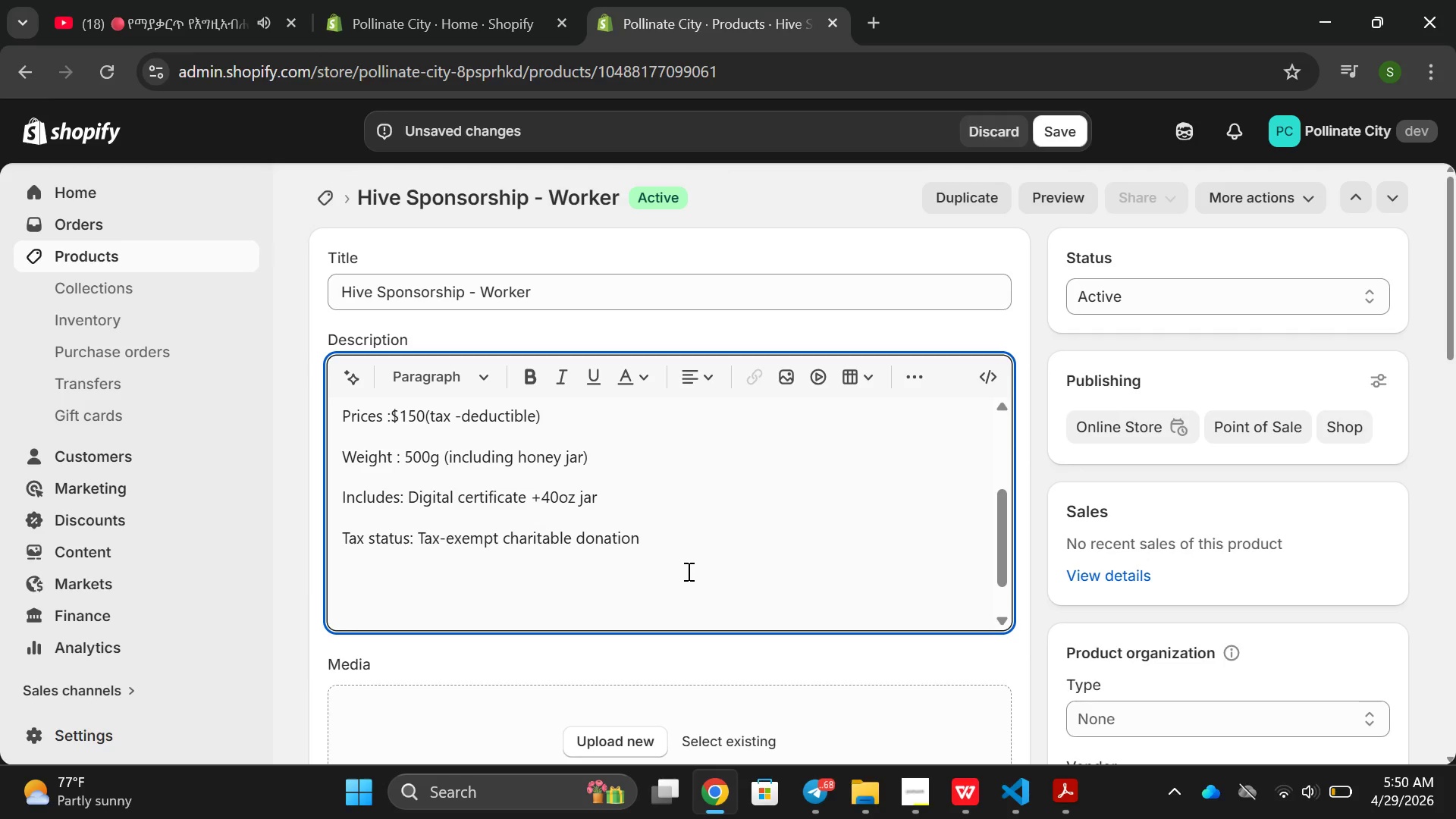 
key(Backspace)
type(WHat )
key(Backspace)
key(Backspace)
key(Backspace)
key(Backspace)
type(hat youue )
key(Backspace)
key(Backspace)
key(Backspace)
type(r spins)
key(Backspace)
key(Backspace)
key(Backspace)
type(onspe)
key(Backspace)
key(Backspace)
type(or sh)
key(Backspace)
key(Backspace)
key(Backspace)
type(ship provides )
 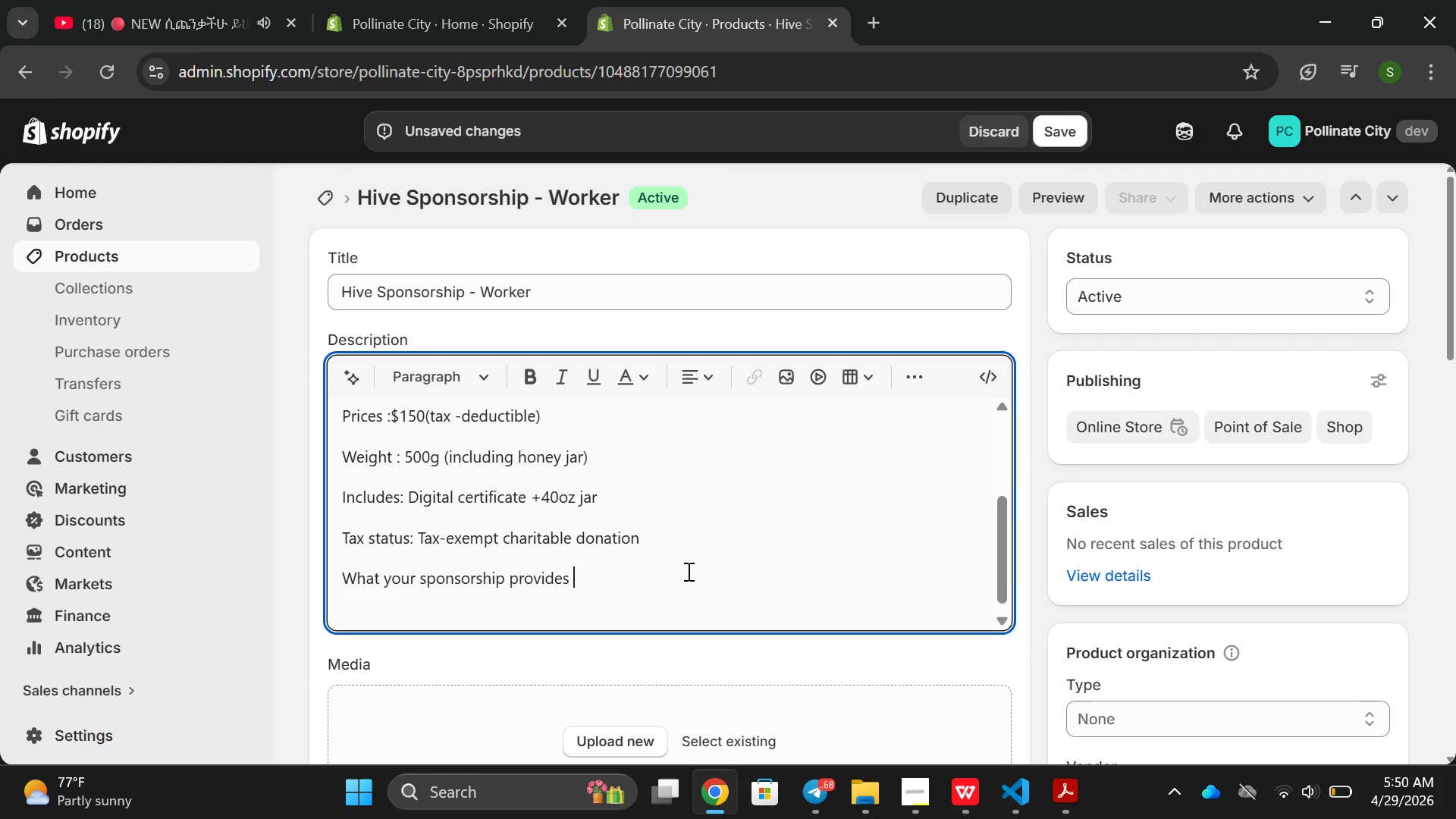 
key(Enter)
 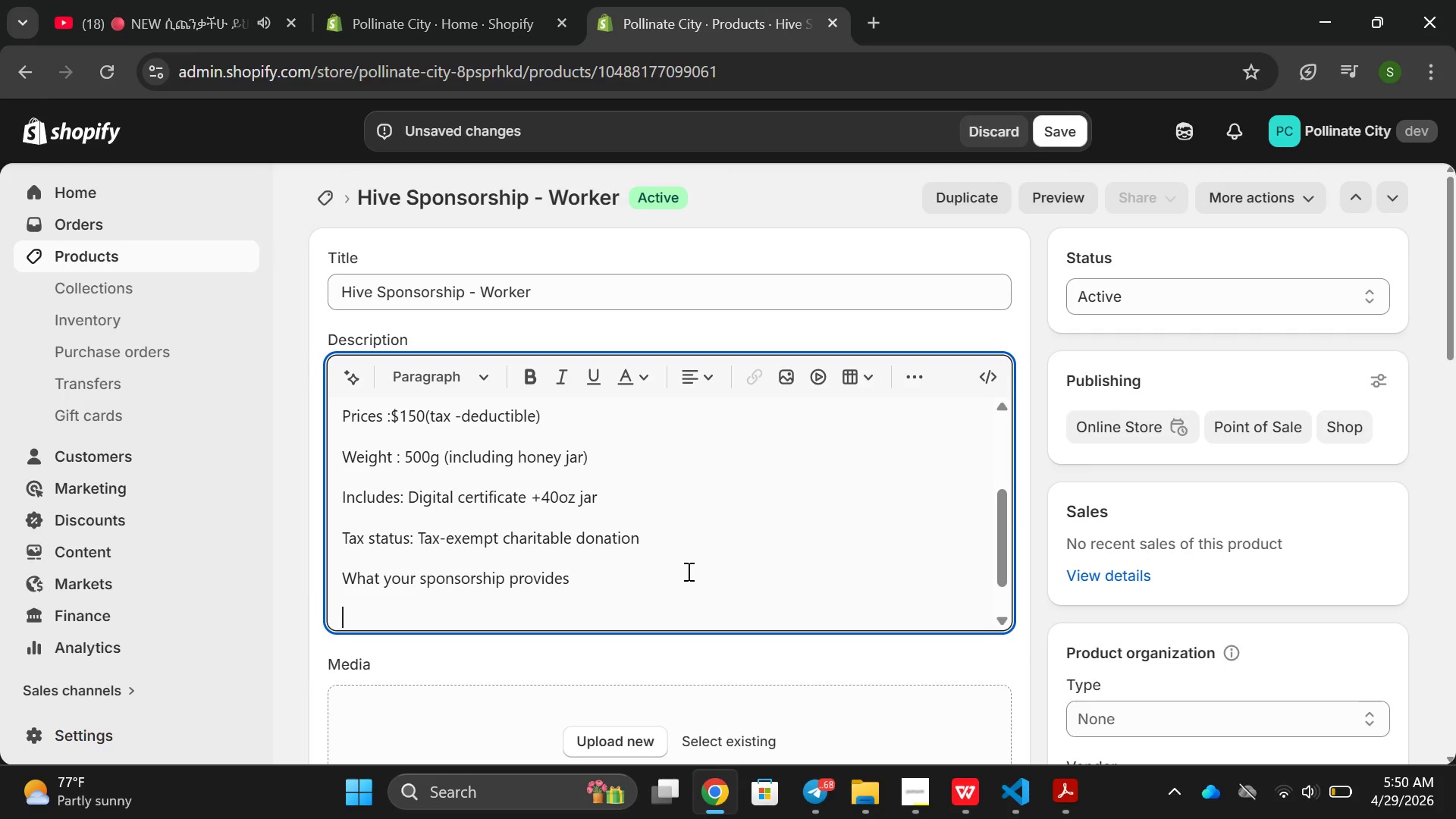 
type(Support one full frame(approx, 3000 bees)
 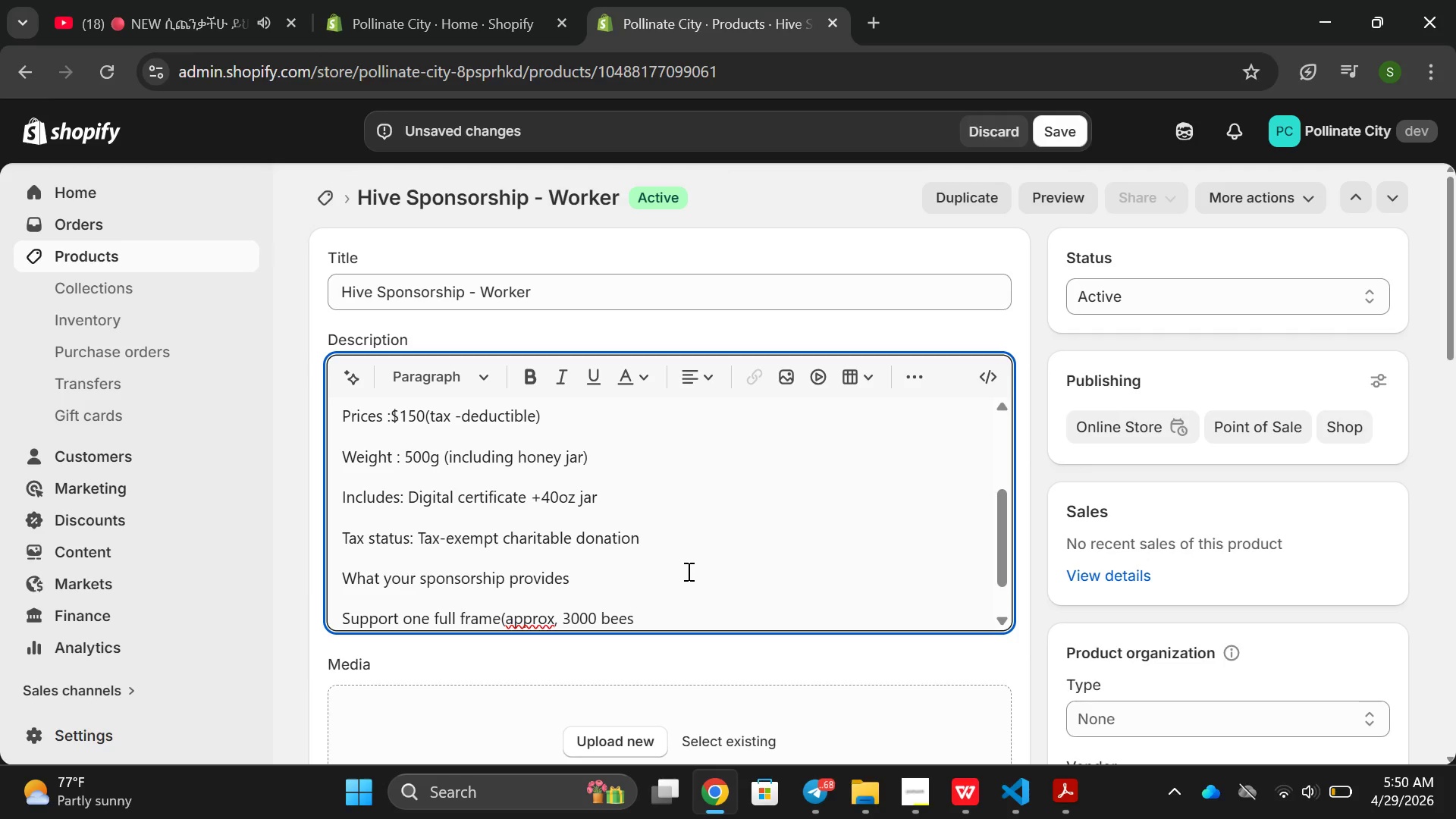 
left_click([509, 618])
 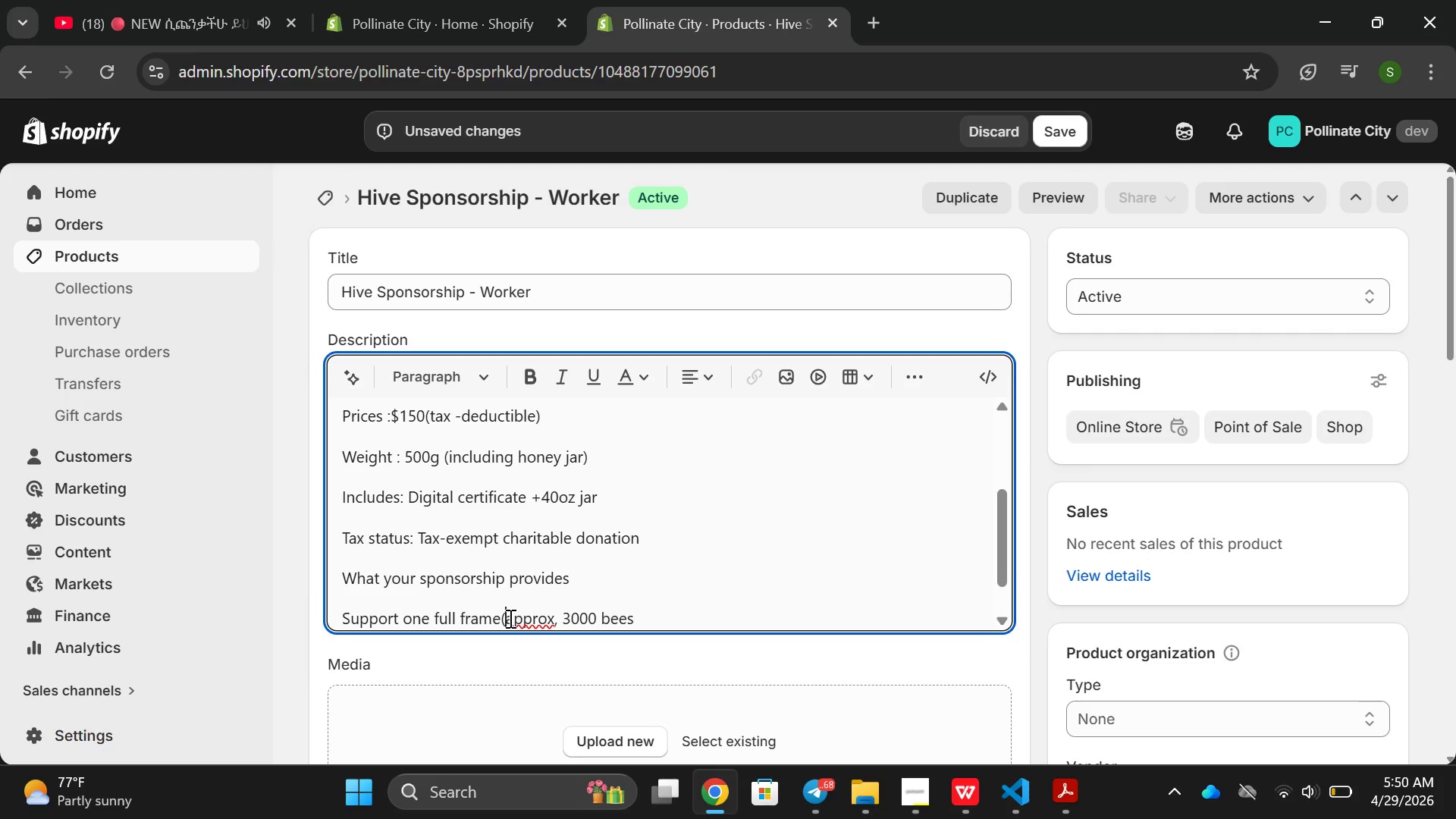 
key(Space)
 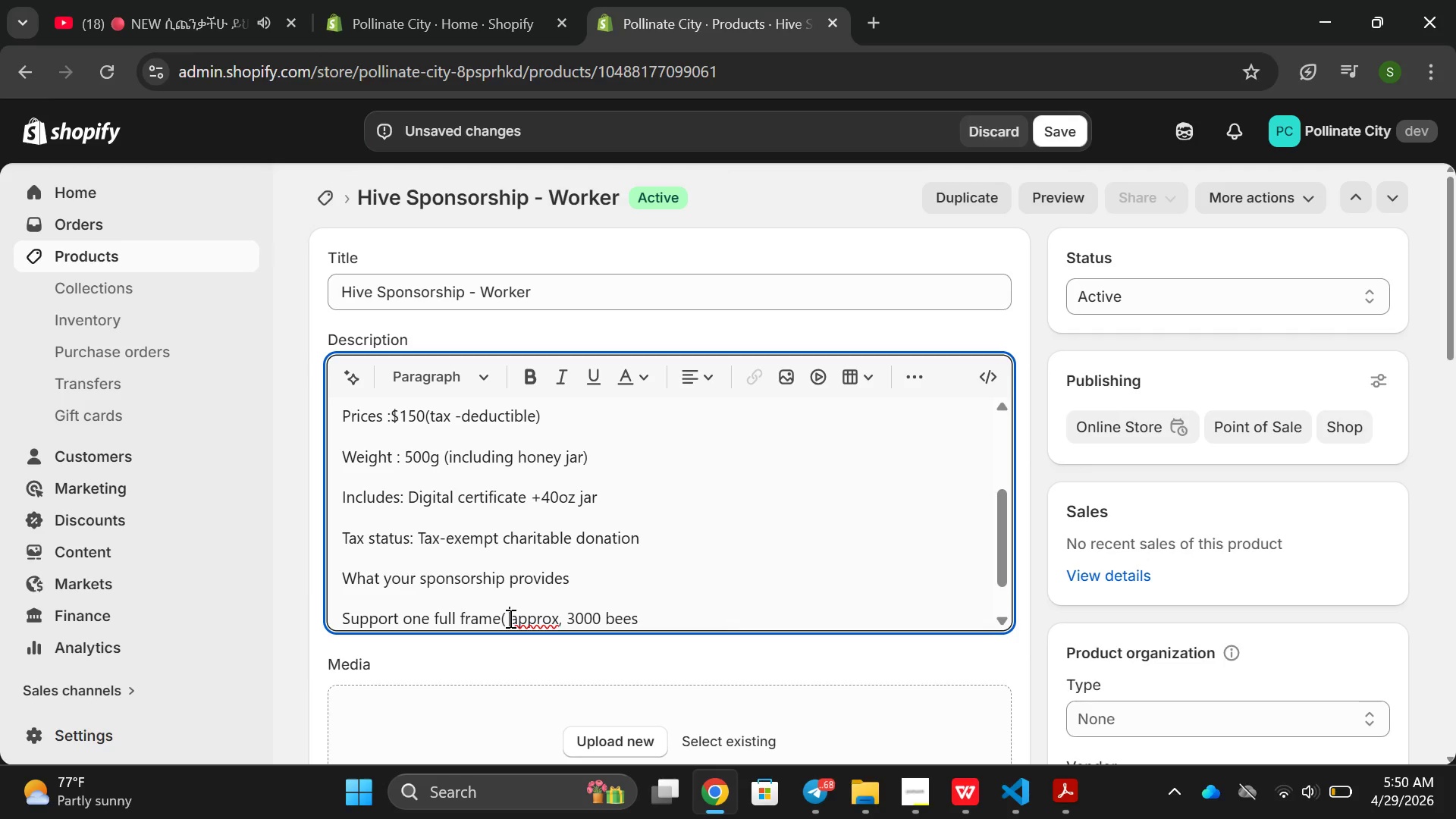 
key(ArrowUp)
 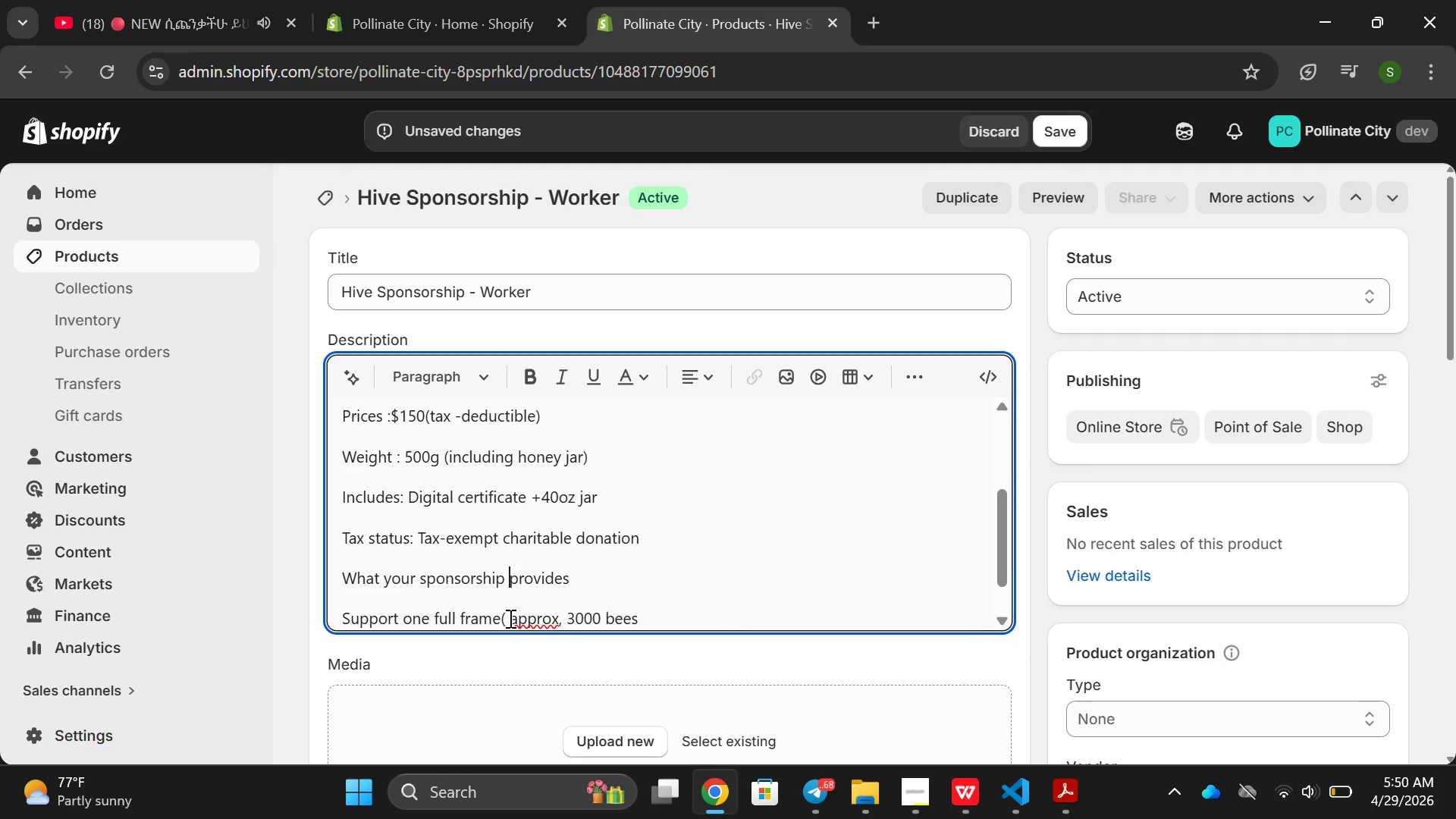 
key(ArrowRight)
 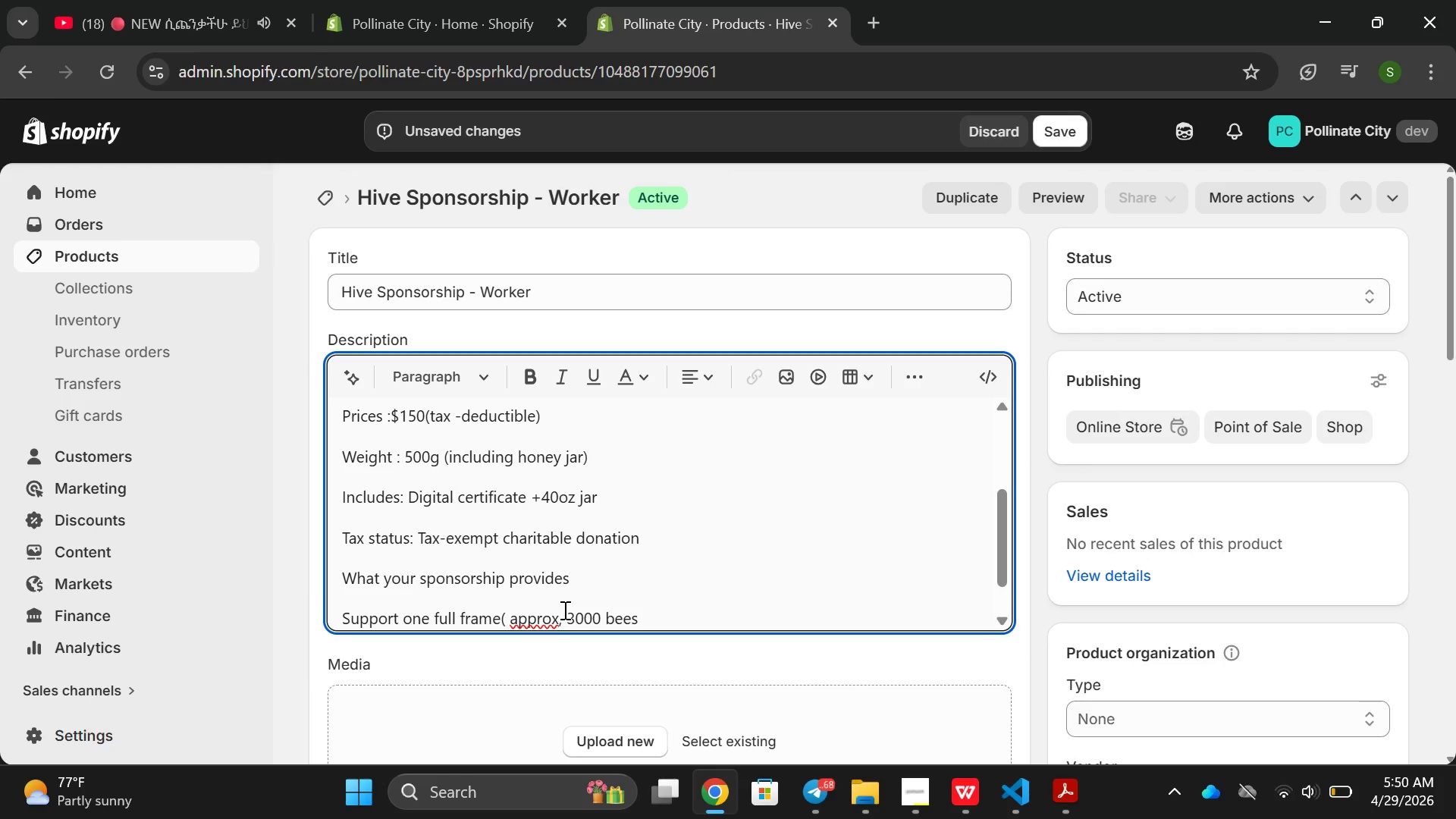 
left_click([579, 623])
 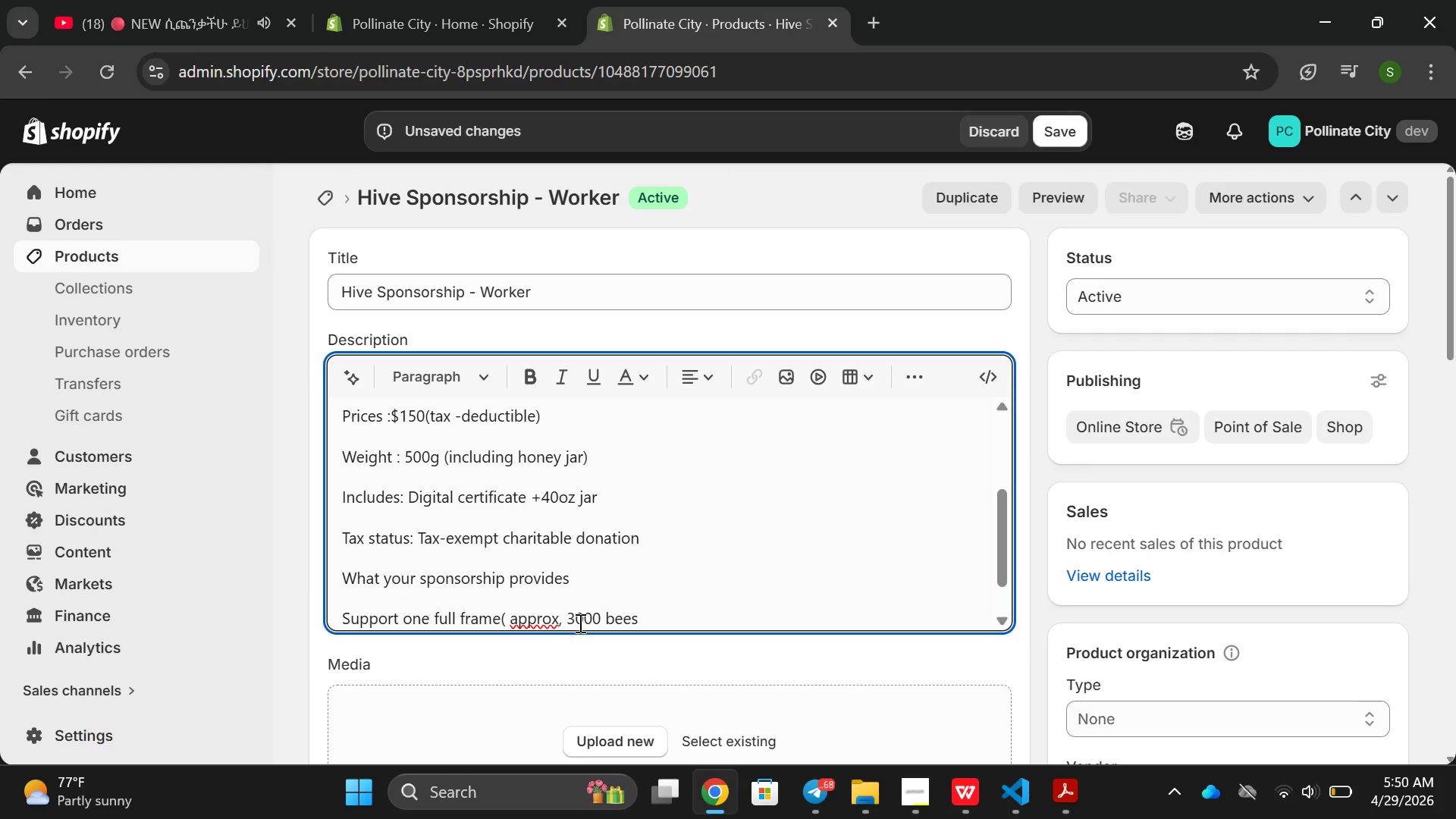 
key(Comma)
 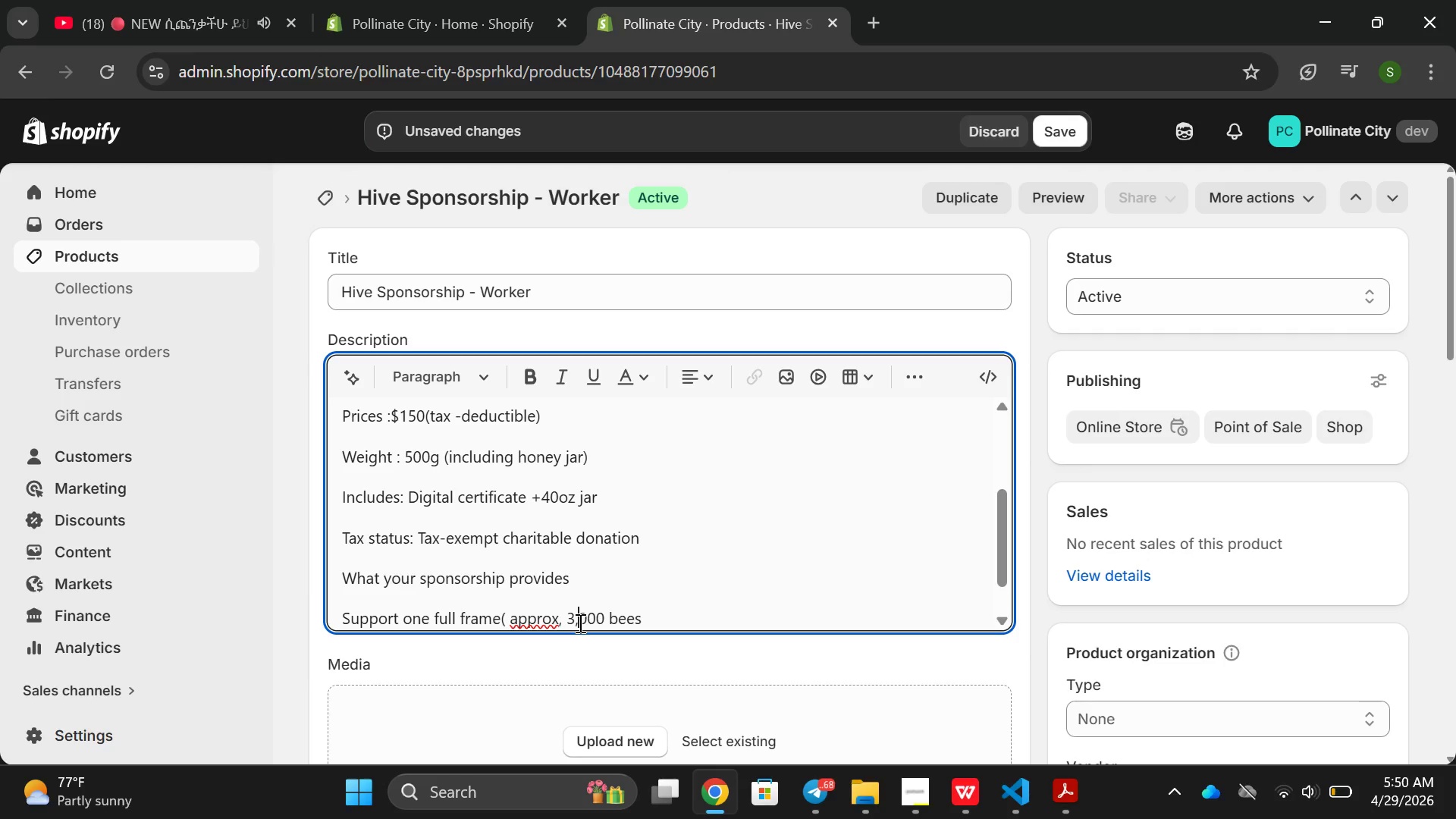 
left_click([666, 619])
 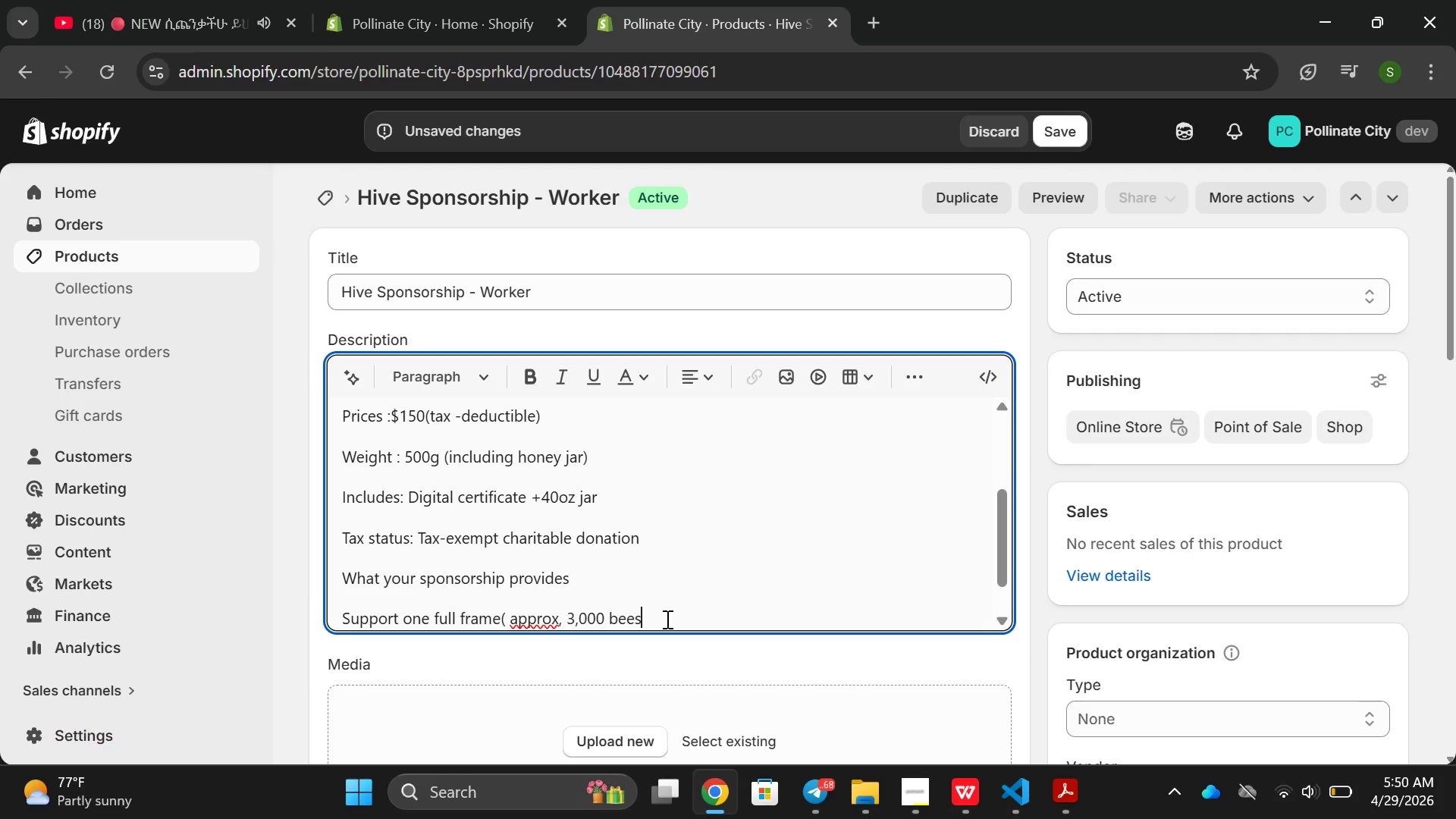 
key(Shift+0)
 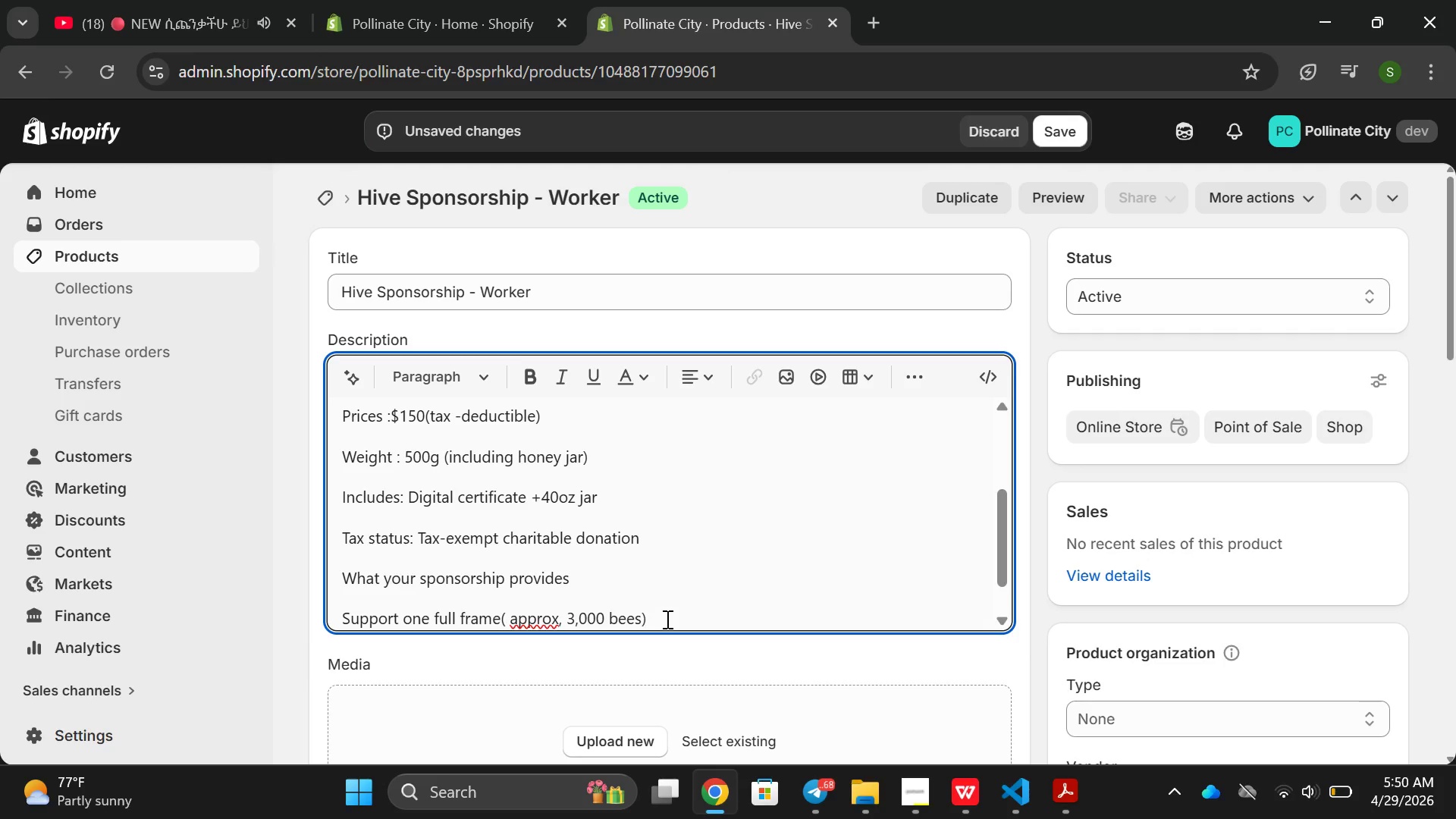 
key(Enter)
 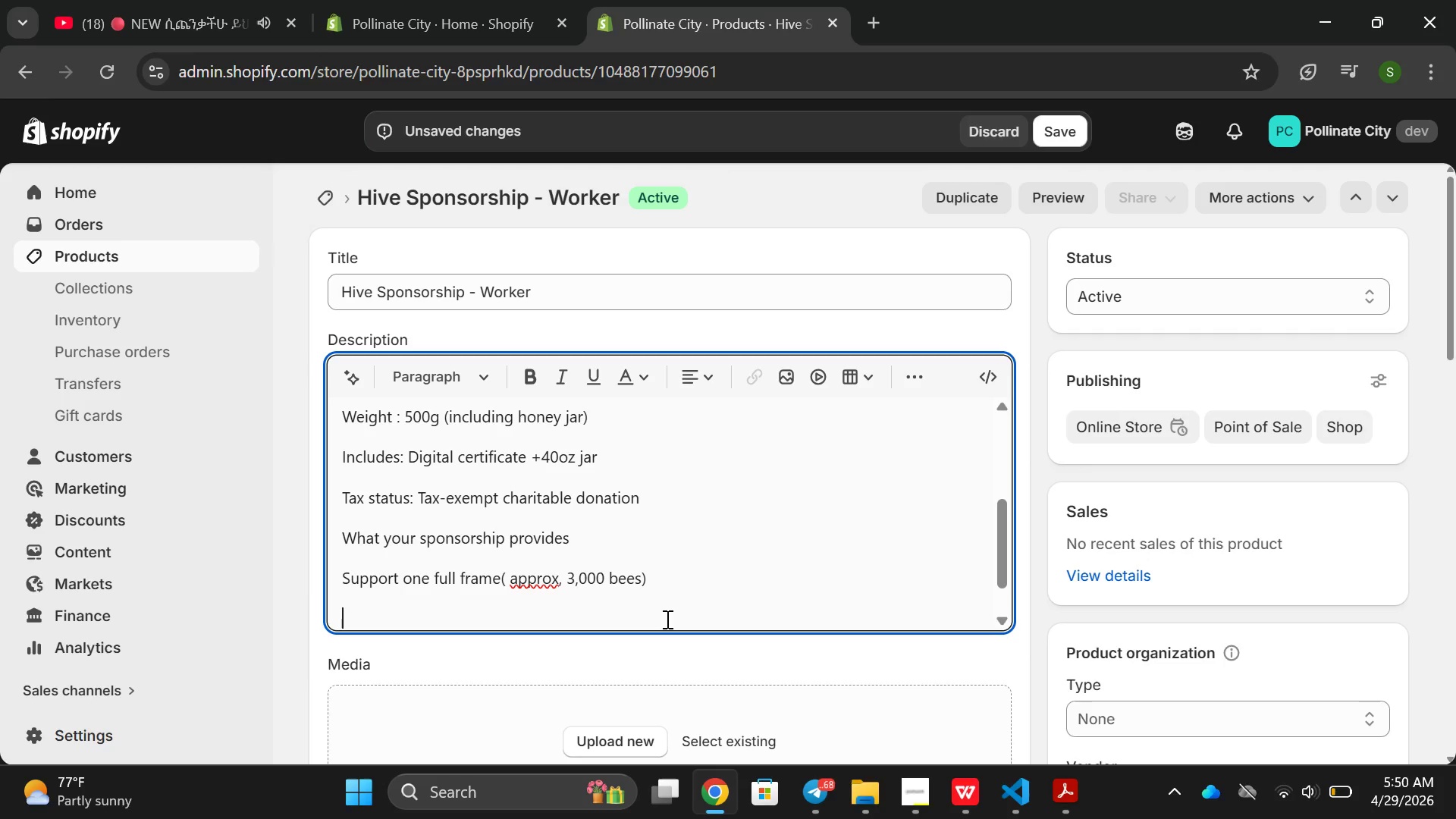 
type(covers)
key(Backspace)
key(Backspace)
key(Backspace)
key(Backspace)
key(Backspace)
key(Backspace)
type(Covers disre)
key(Backspace)
key(Backspace)
type(eases )
key(Backspace)
key(Backspace)
type(pre)
key(Backspace)
key(Backspace)
key(Backspace)
type( preven)
key(Backspace)
key(Backspace)
type(ention and tratment)
 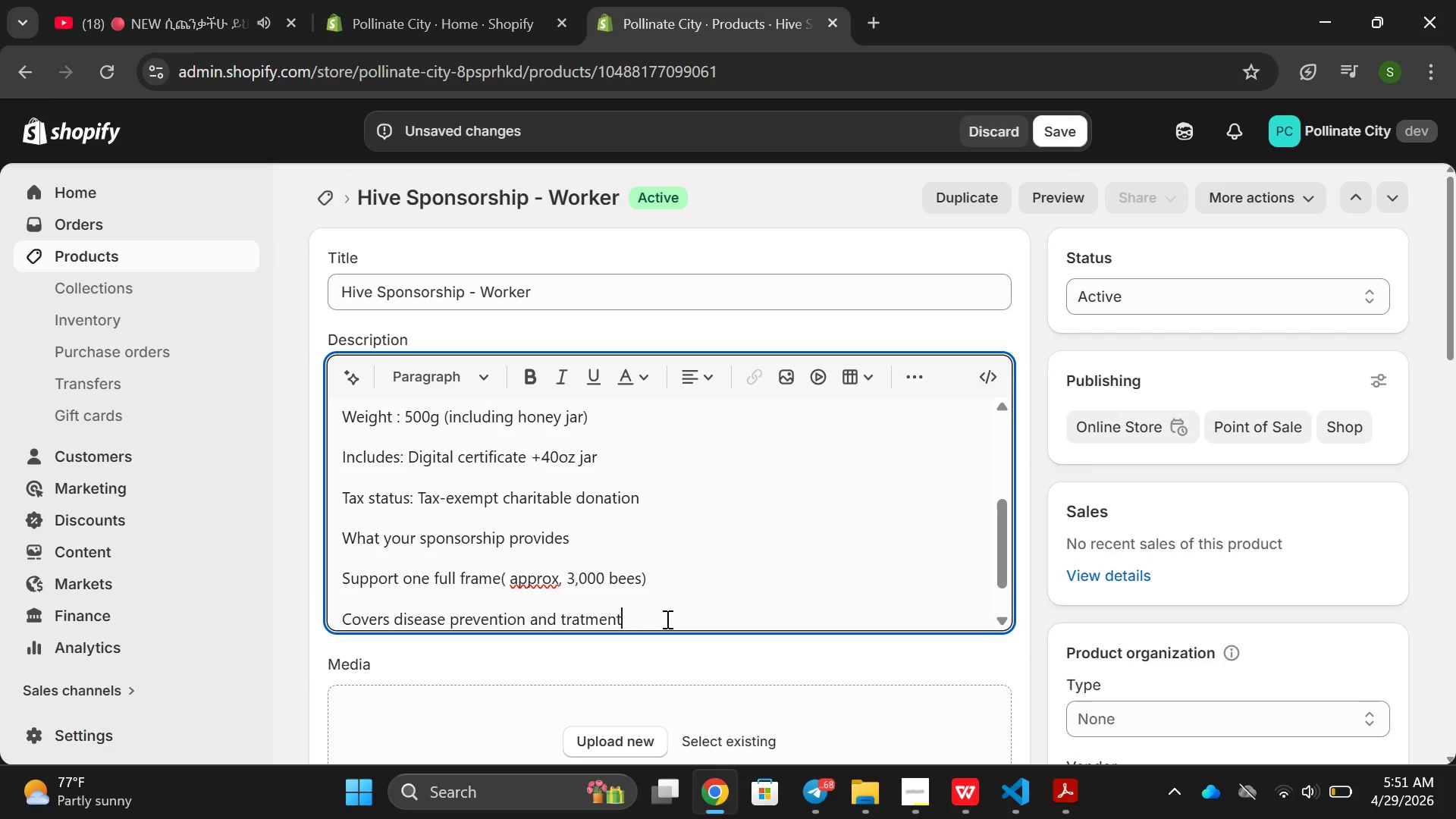 
key(Enter)
 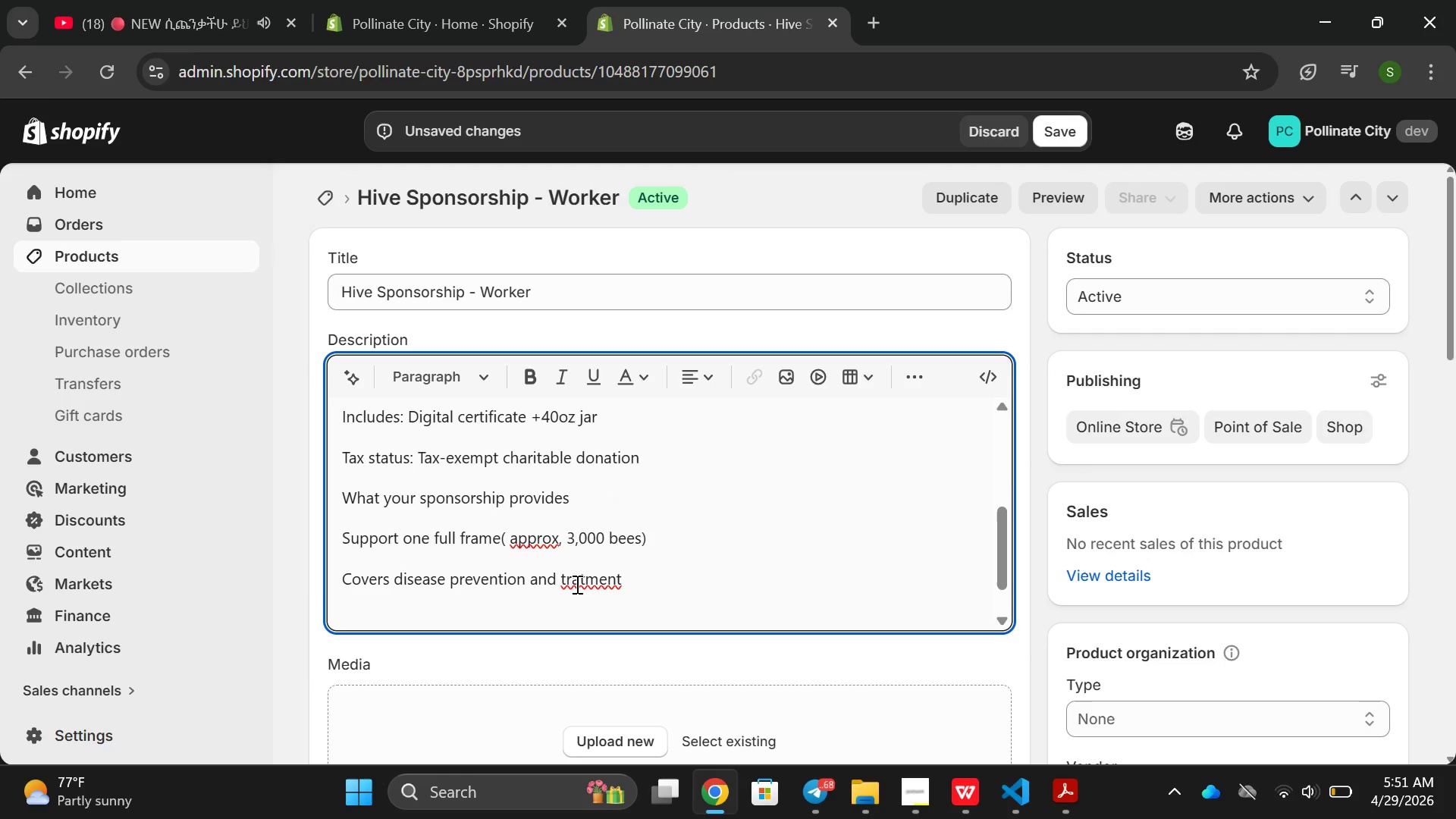 
wait(5.34)
 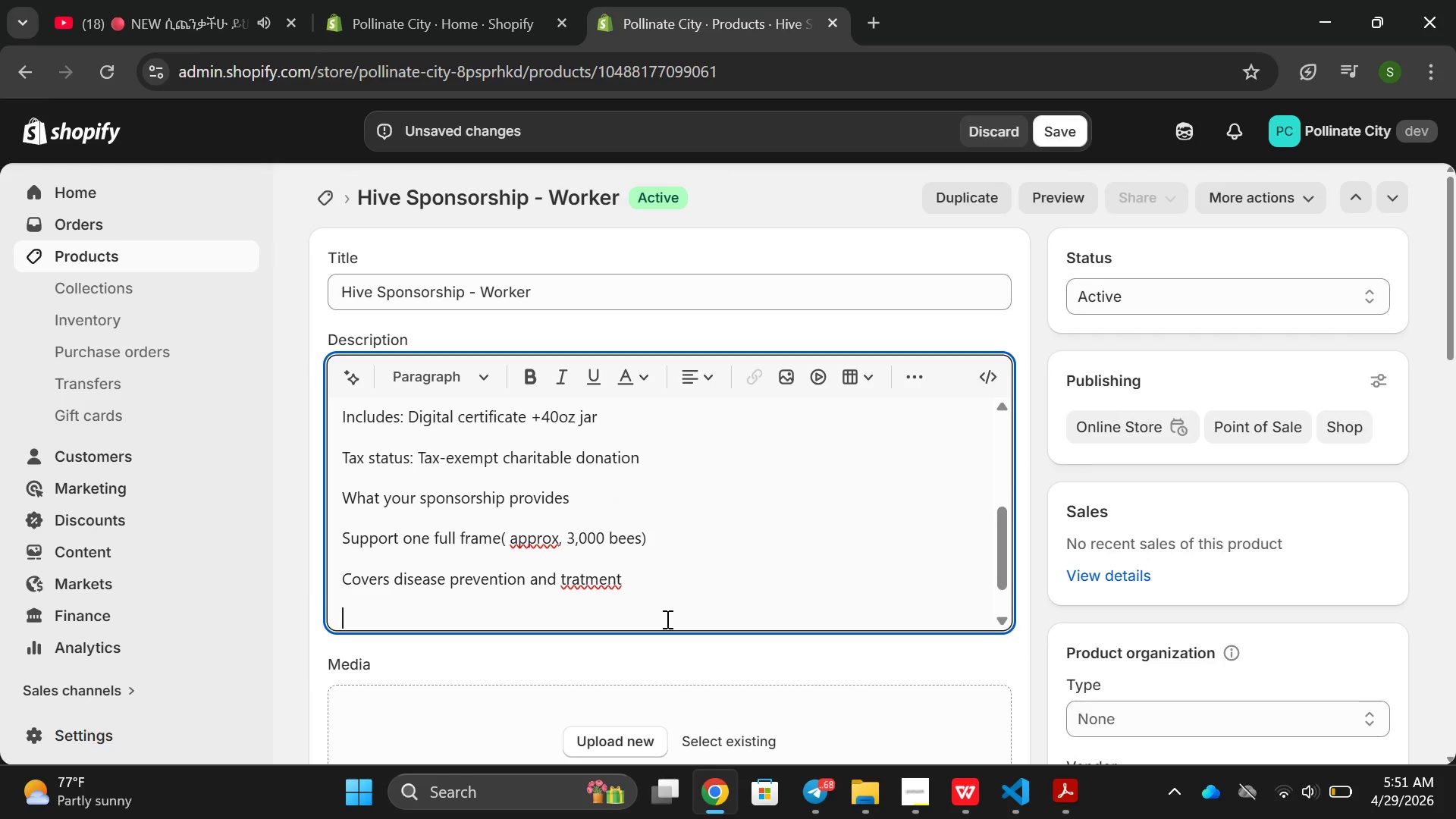 
left_click([576, 584])
 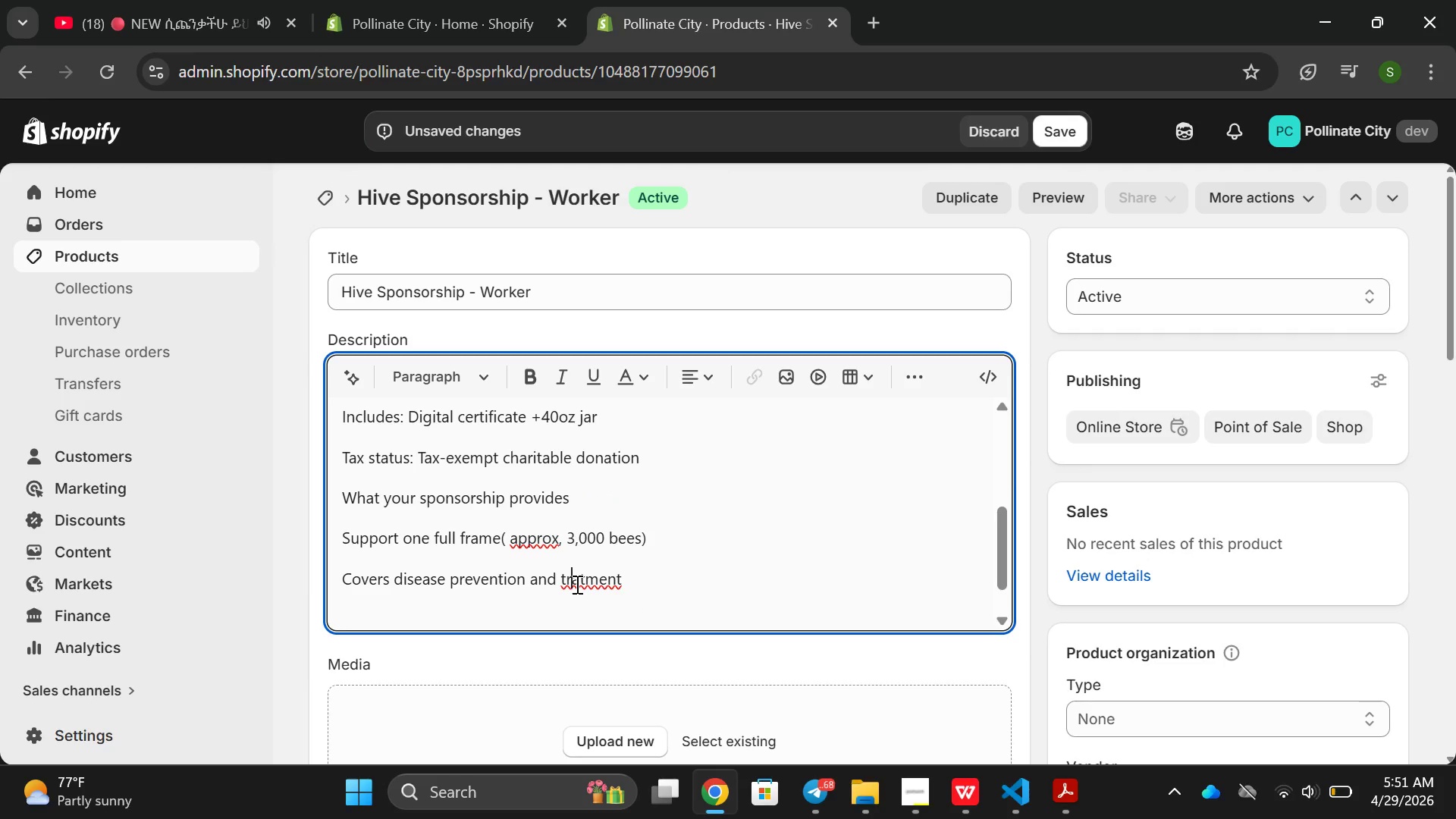 
key(E)
 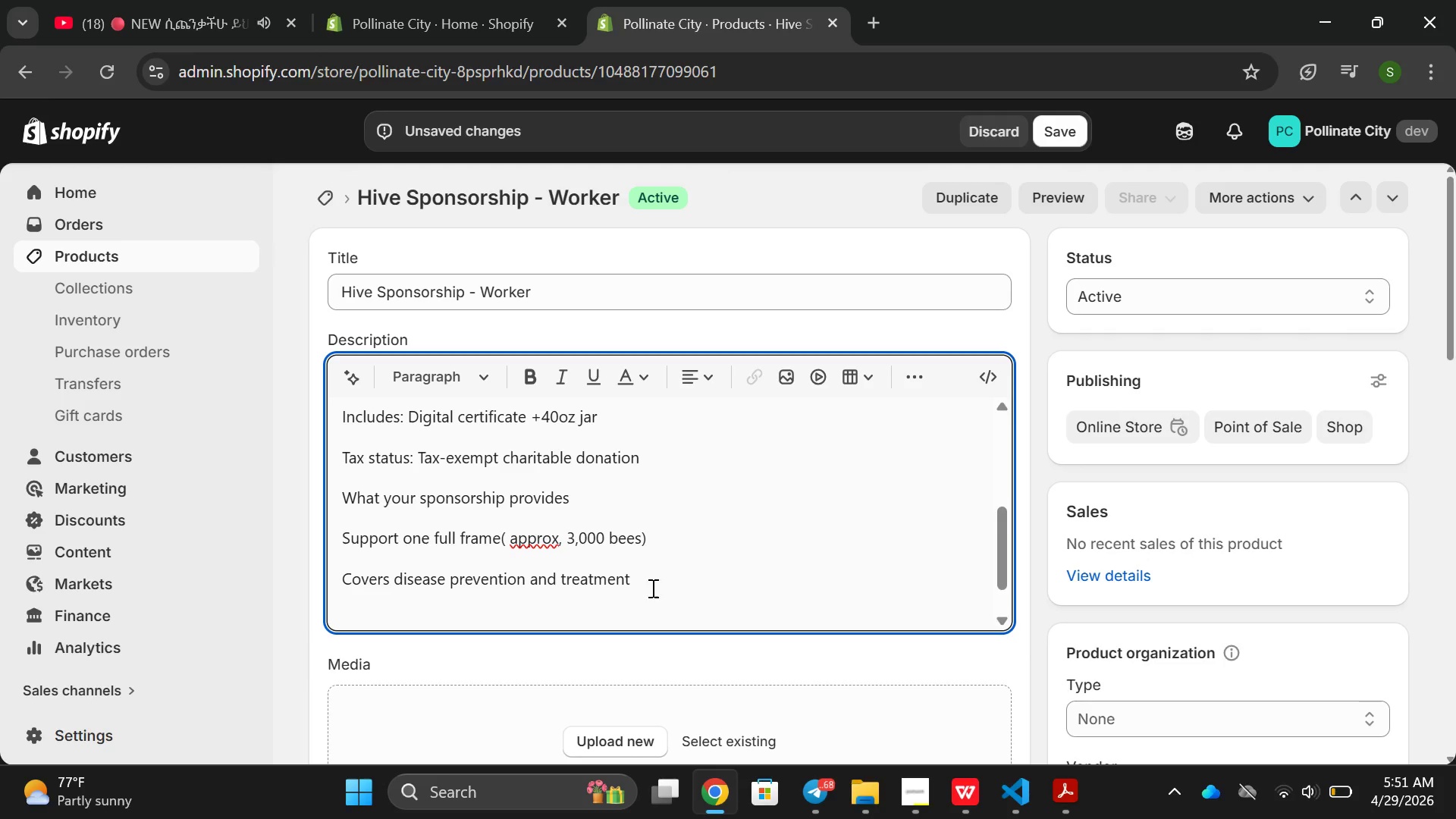 
left_click([653, 588])
 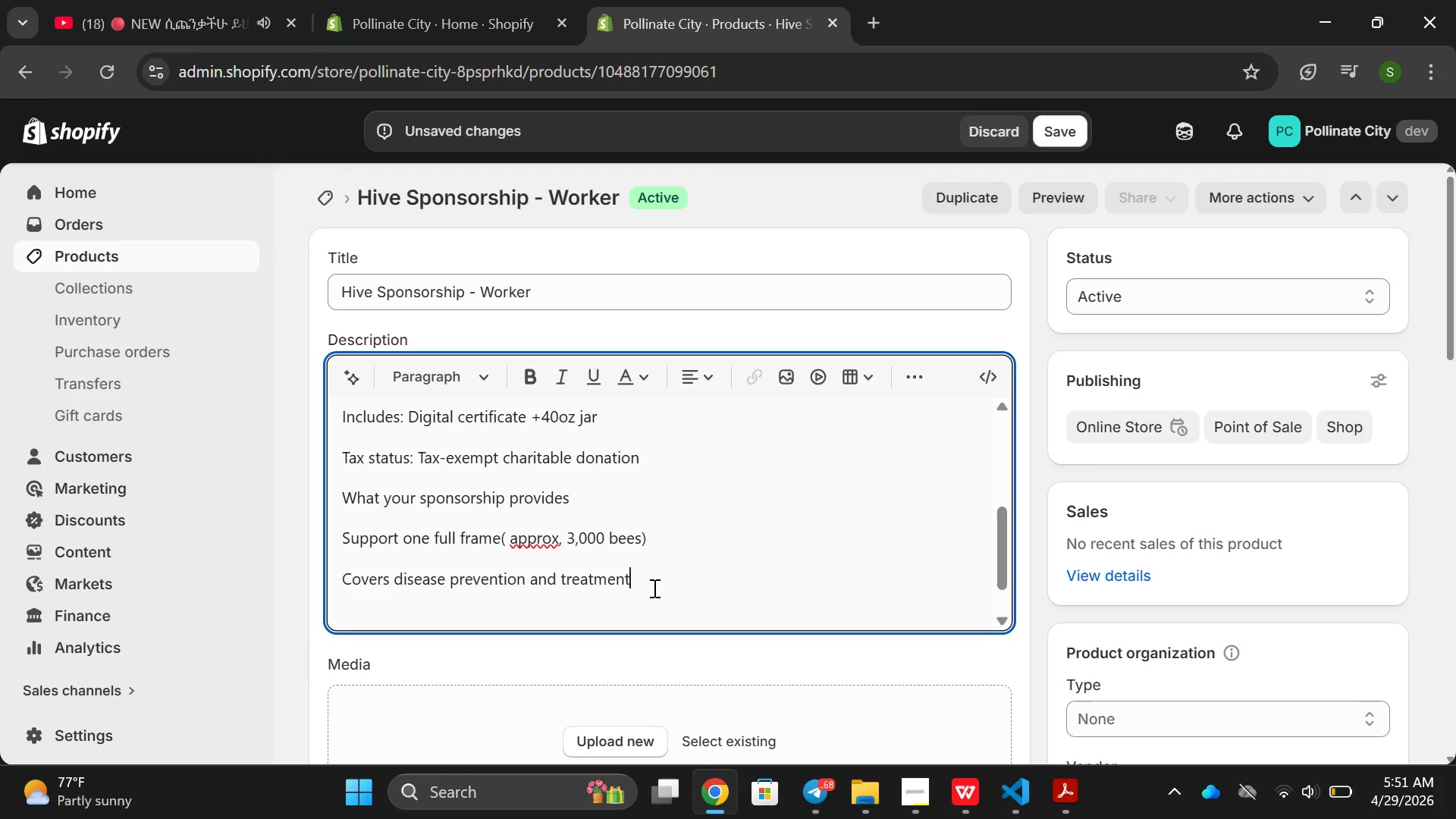 
key(Enter)
 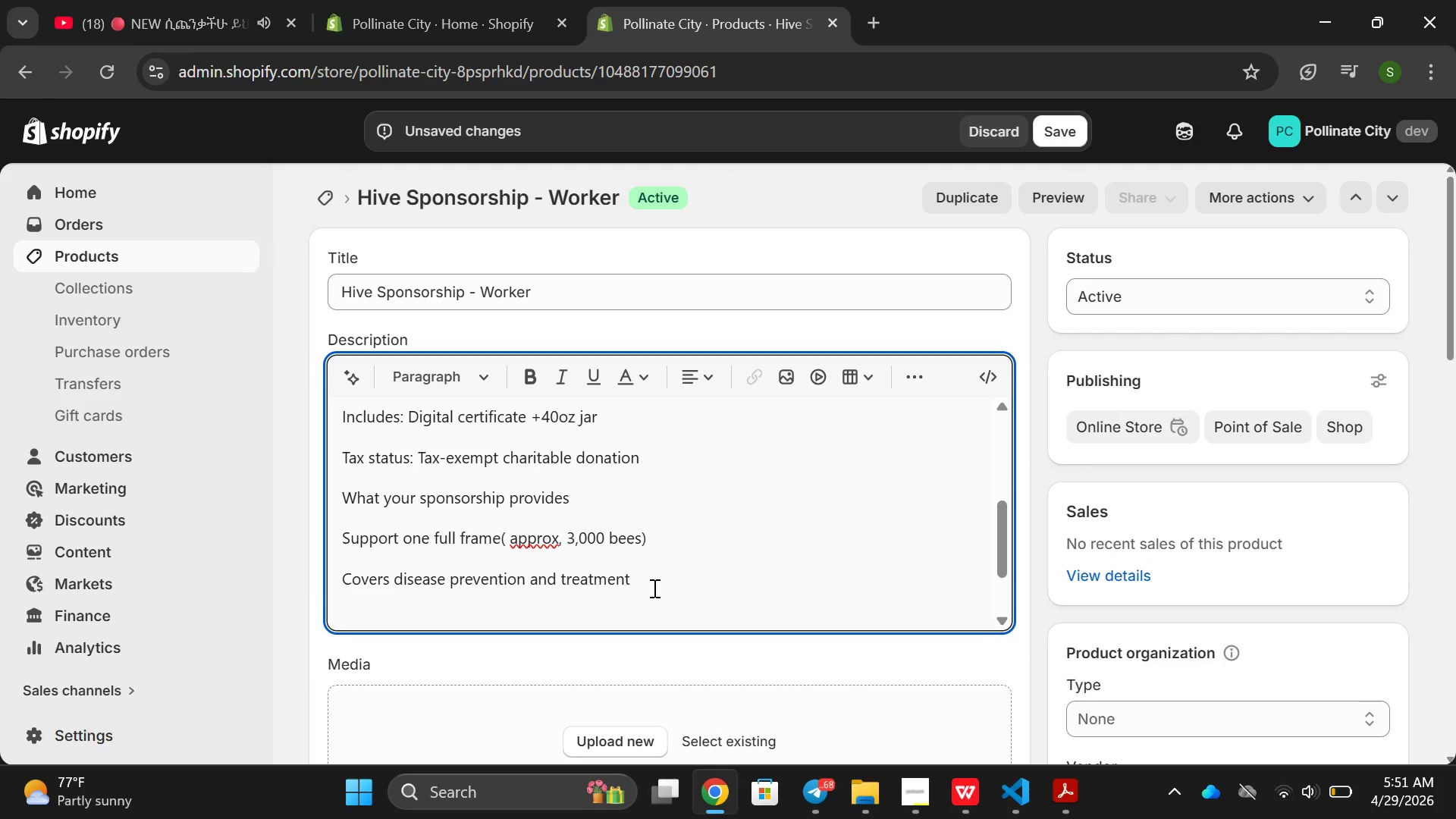 
type(Funds native wilf)
key(Backspace)
type(dfloer)
key(Backspace)
key(Backspace)
key(Backspace)
key(Backspace)
type(loert)
key(Backspace)
key(Backspace)
key(Backspace)
type(wer seed distr)
 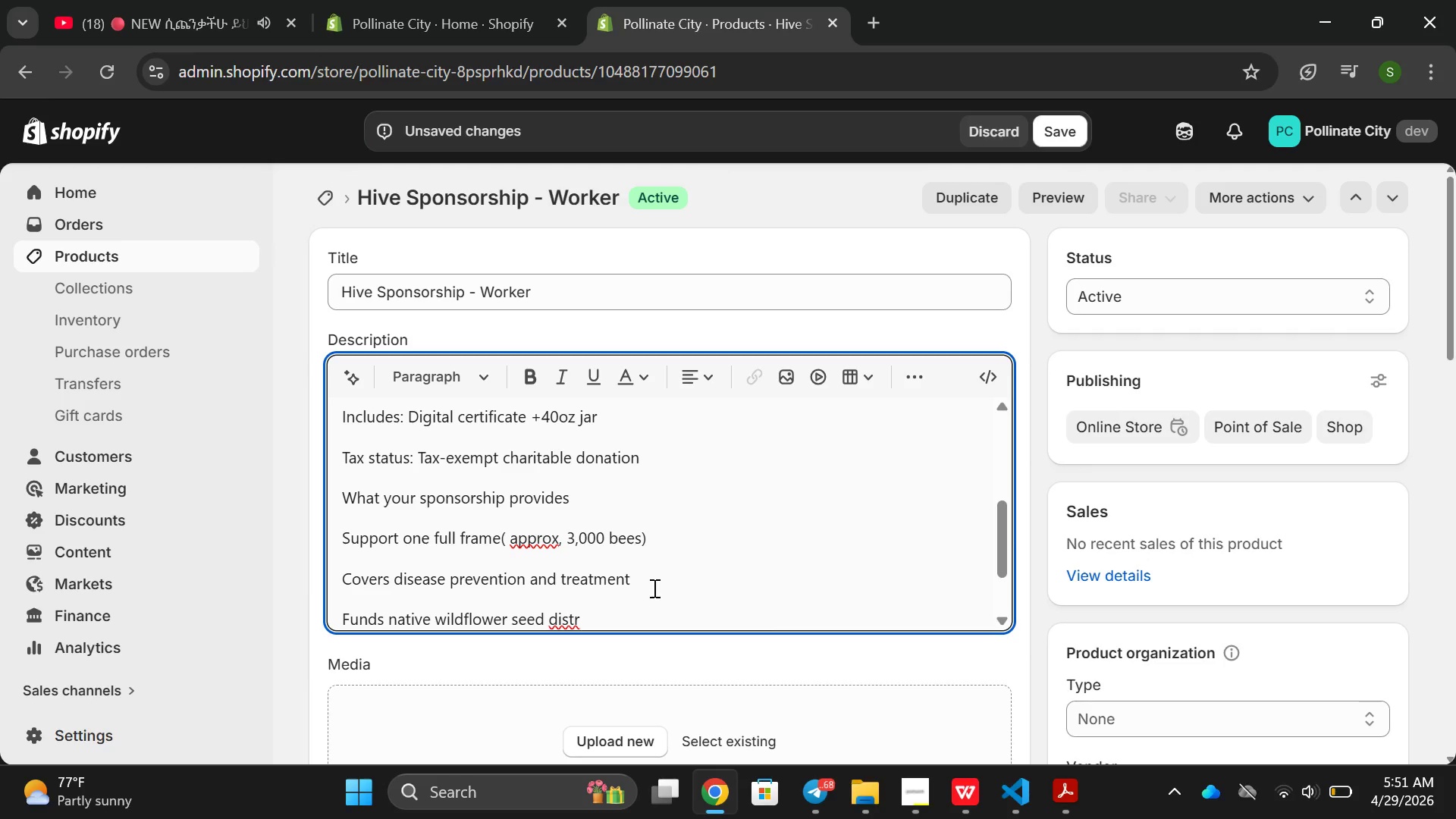 
type(u)
key(Backspace)
type(ibution)
 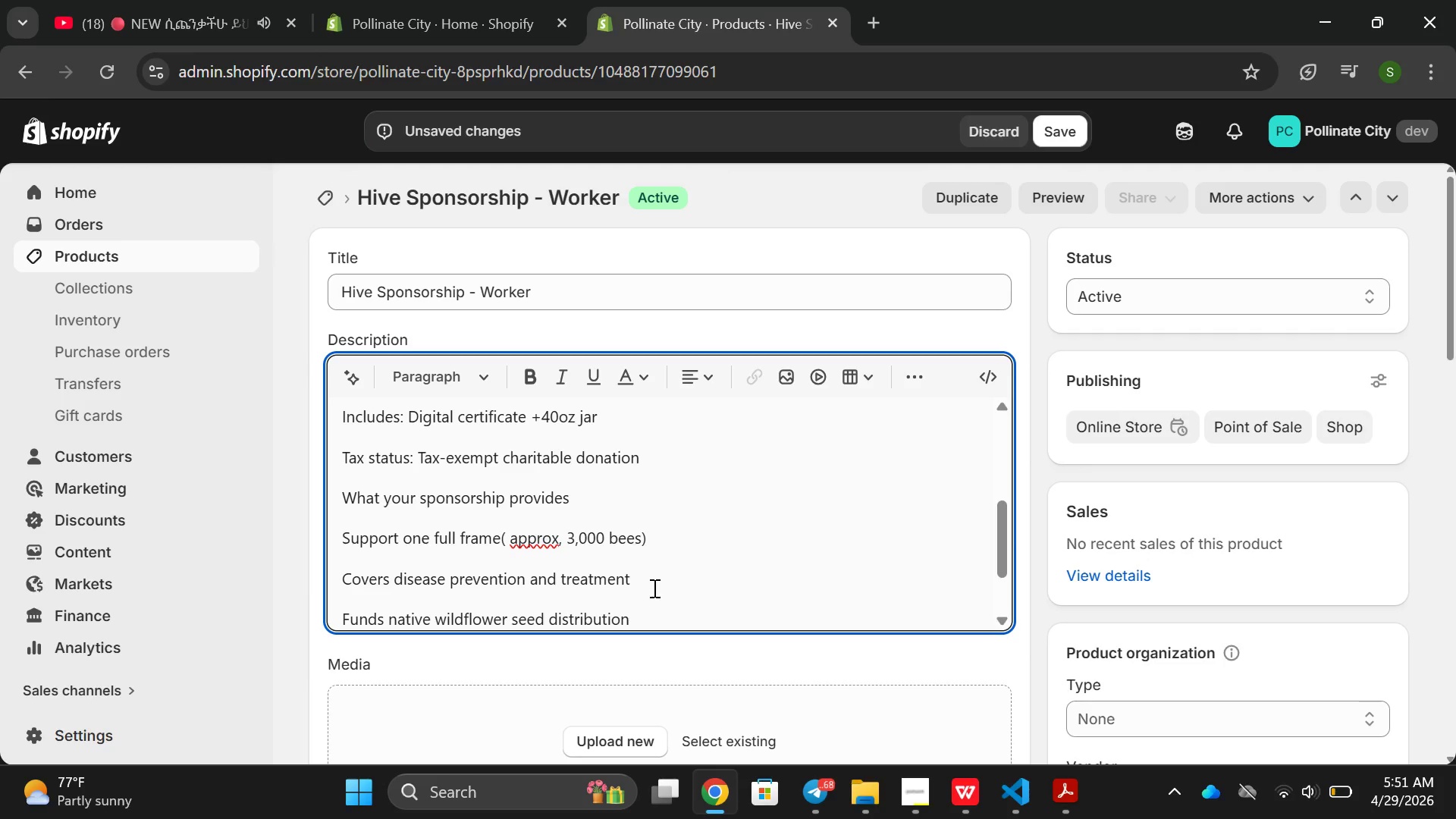 
key(Enter)
 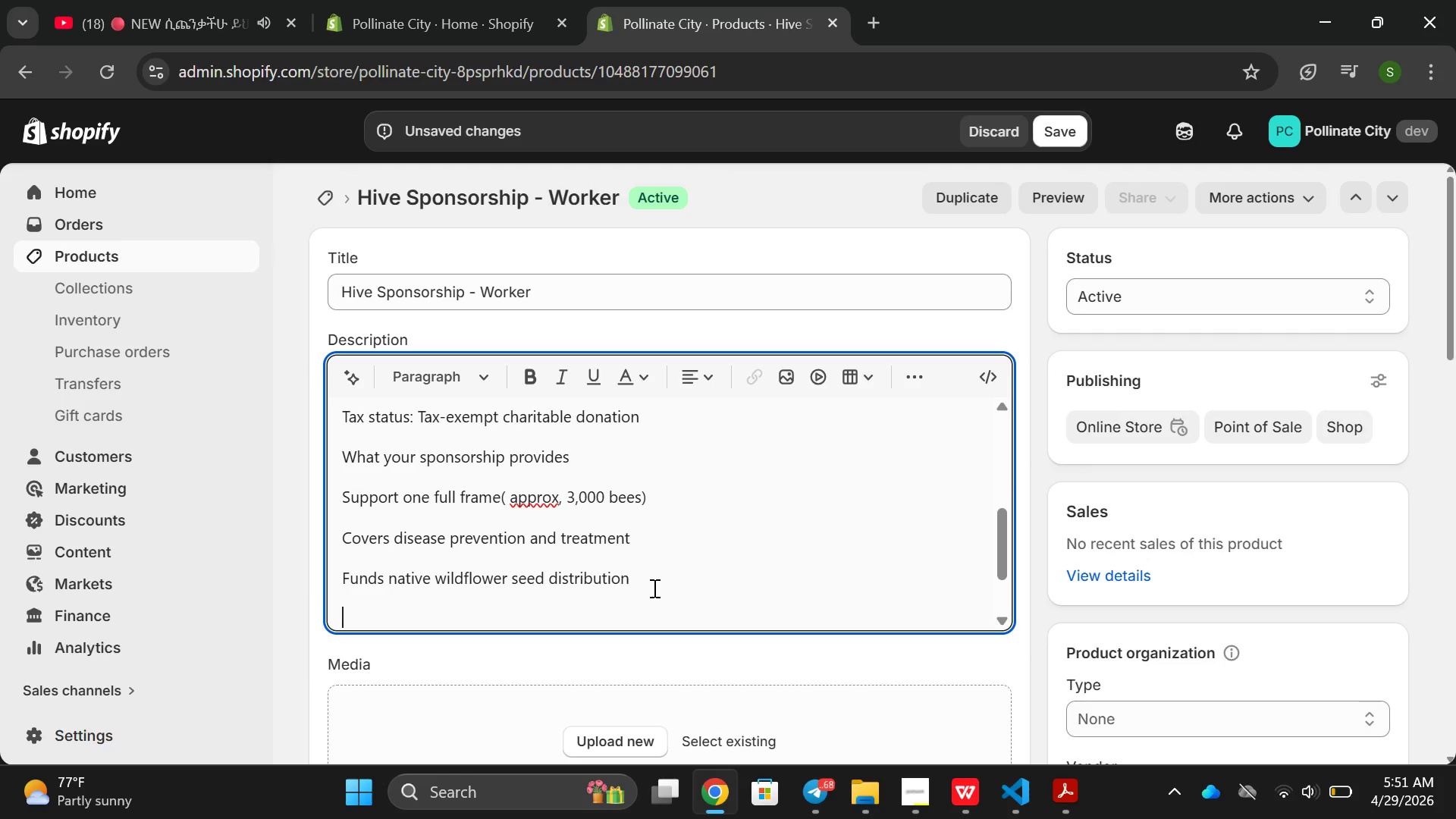 
type(Provides swarn)
key(Backspace)
type(m pevention servises)
key(Backspace)
key(Backspace)
key(Backspace)
type(cs)
 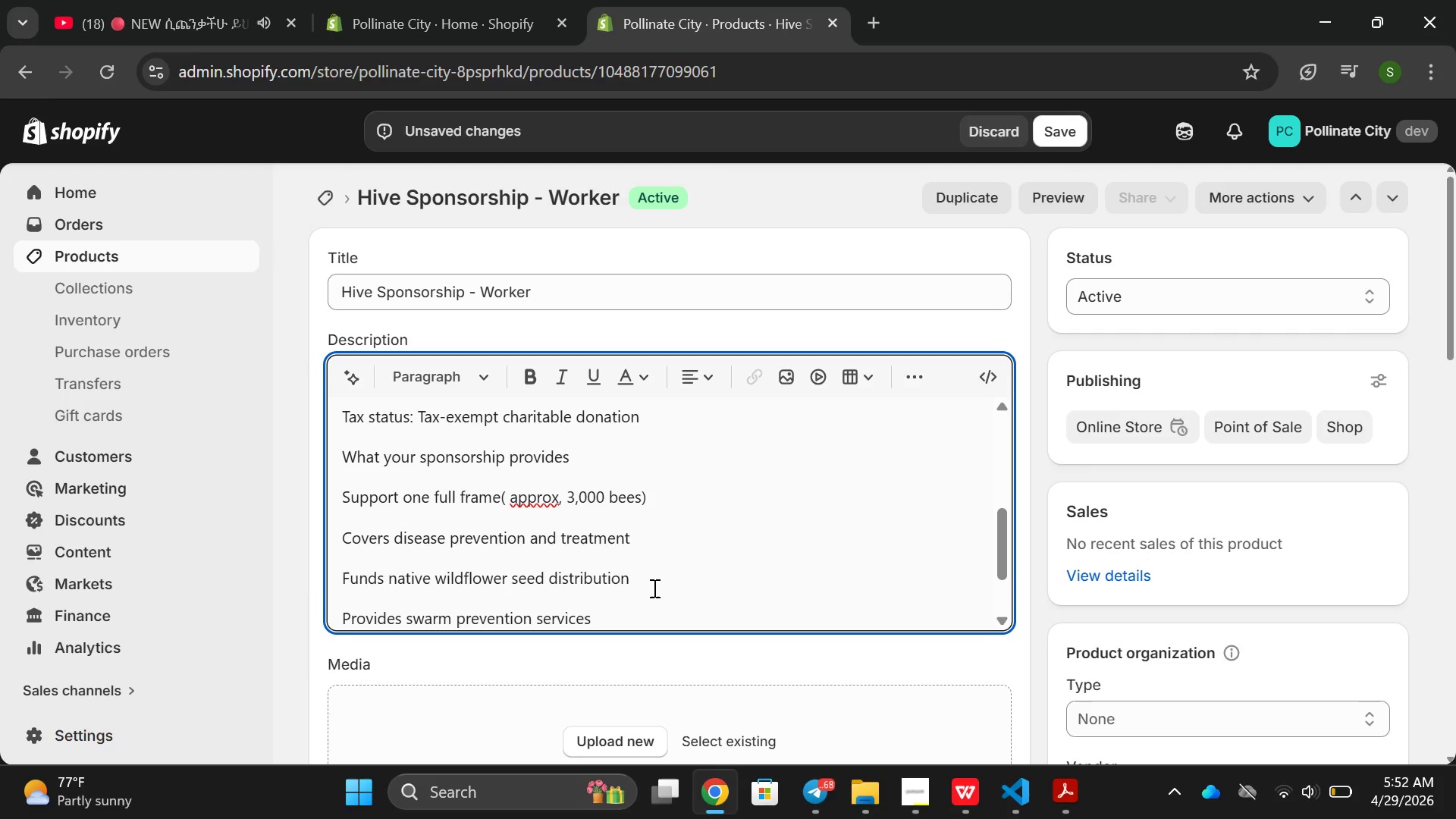 
hold_key(key=E, duration=0.44)
 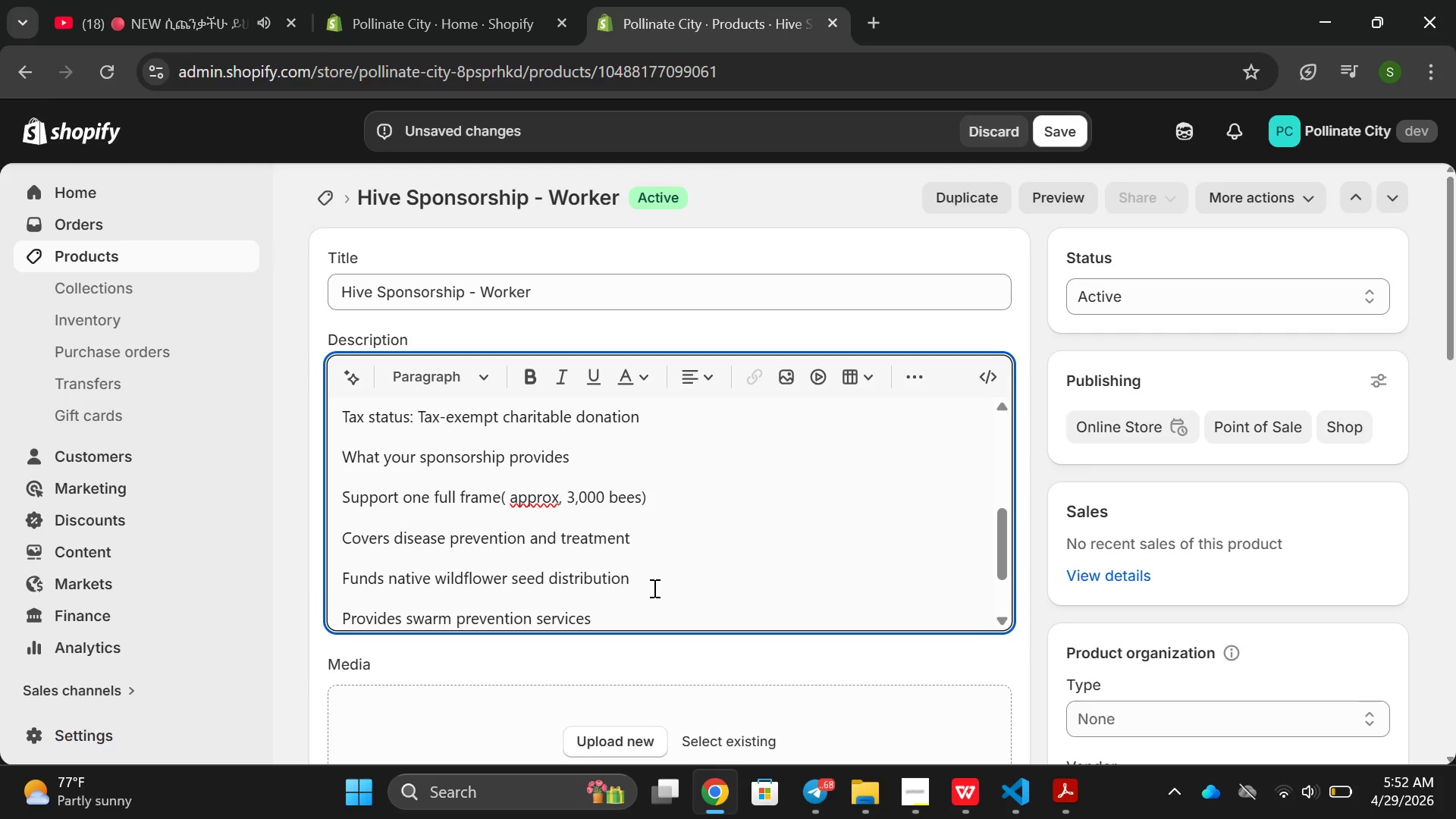 
key(Enter)
 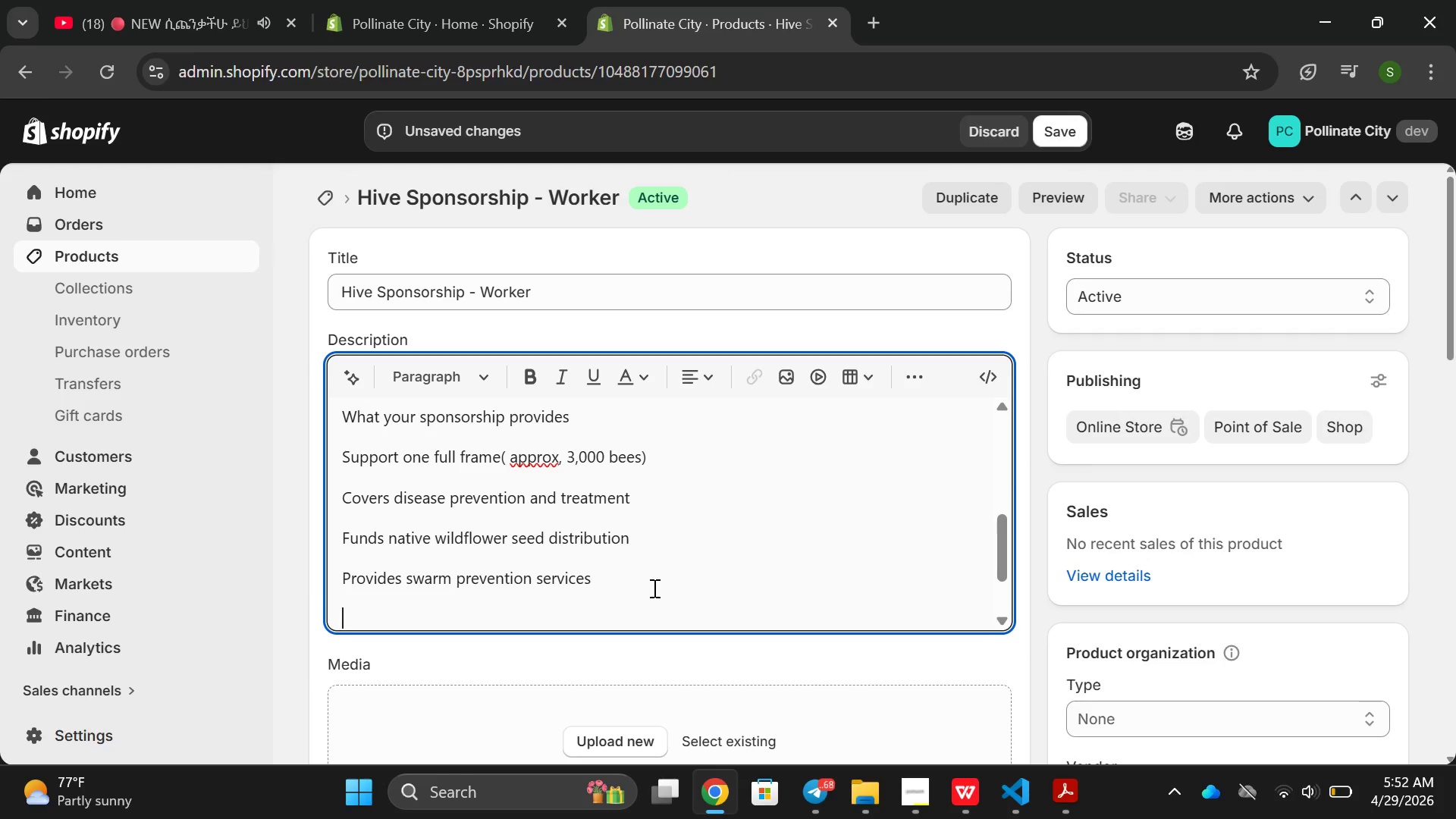 
type(Why spn)
key(Backspace)
type(onse)
key(Backspace)
type(or")
 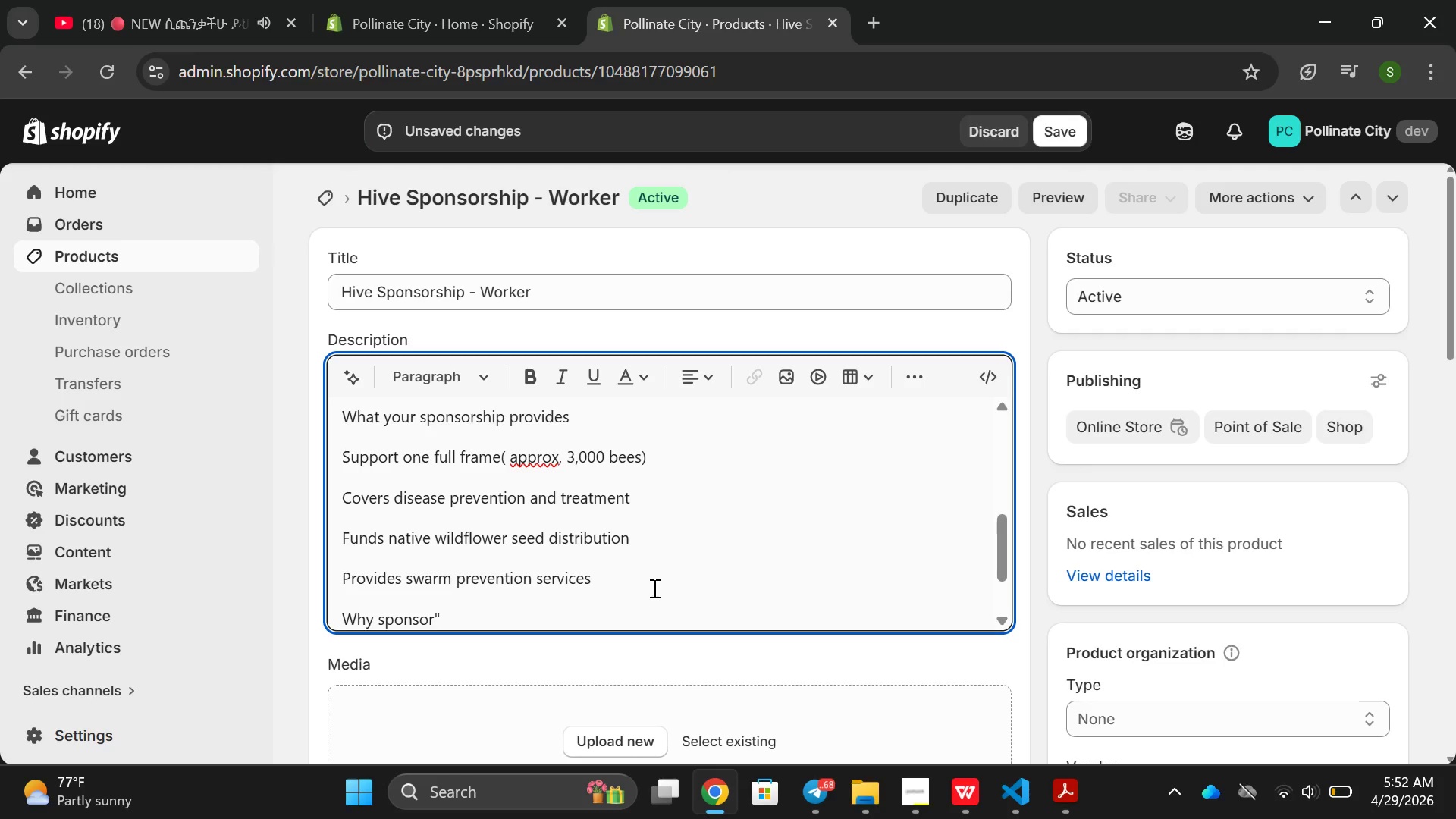 
key(Enter)
 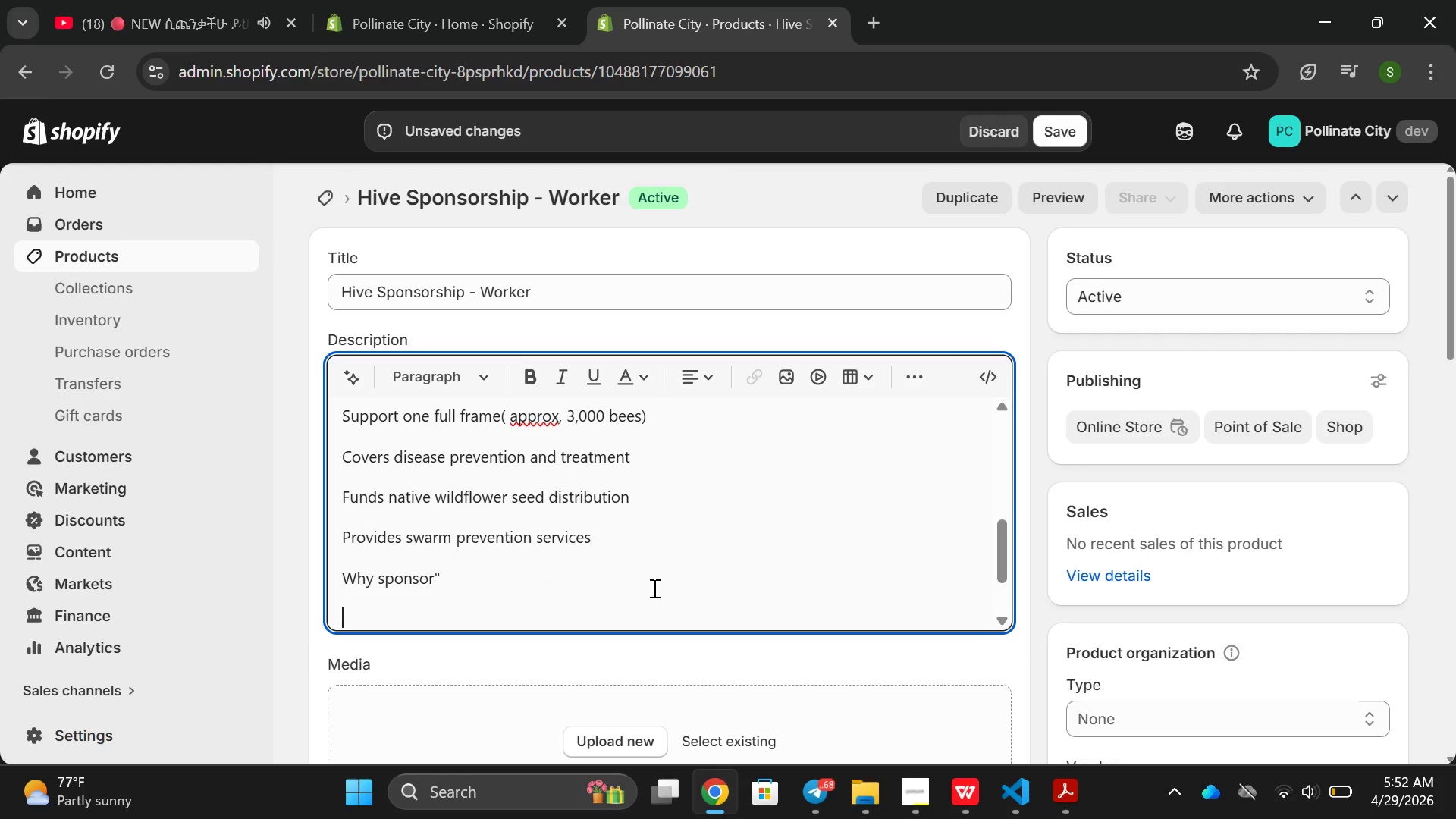 
type(At this lee)
key(Backspace)
type(vel )
key(Backspace)
type(, you can taste the impact )
key(Backspace)
type(- litterally t)
key(Backspace)
key(Backspace)
type(, the include hoeny comen)
key(Backspace)
type(s for )
key(Backspace)
key(Backspace)
key(Backspace)
type(rom your sponsere)
key(Backspace)
key(Backspace)
key(Backspace)
type(ored hive )
 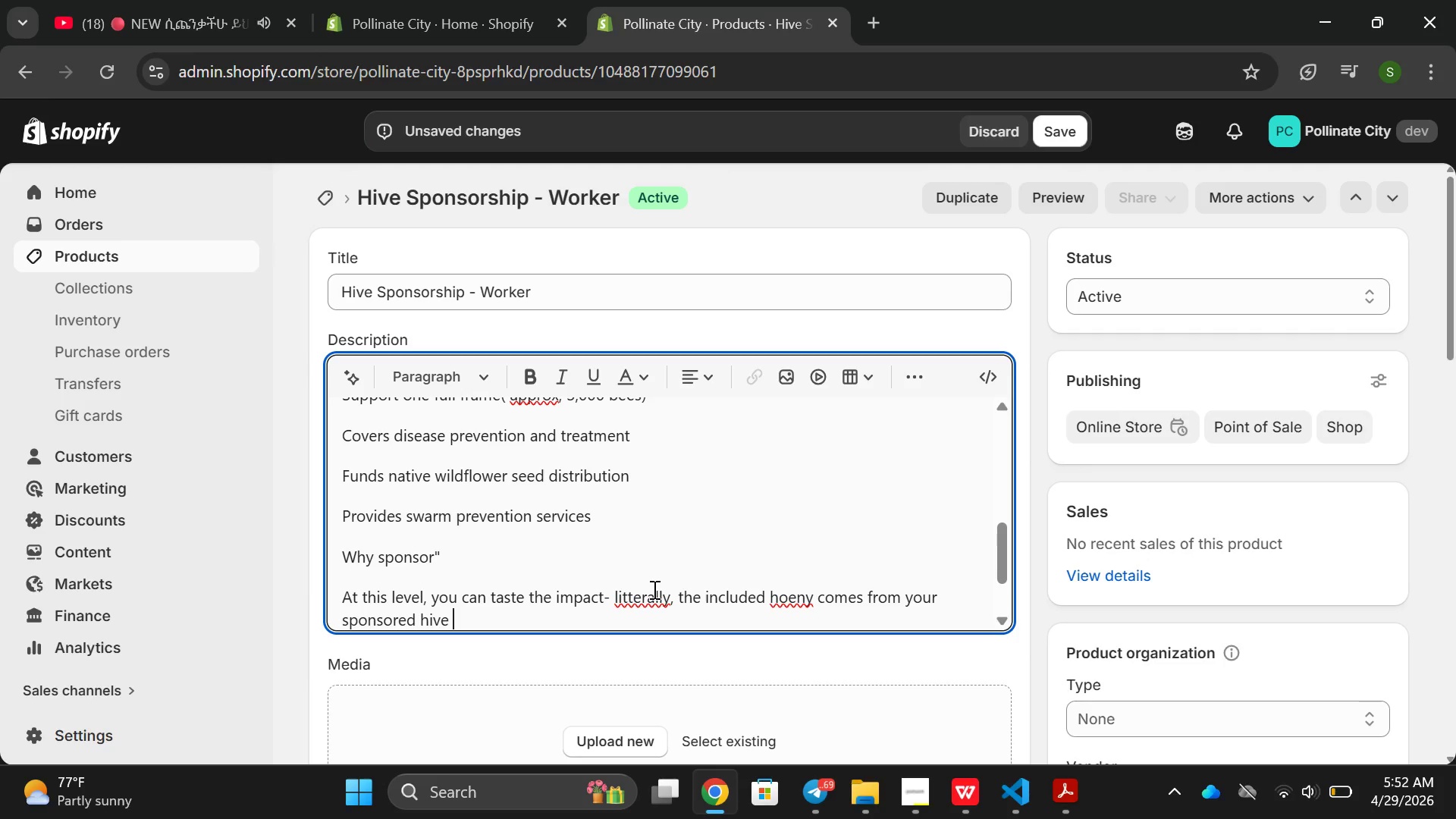 
left_click([638, 597])
 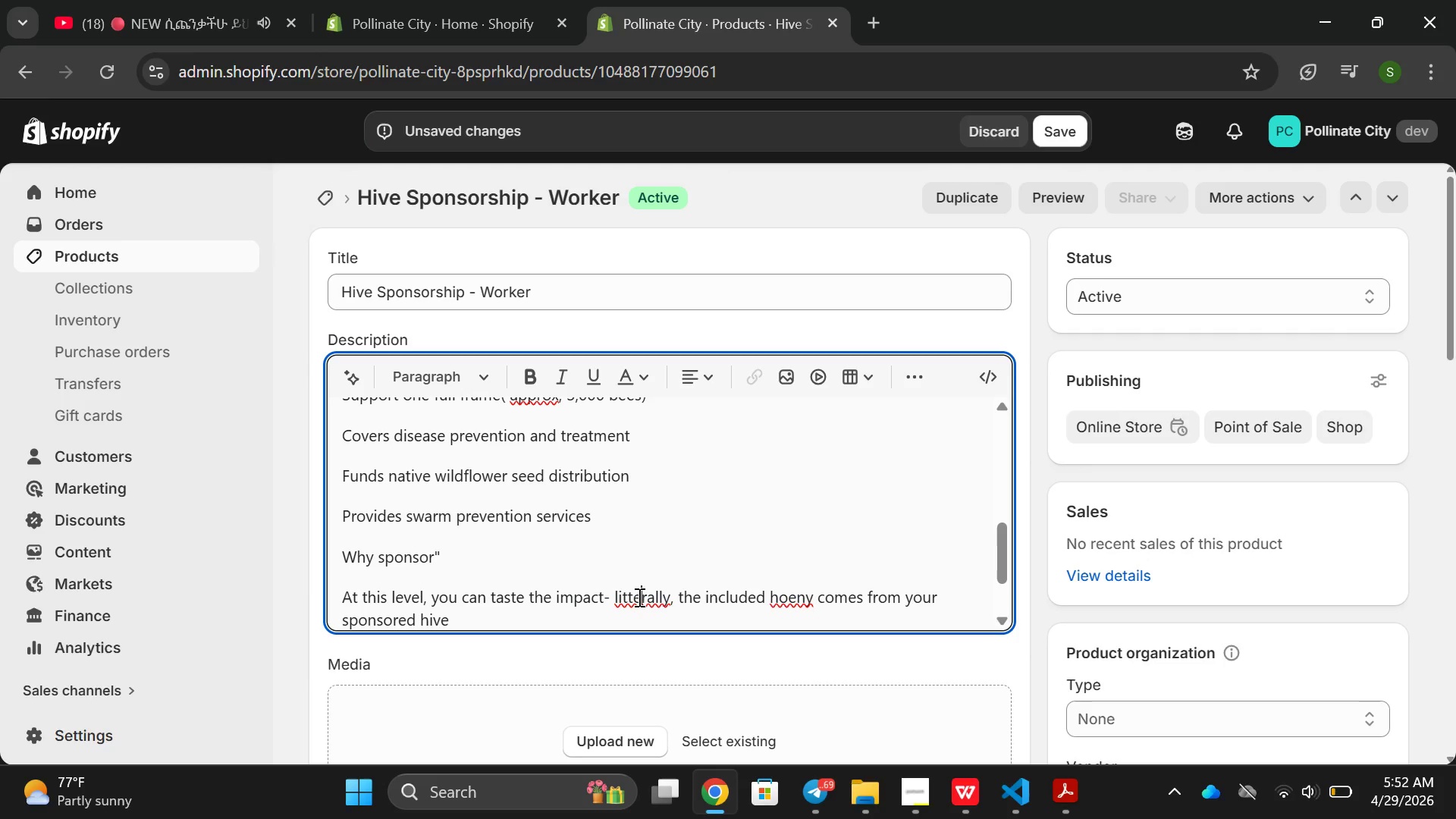 
key(ArrowLeft)
 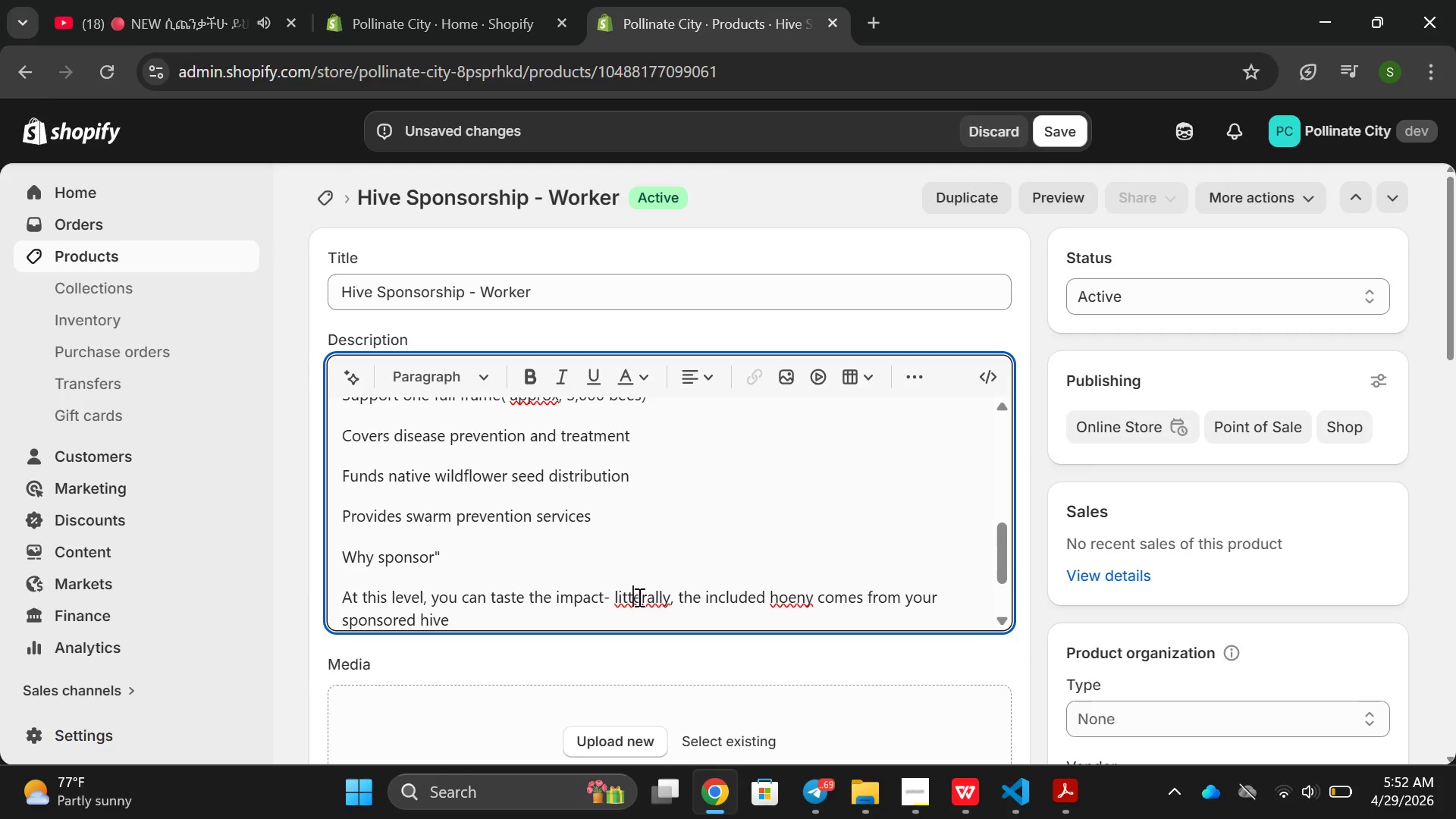 
key(Backspace)
 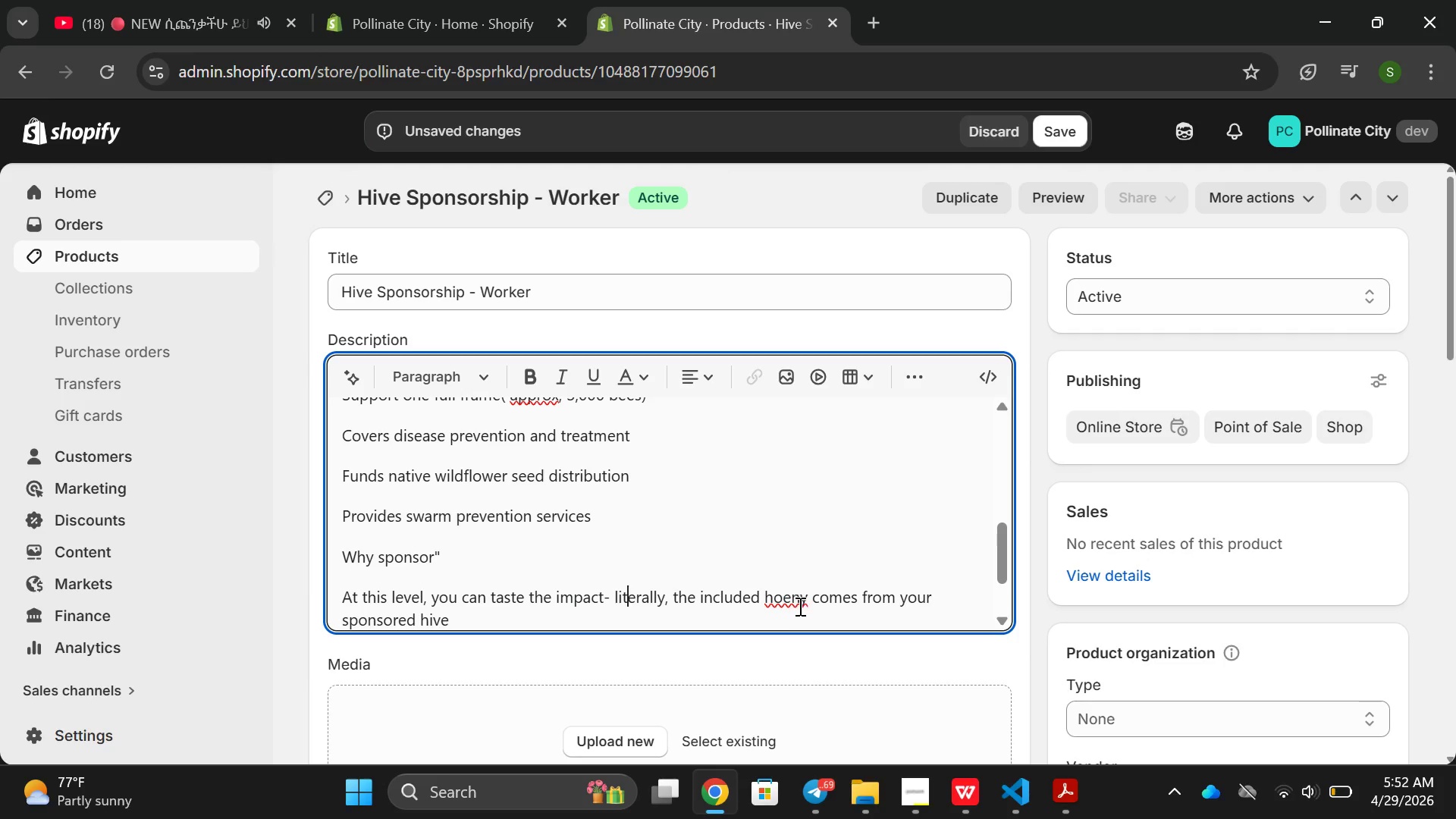 
left_click([798, 604])
 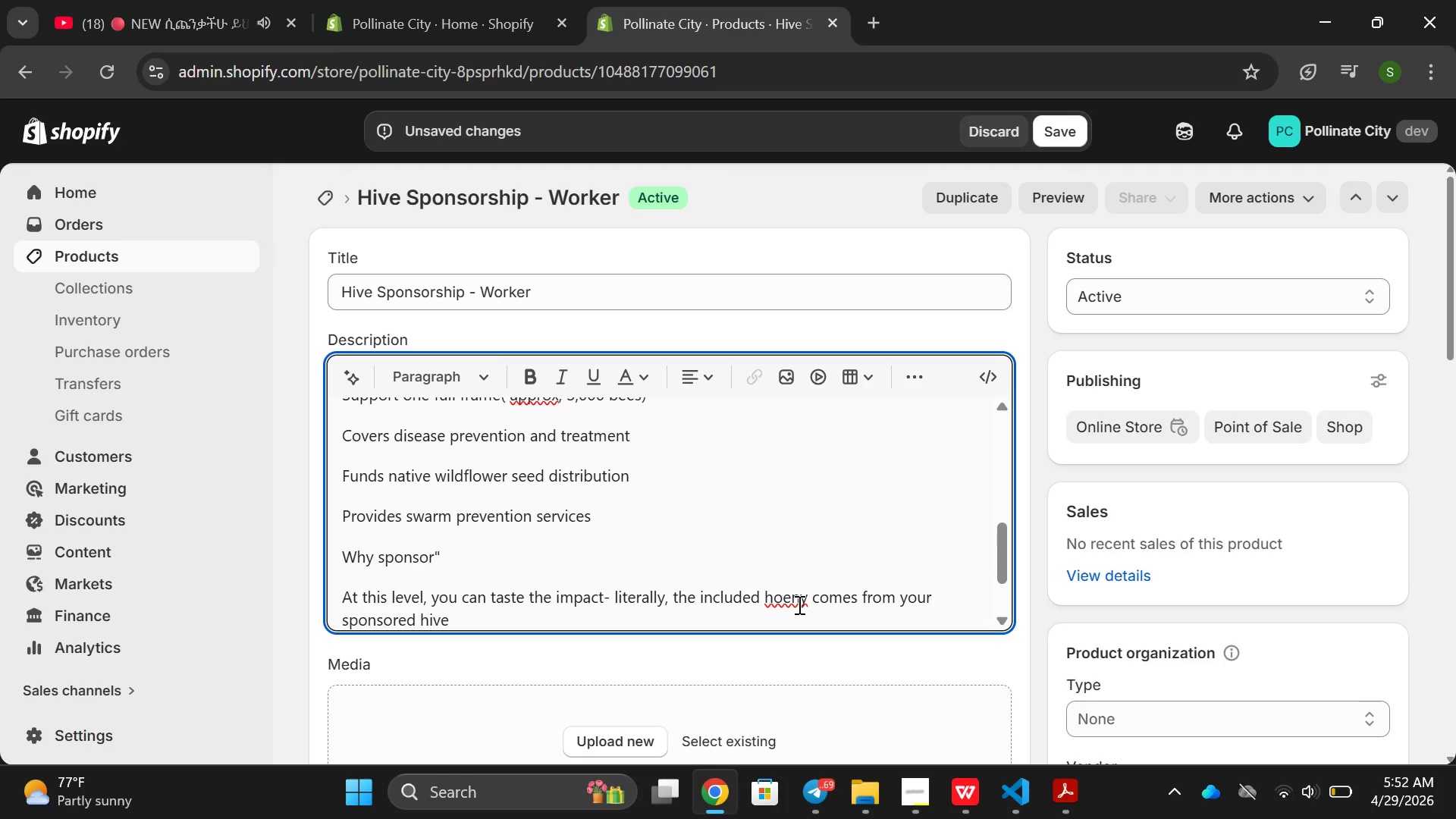 
key(Backspace)
key(Backspace)
type(ne)
 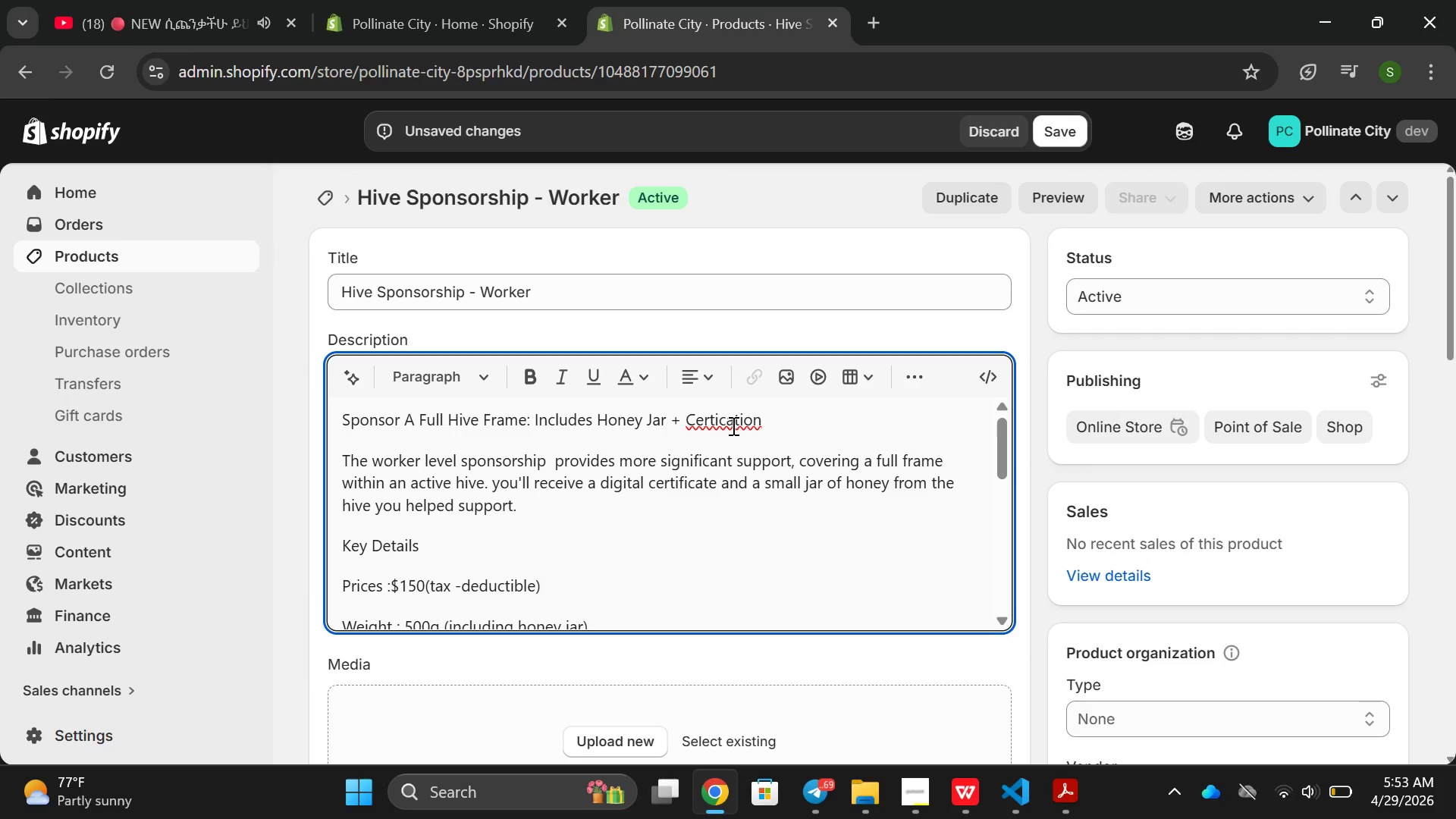 
wait(7.45)
 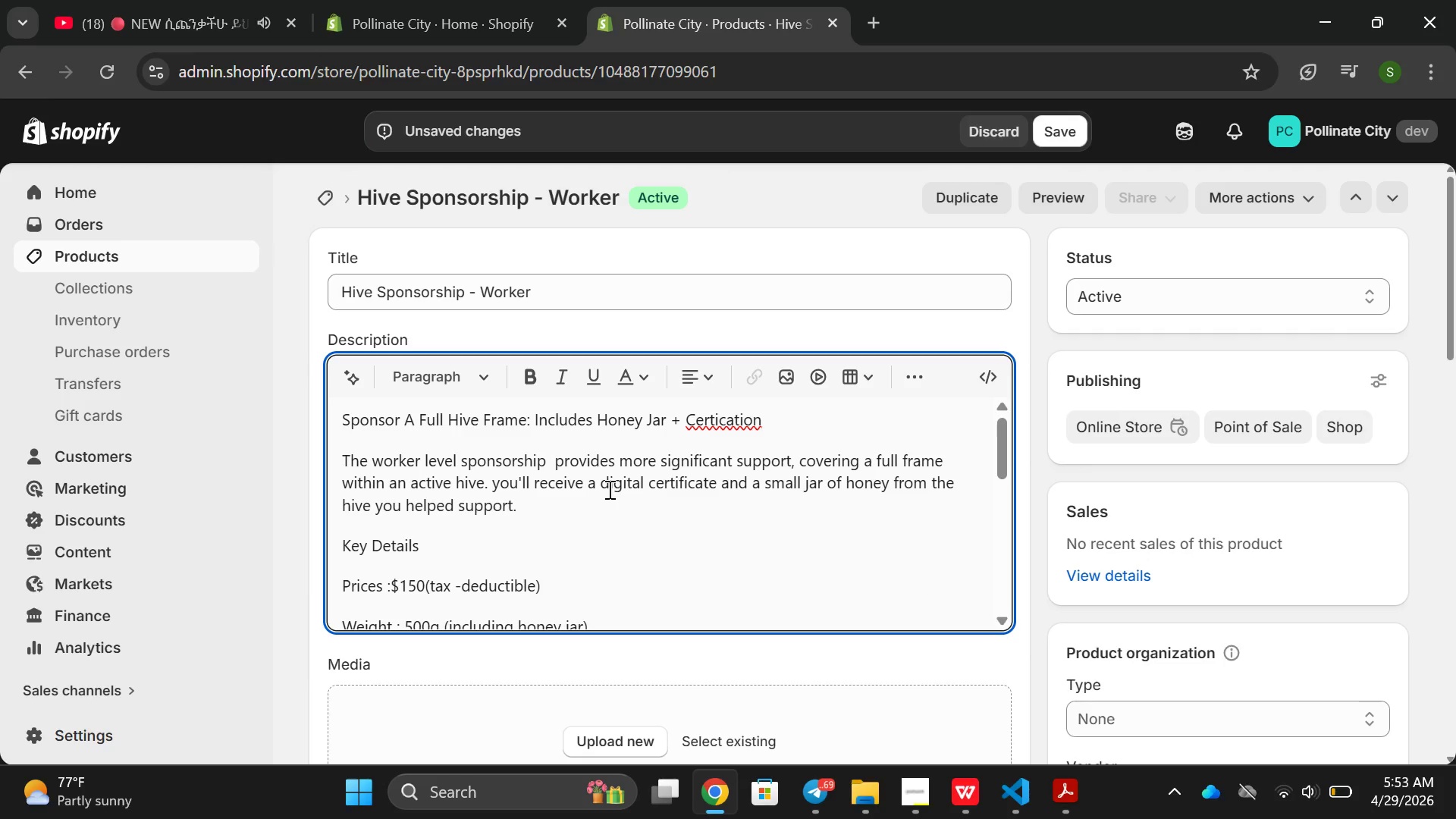 
left_click([720, 425])
 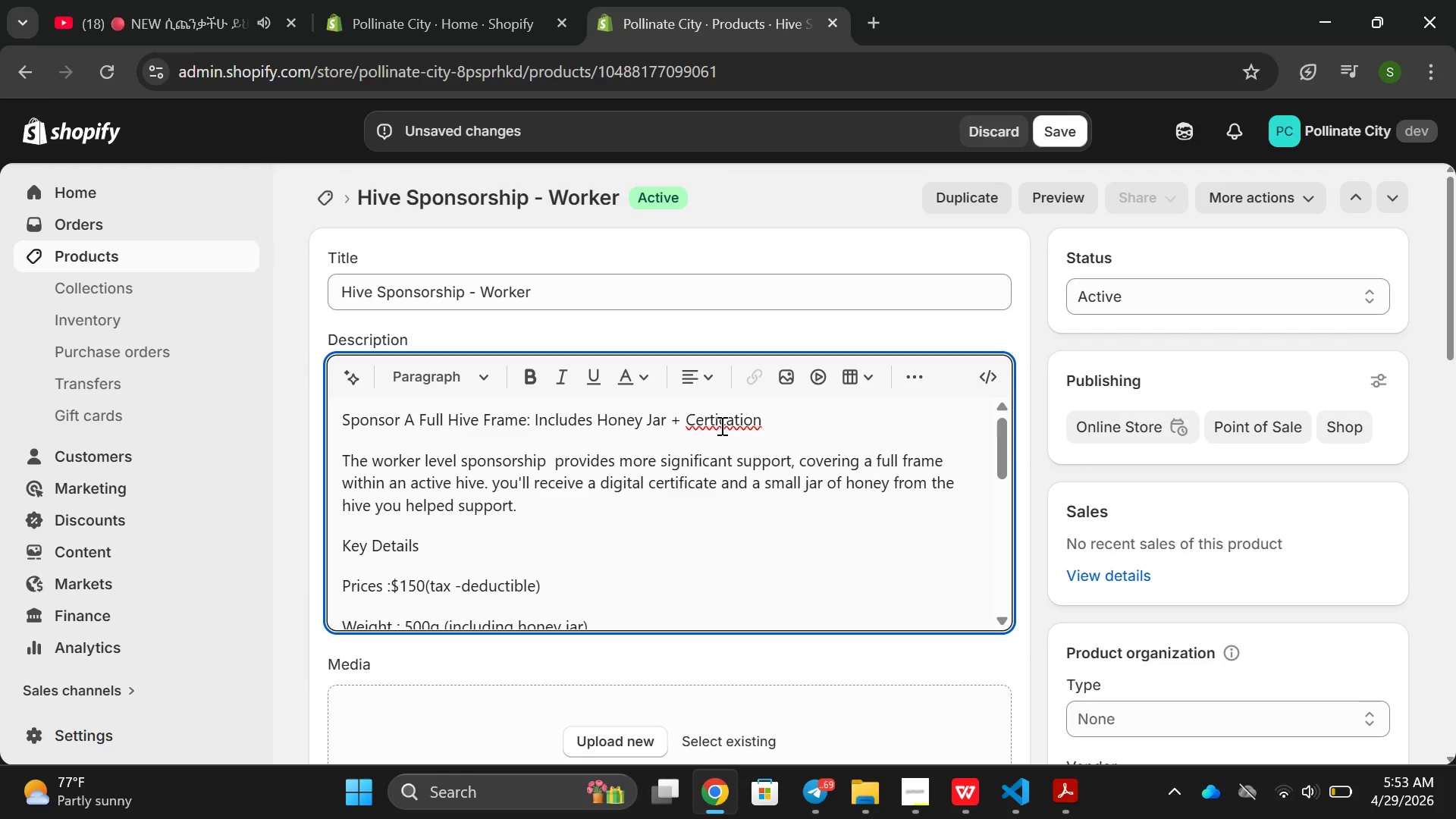 
type(fi)
 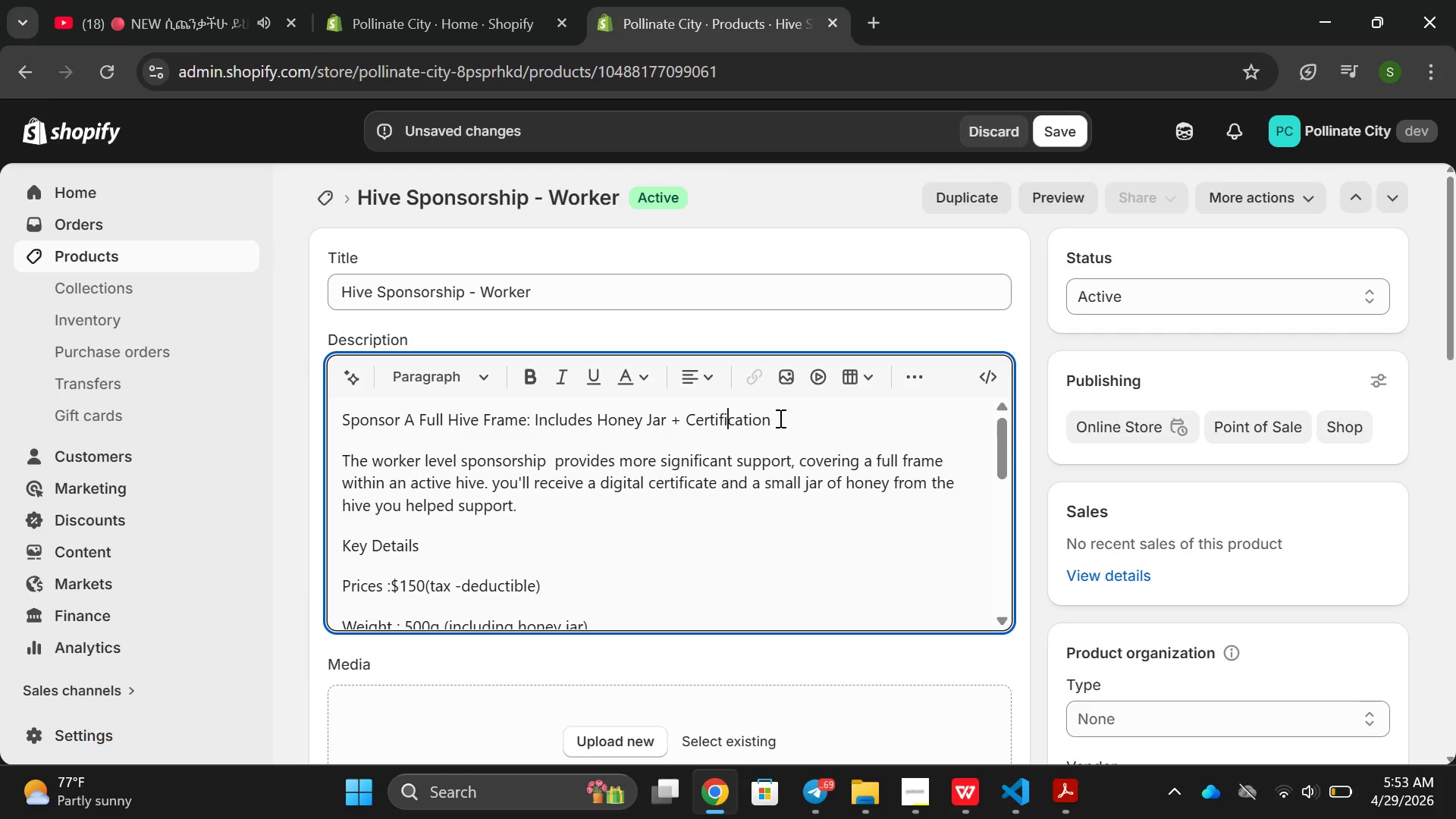 
double_click([779, 418])
 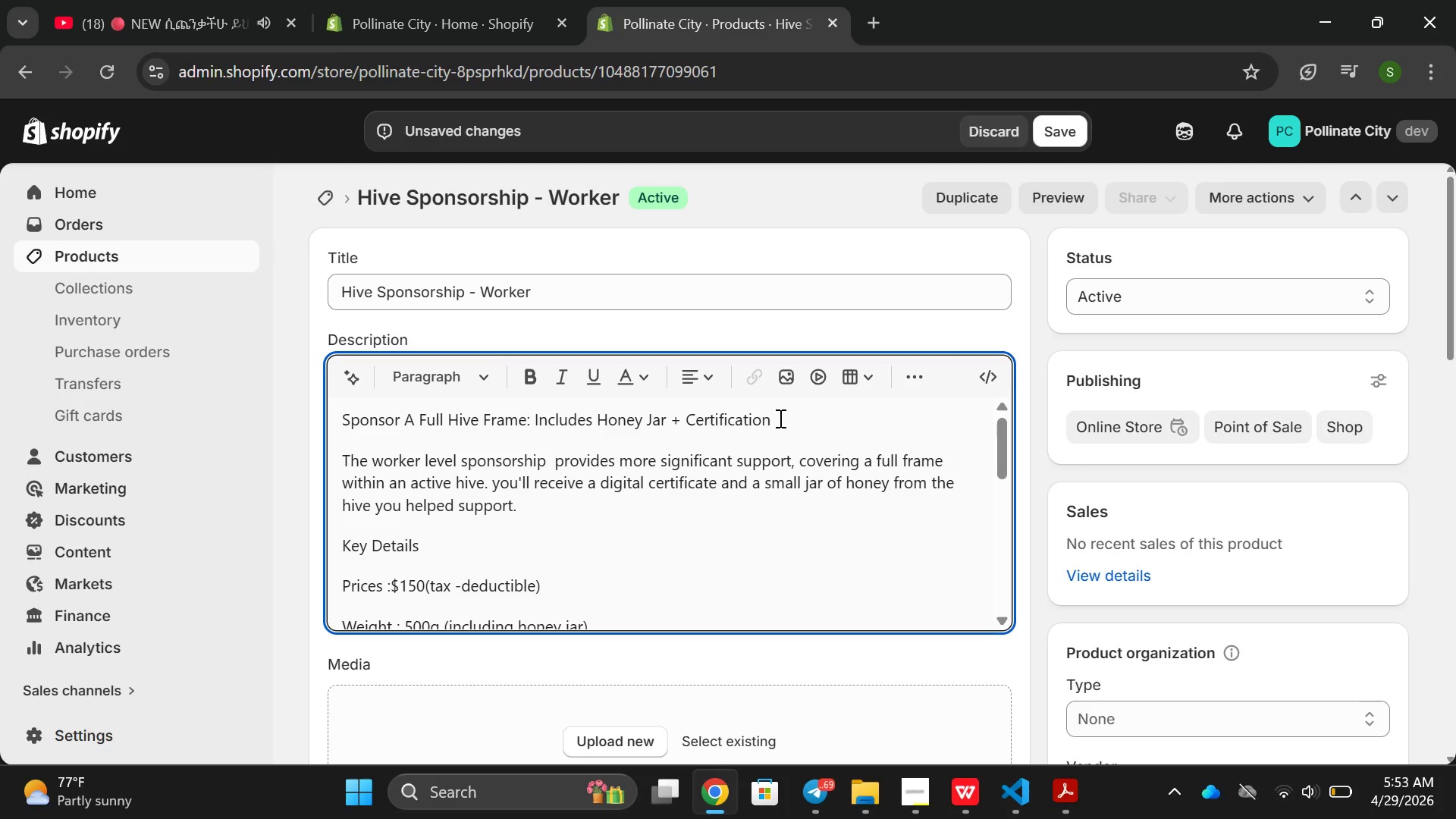 
triple_click([779, 418])
 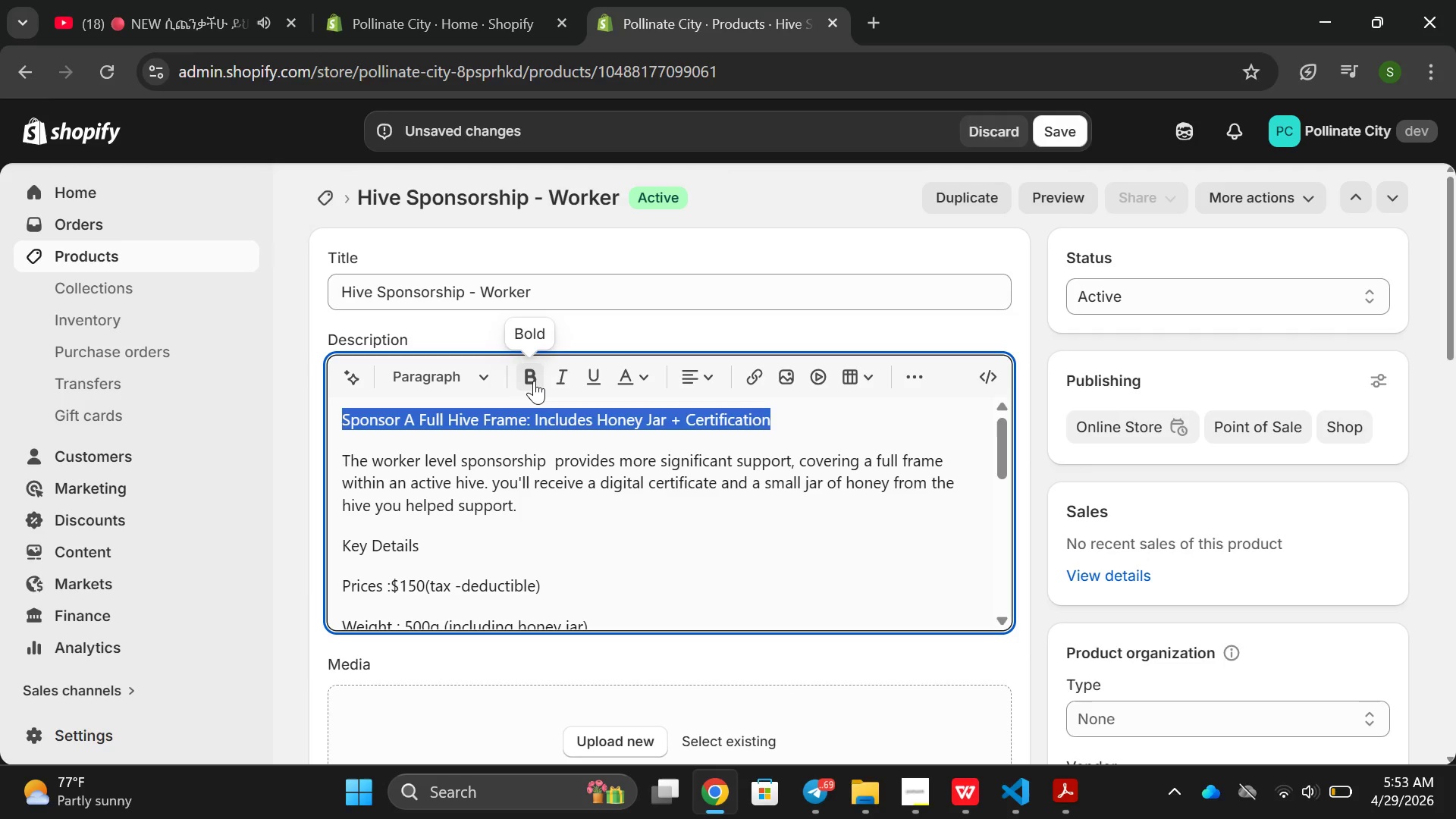 
left_click([534, 381])
 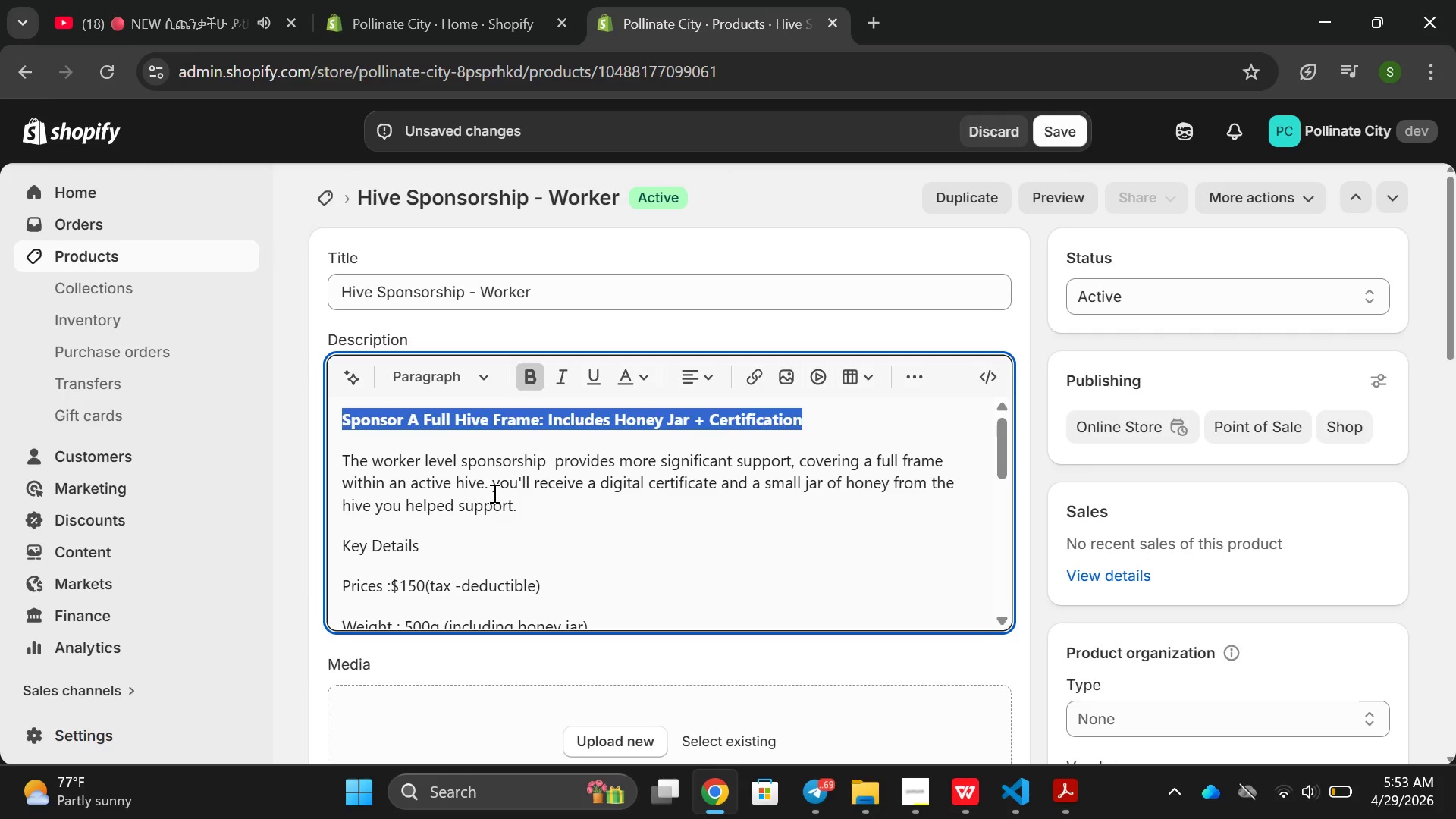 
double_click([493, 493])
 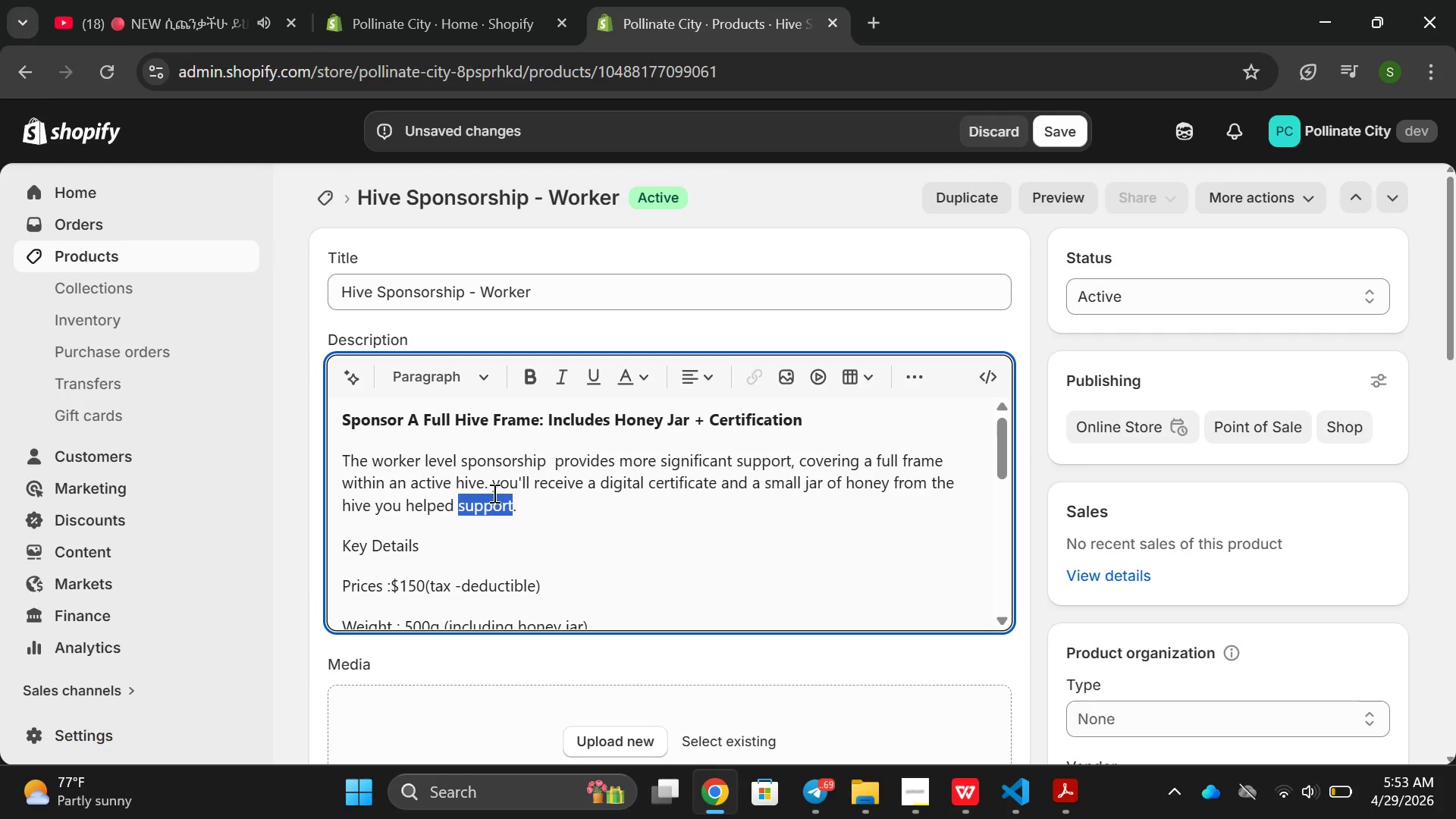 
triple_click([493, 493])
 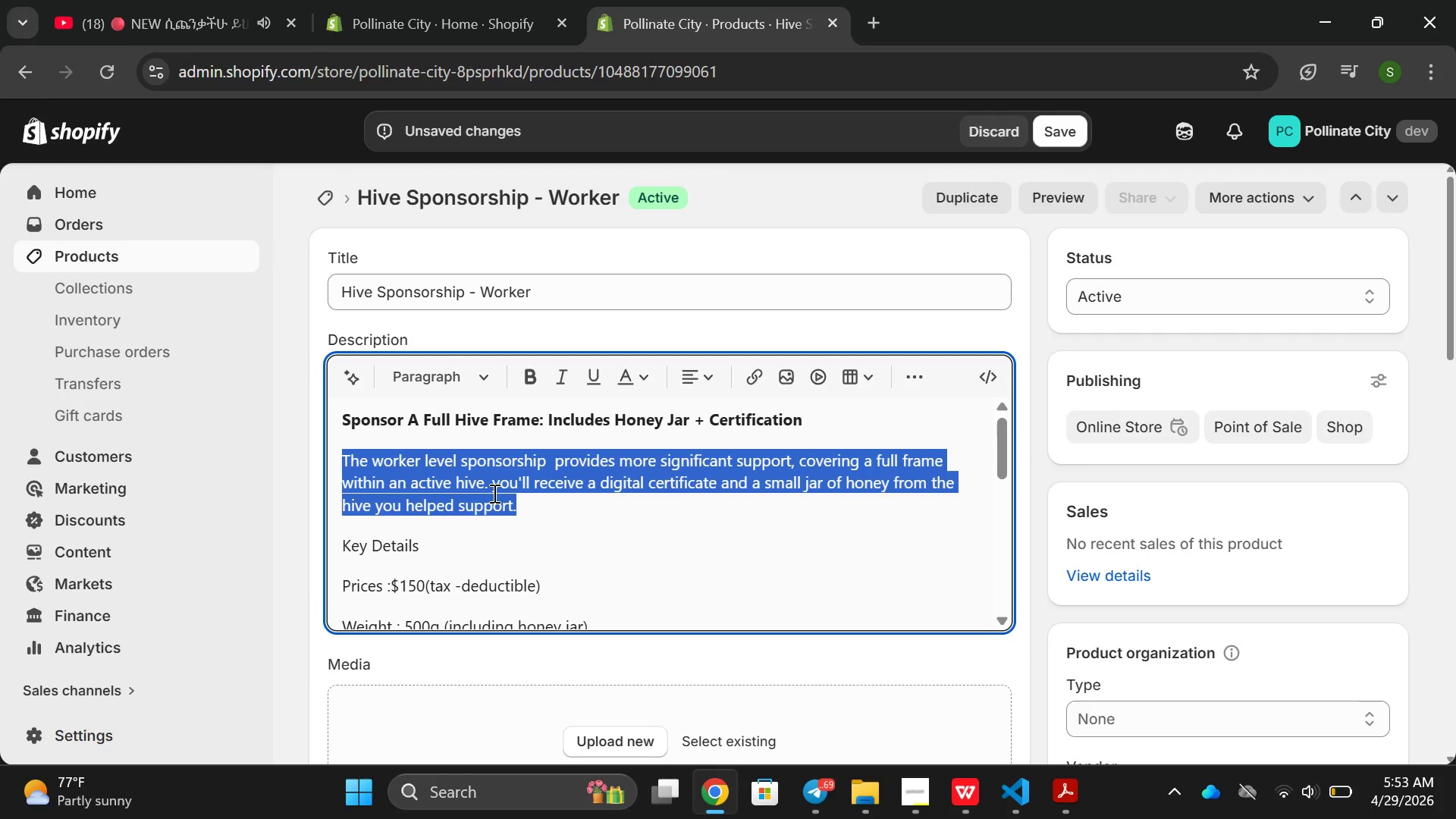 
triple_click([493, 493])
 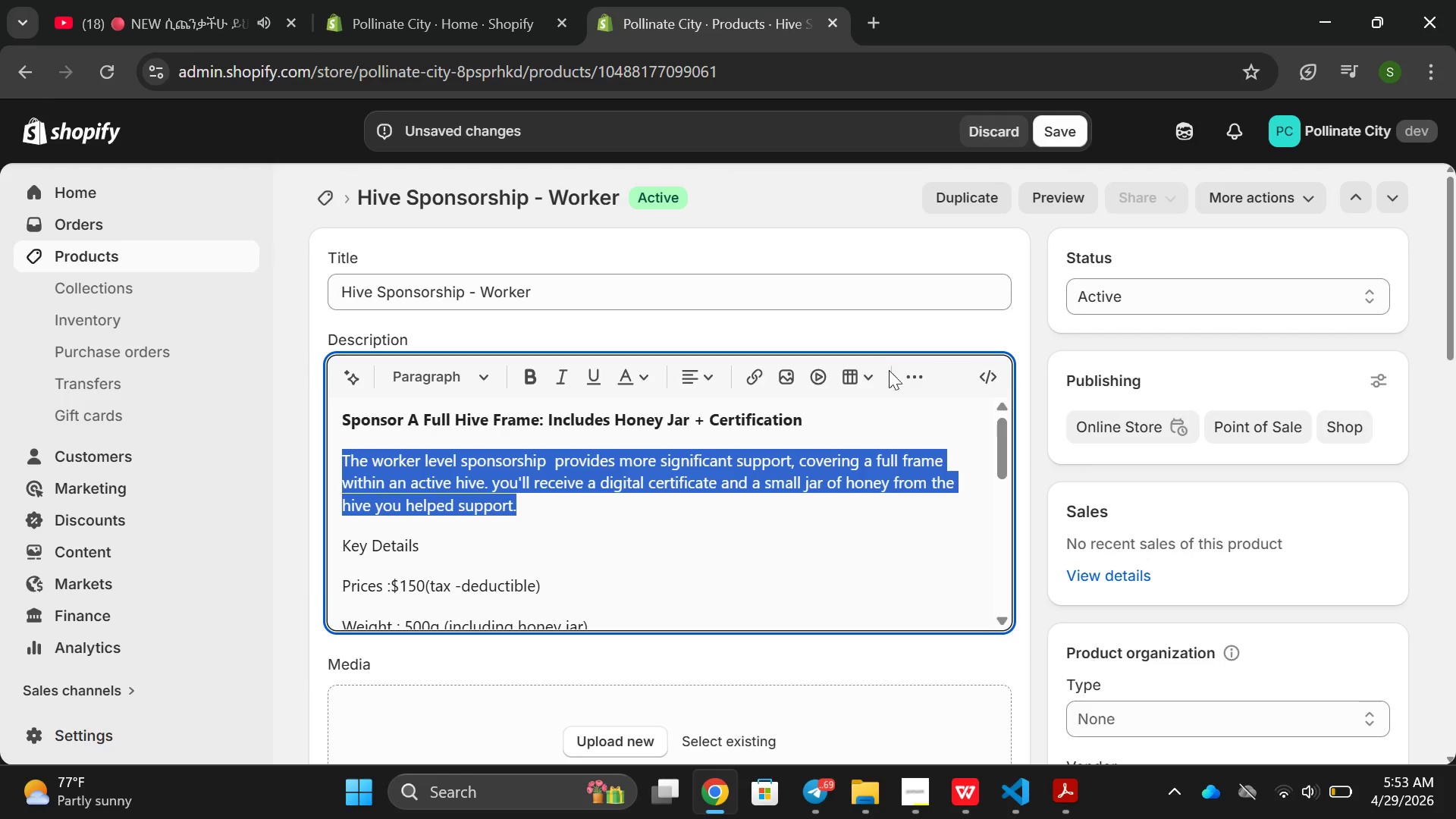 
left_click([906, 377])
 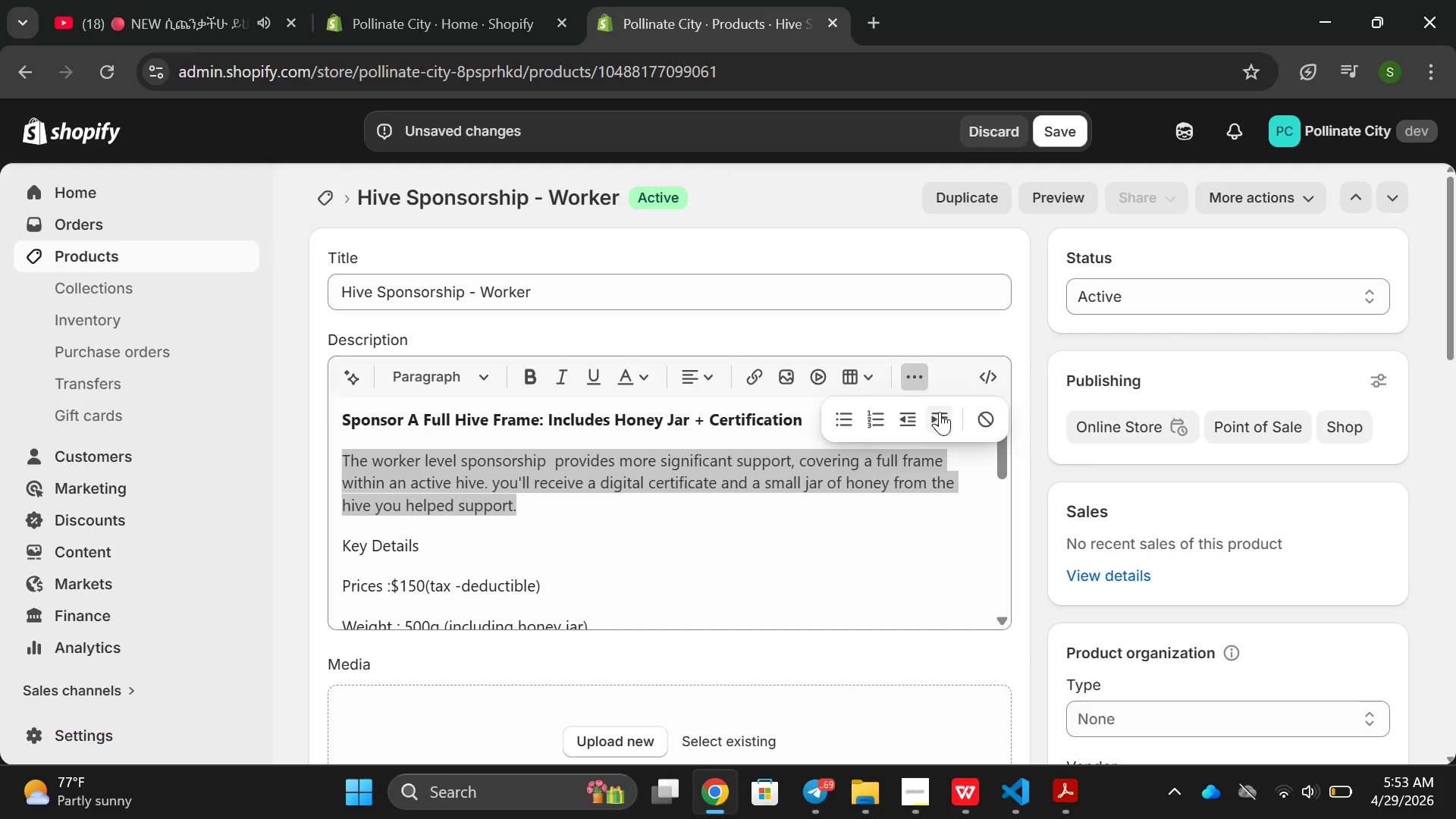 
left_click([940, 412])
 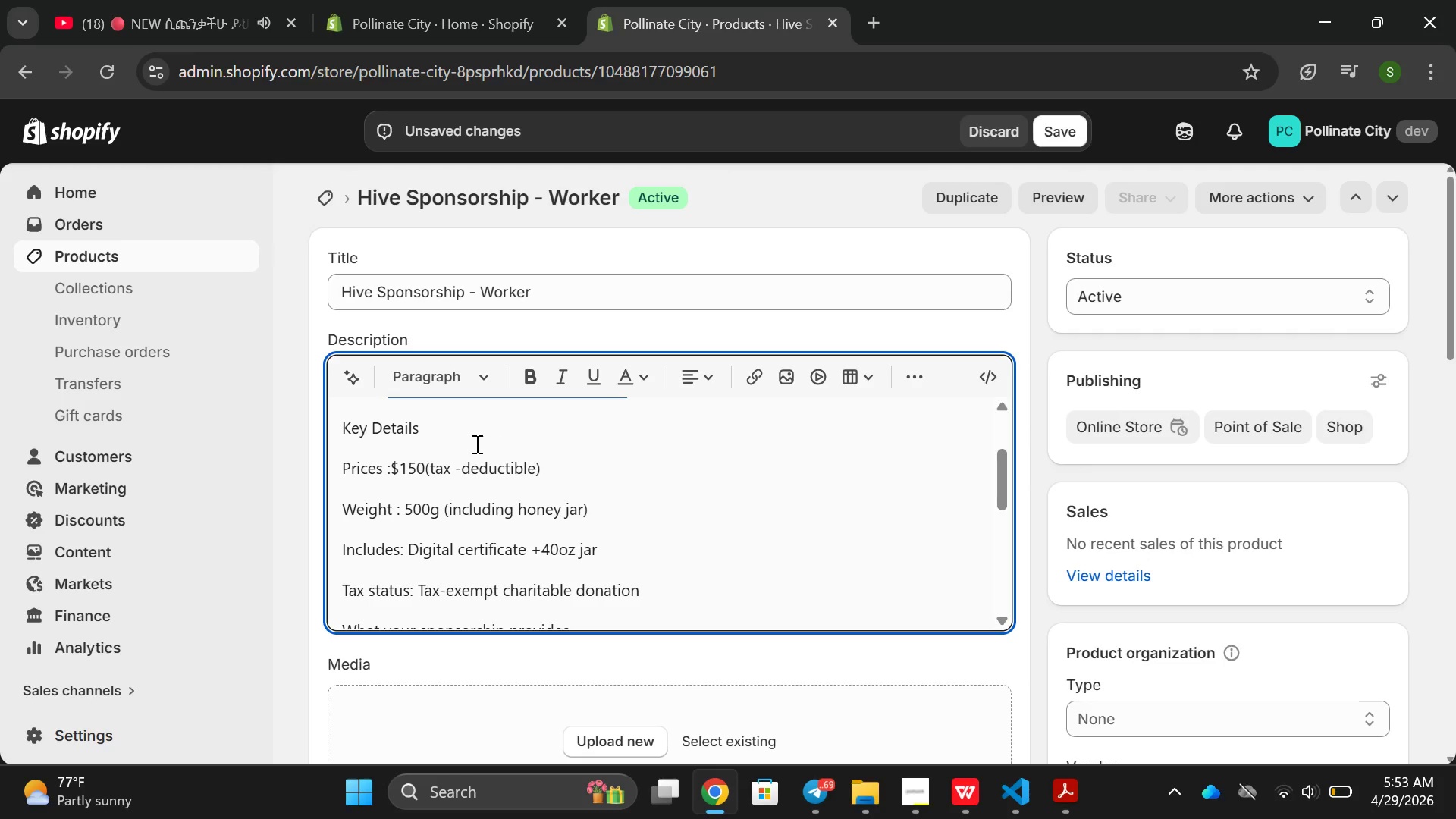 
double_click([475, 444])
 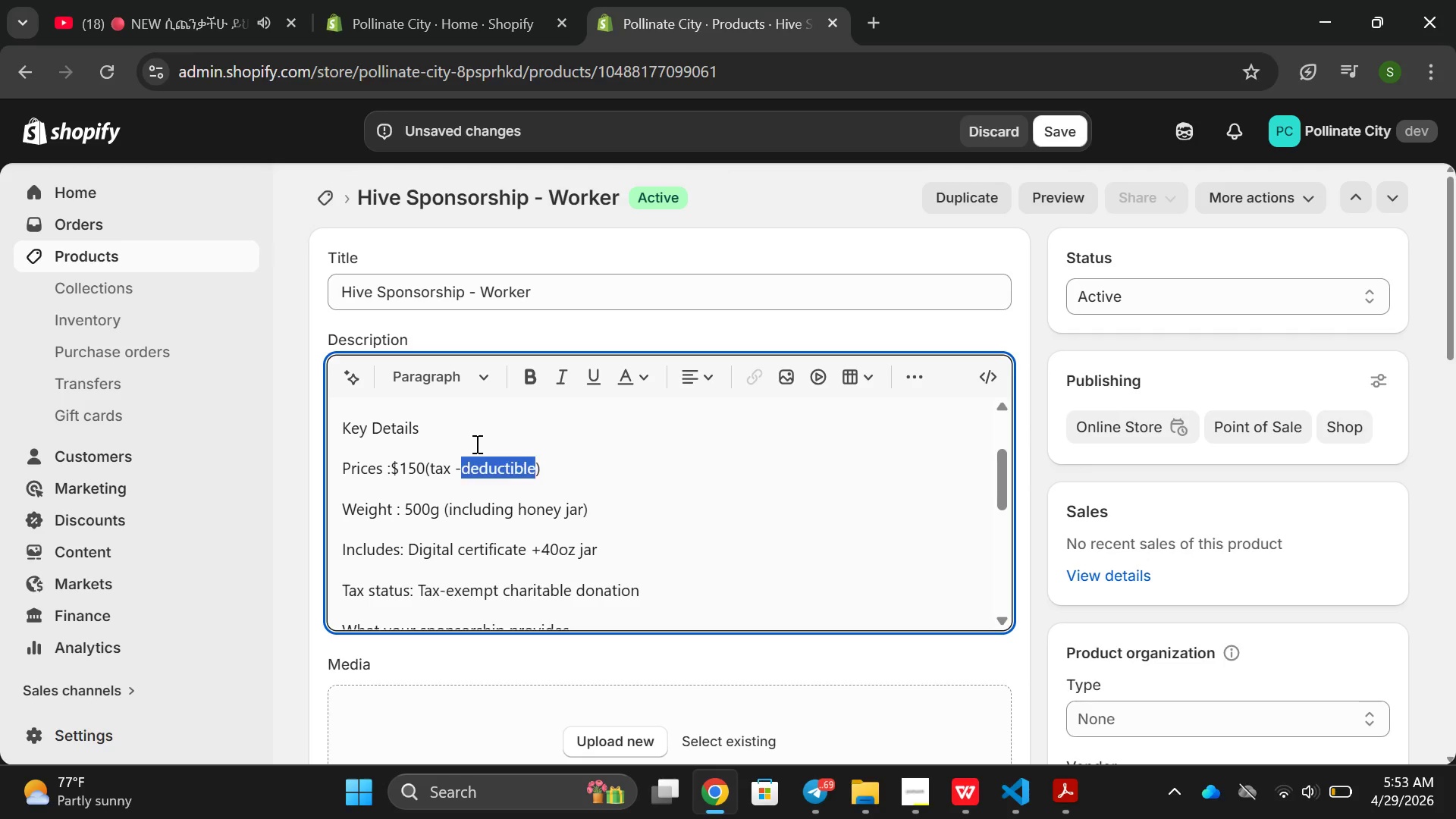 
triple_click([475, 444])
 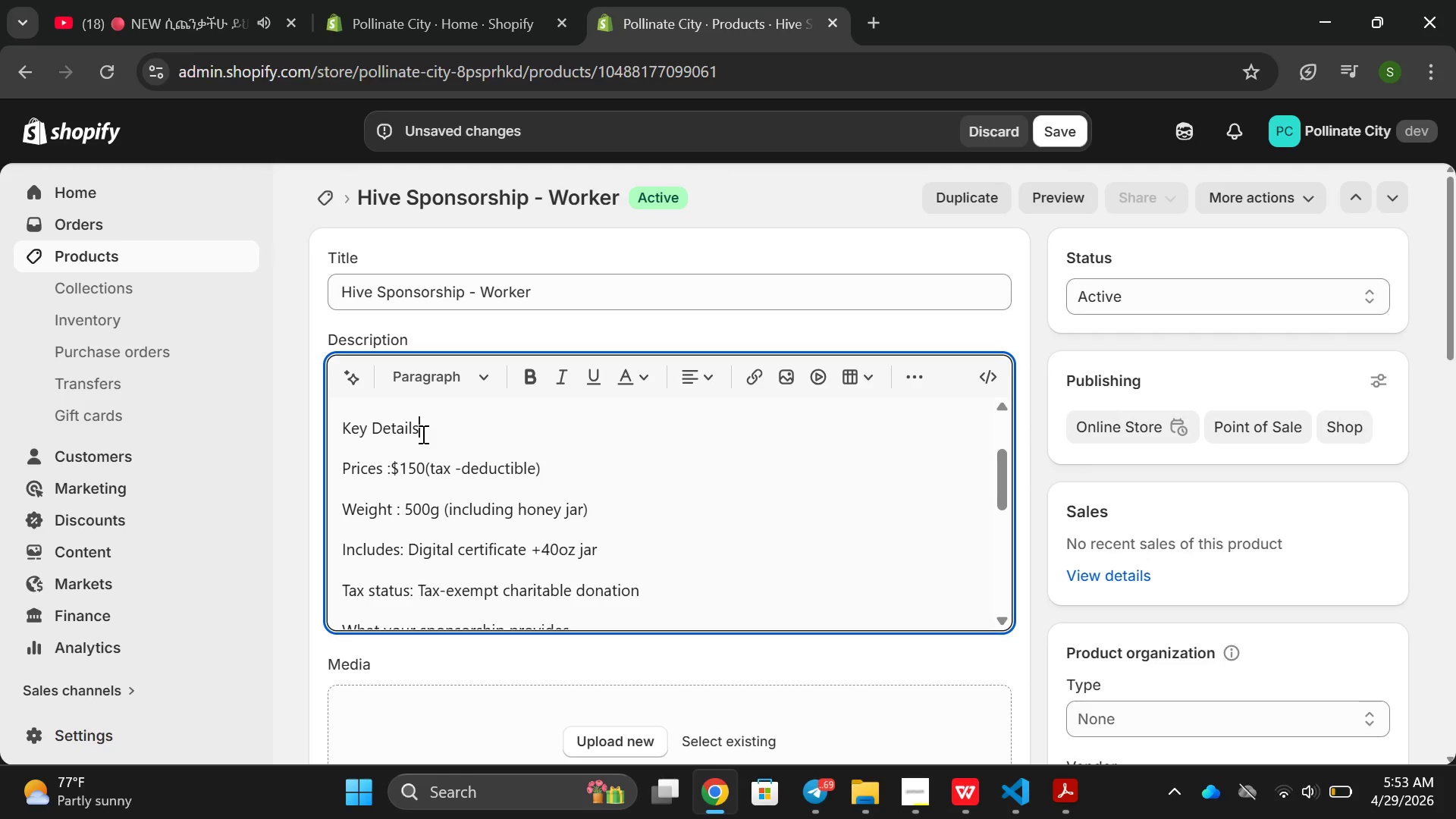 
double_click([422, 434])
 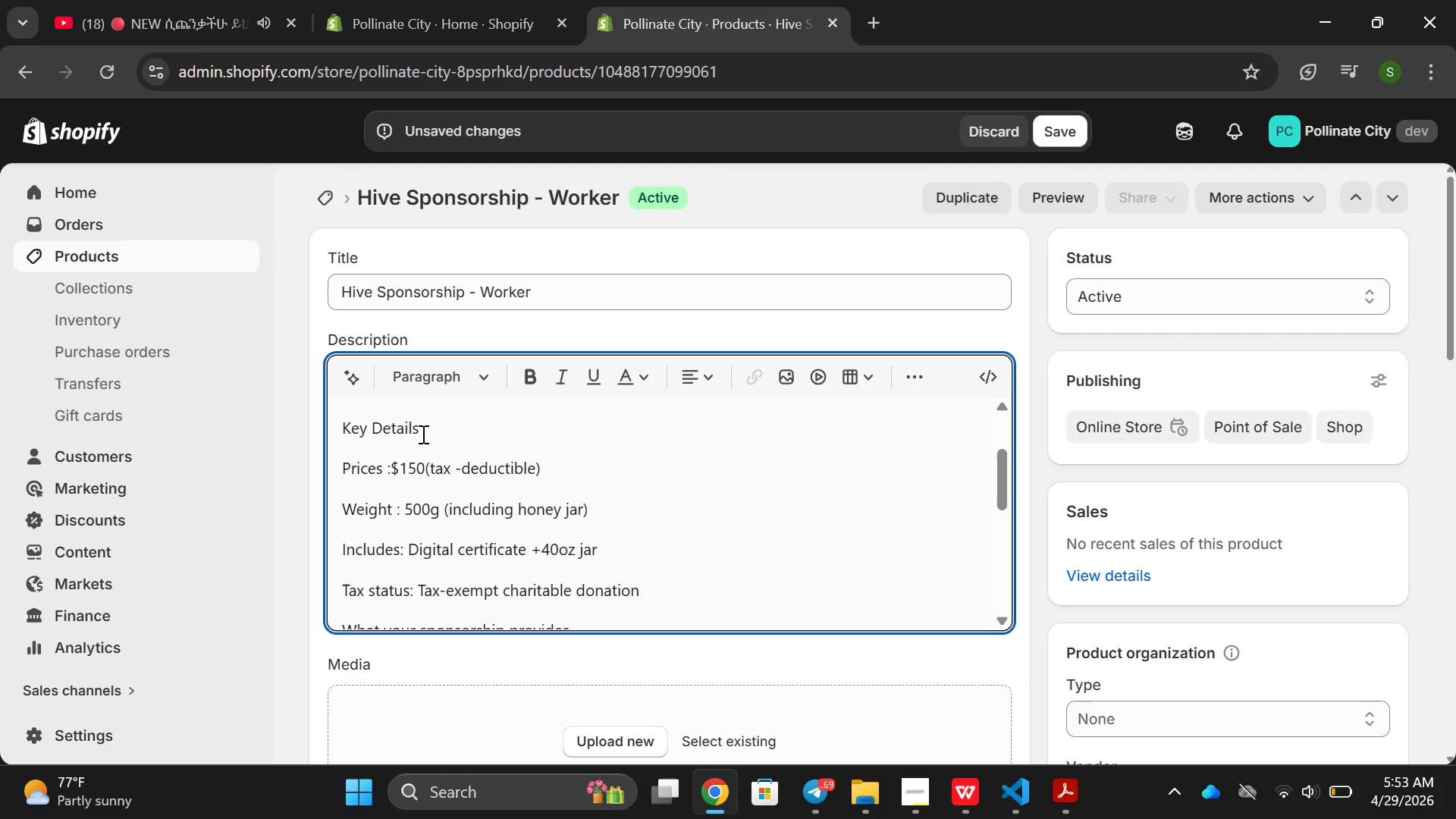 
left_click_drag(start_coordinate=[422, 434], to_coordinate=[532, 378])
 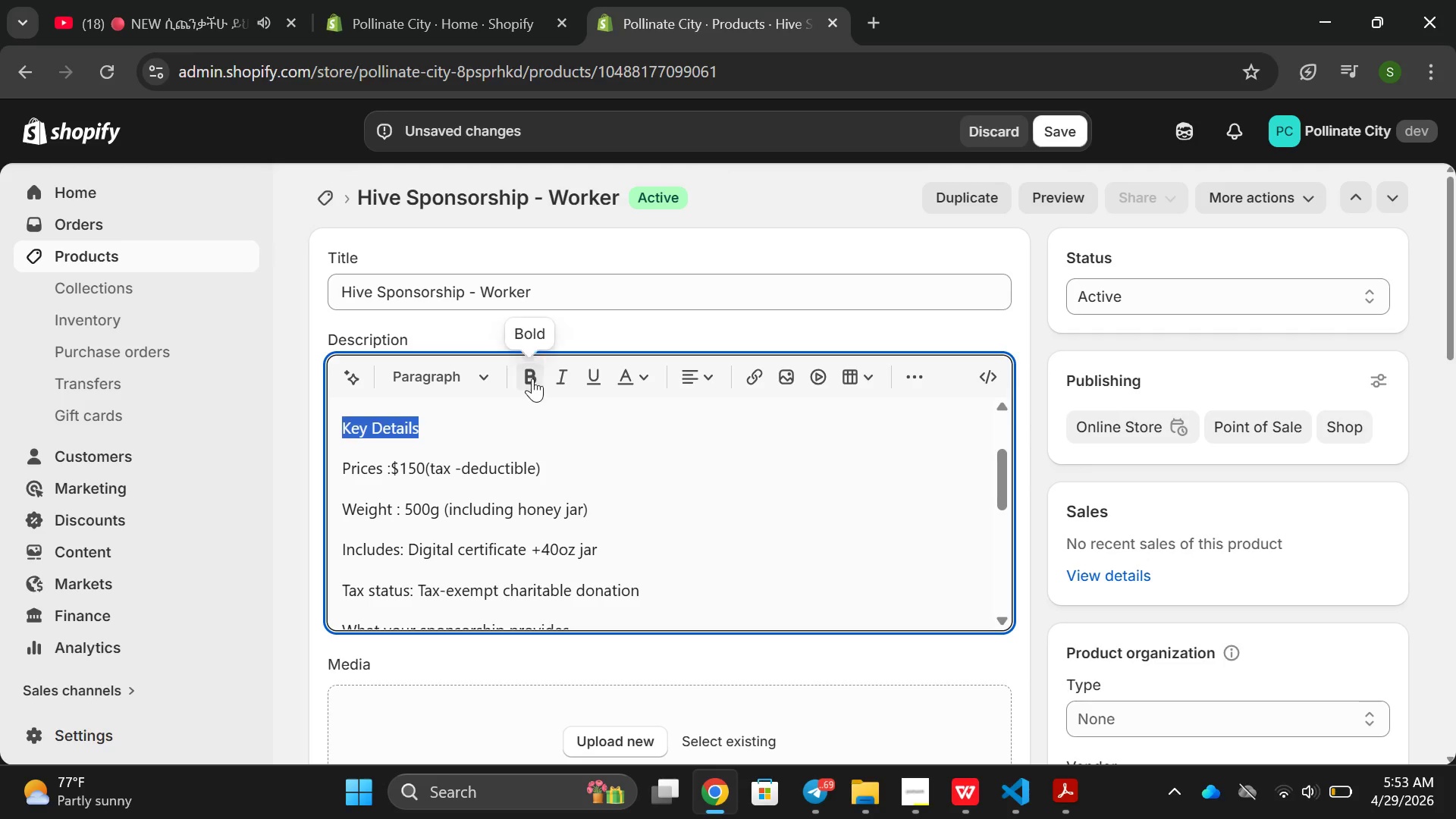 
left_click([532, 378])
 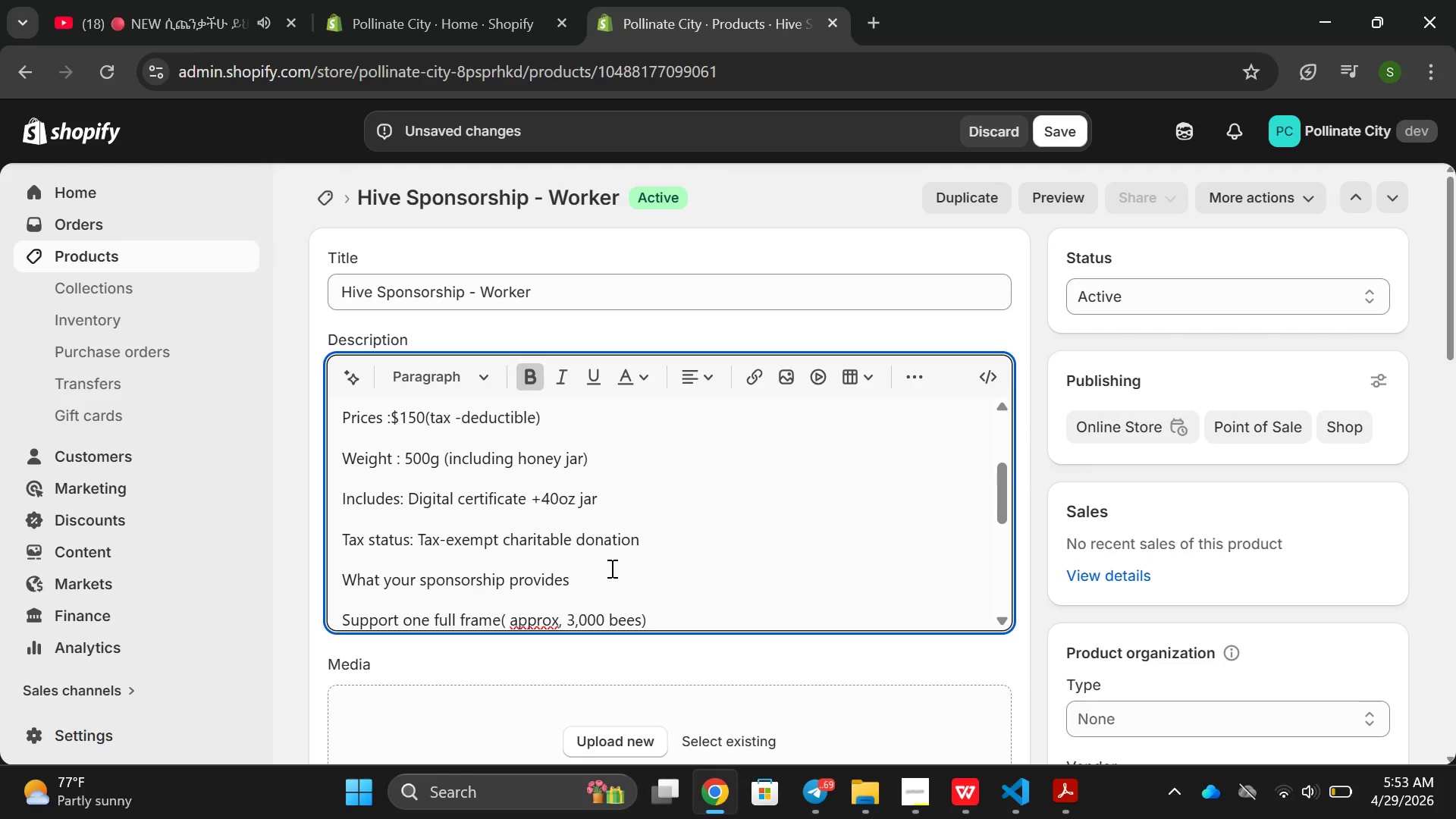 
left_click_drag(start_coordinate=[655, 543], to_coordinate=[340, 422])
 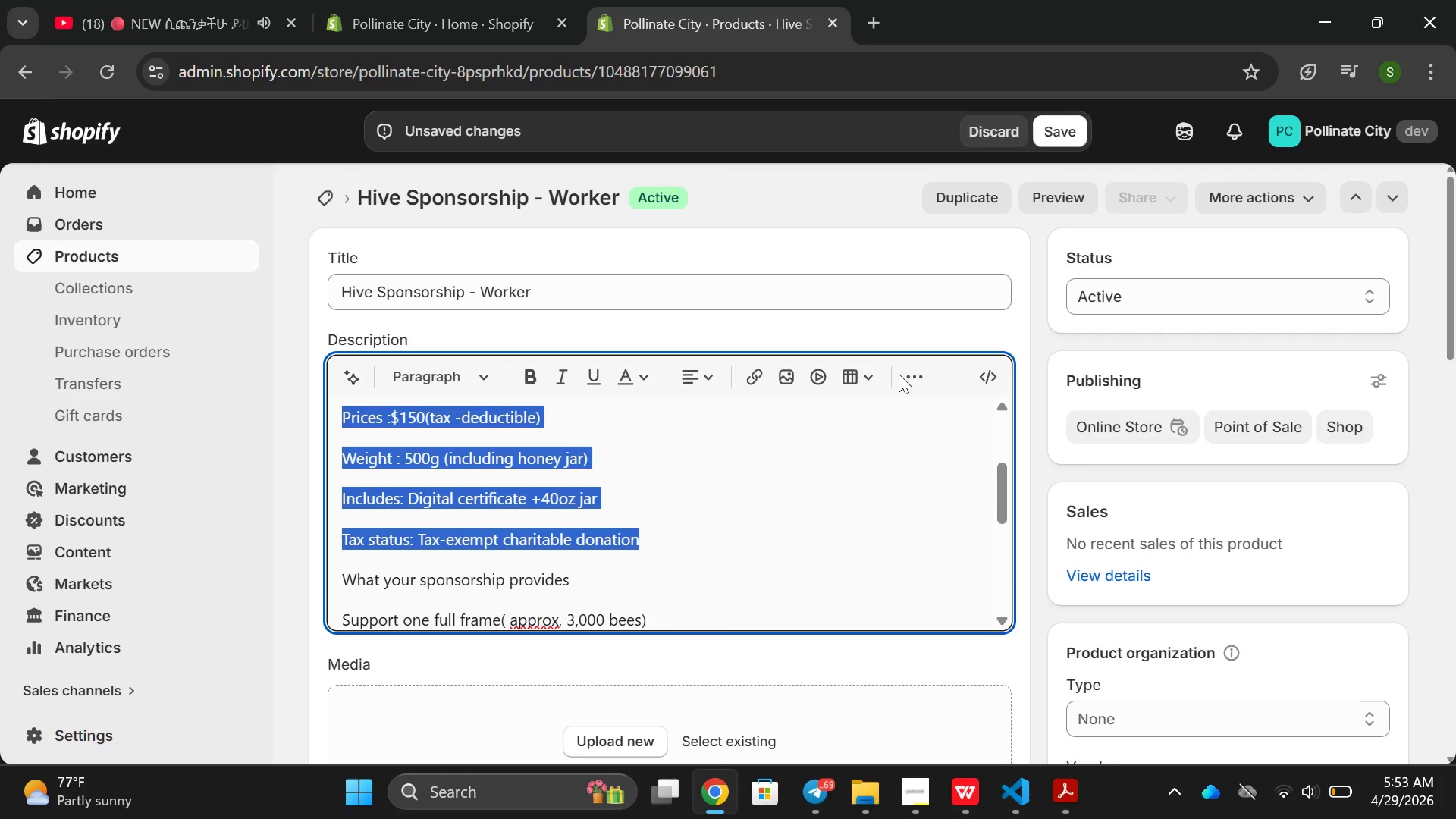 
left_click([902, 374])
 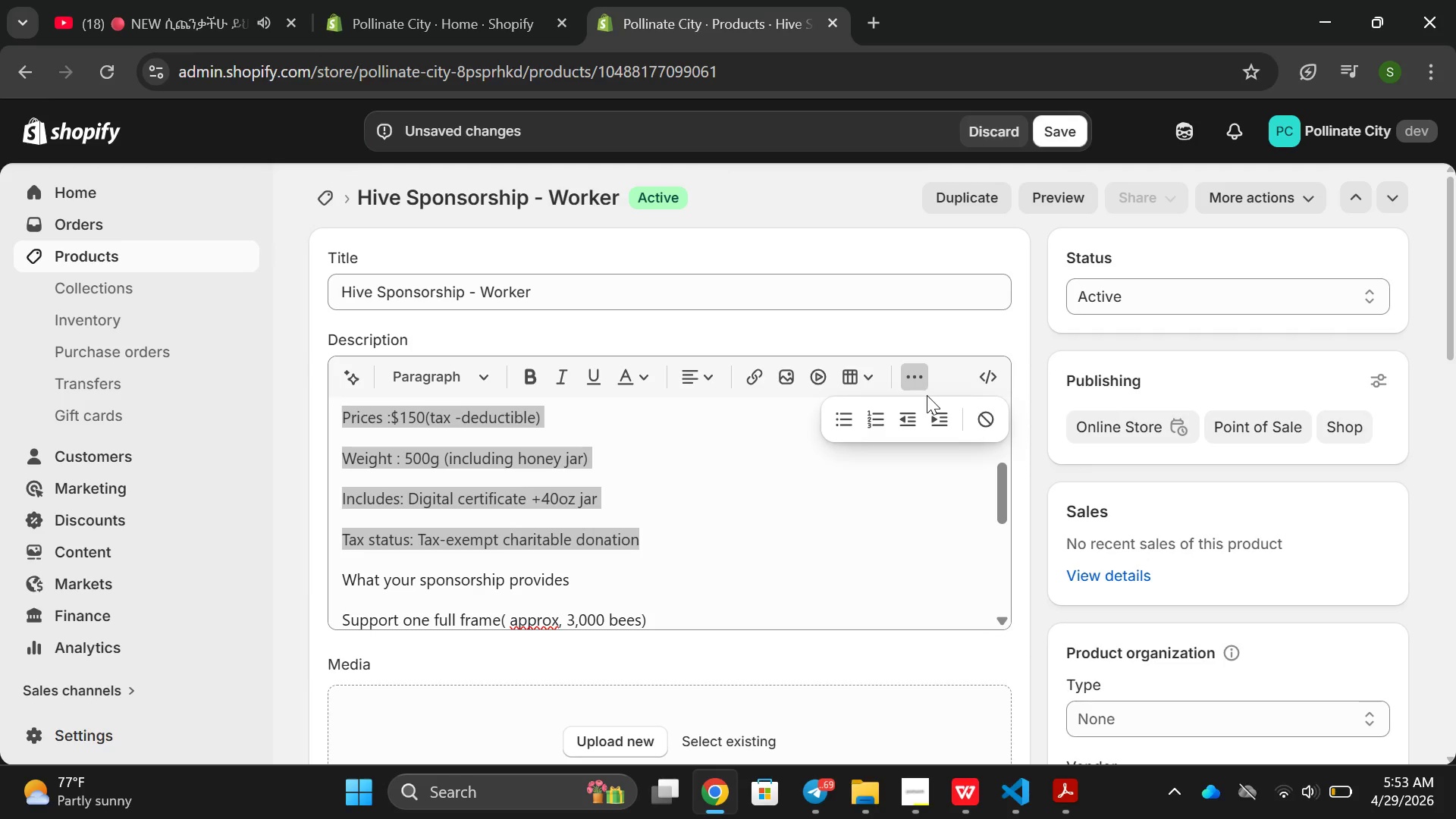 
left_click([931, 412])
 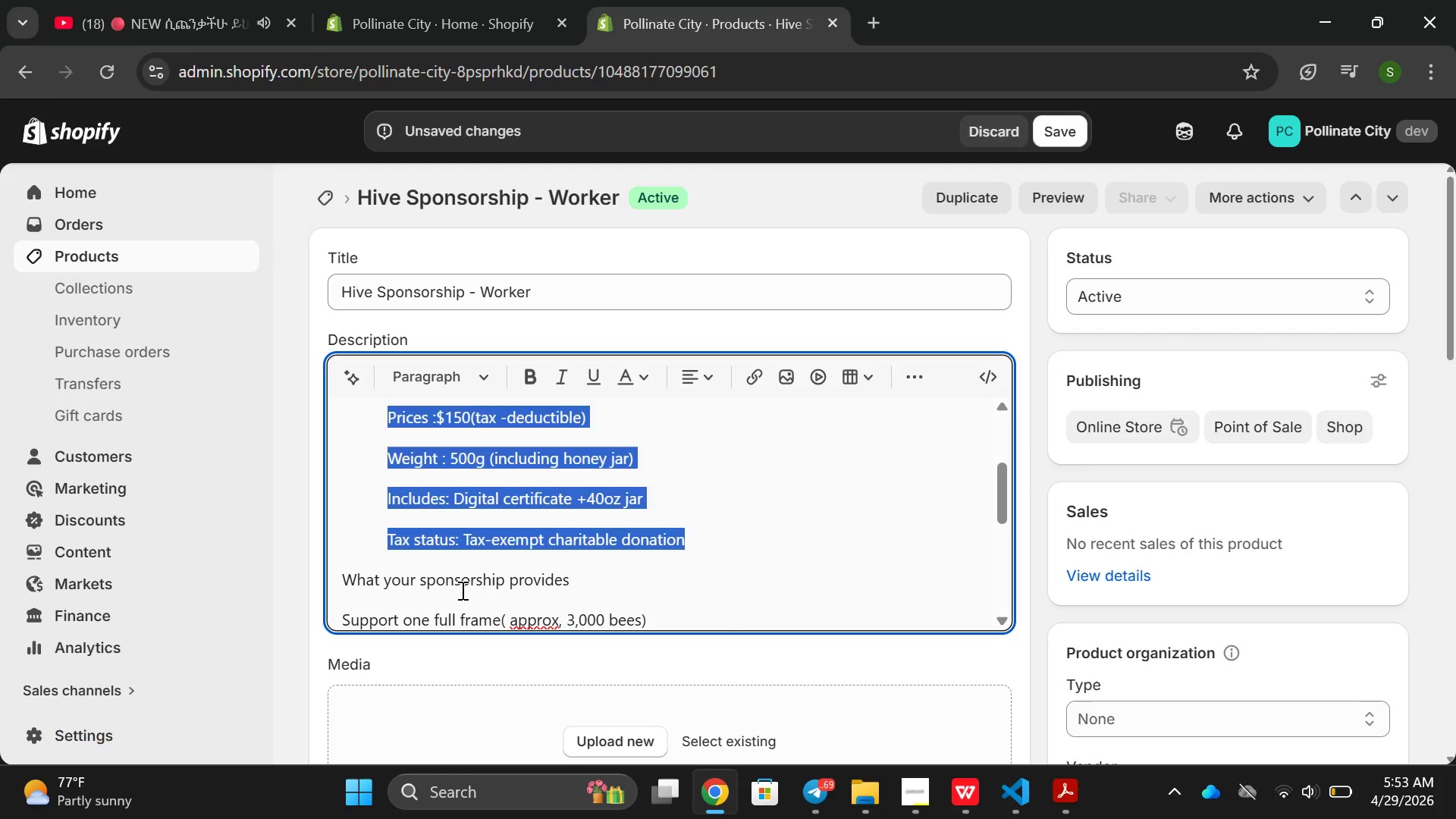 
double_click([461, 590])
 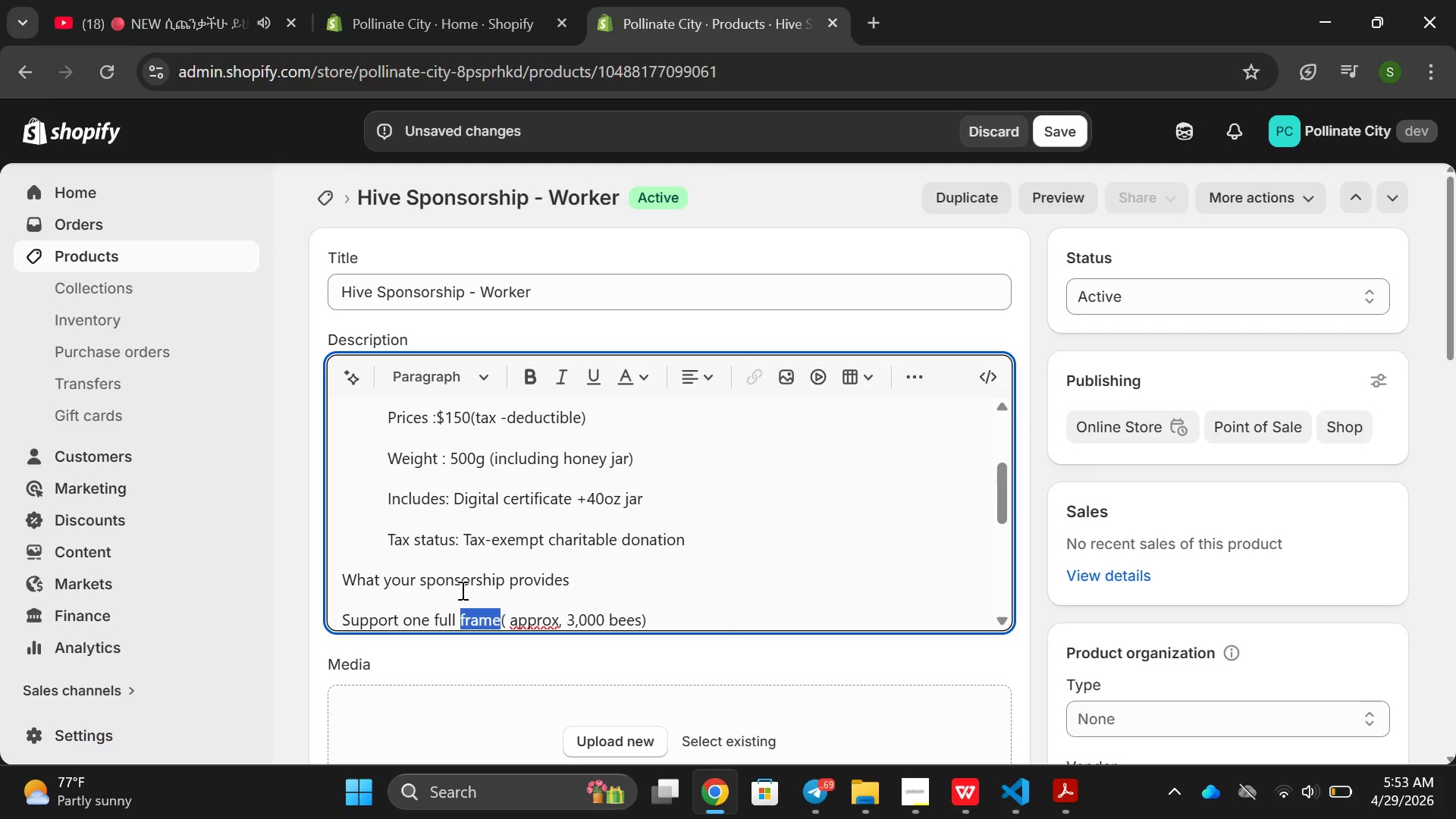 
triple_click([461, 590])
 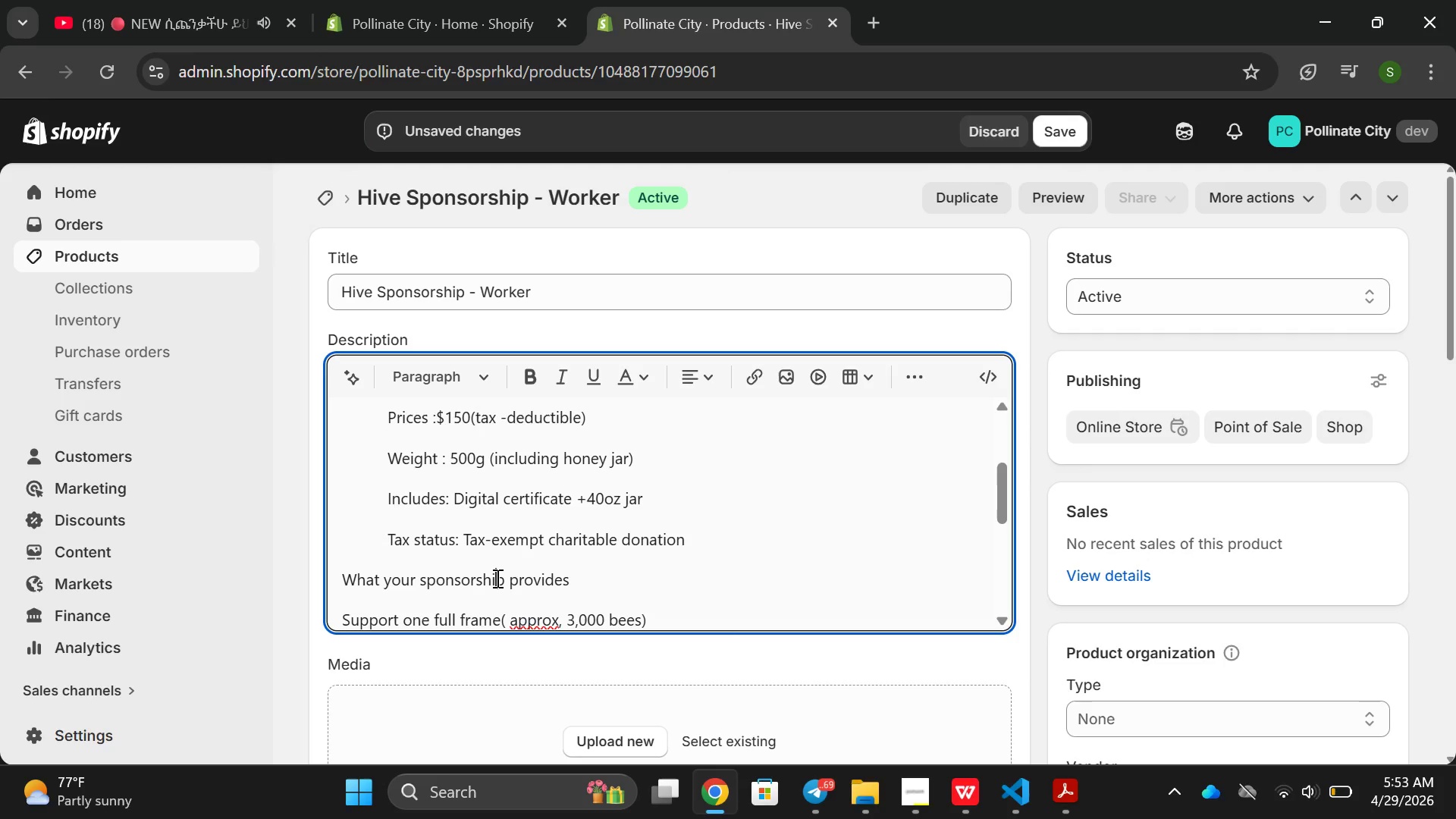 
double_click([496, 578])
 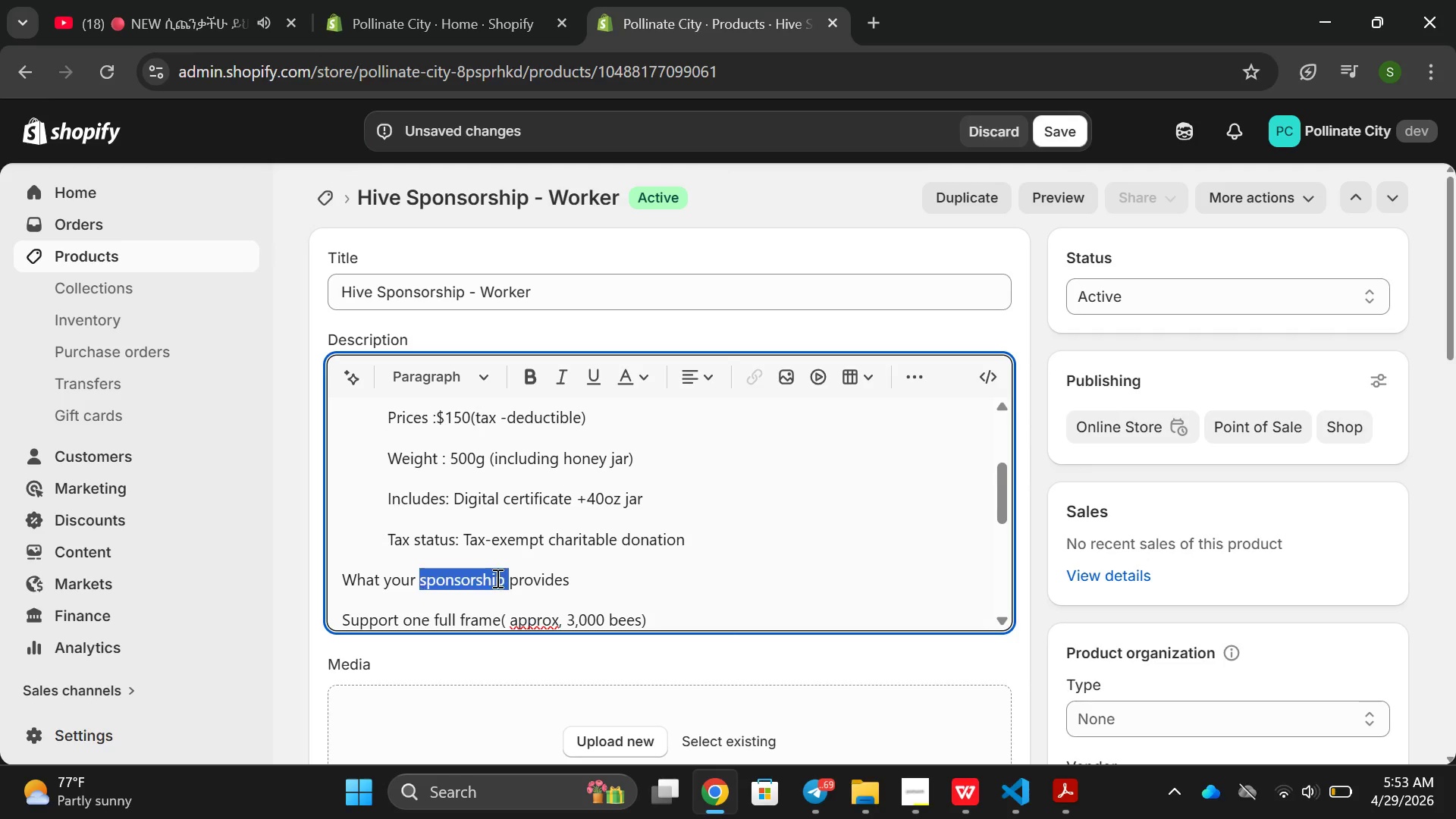 
triple_click([496, 578])
 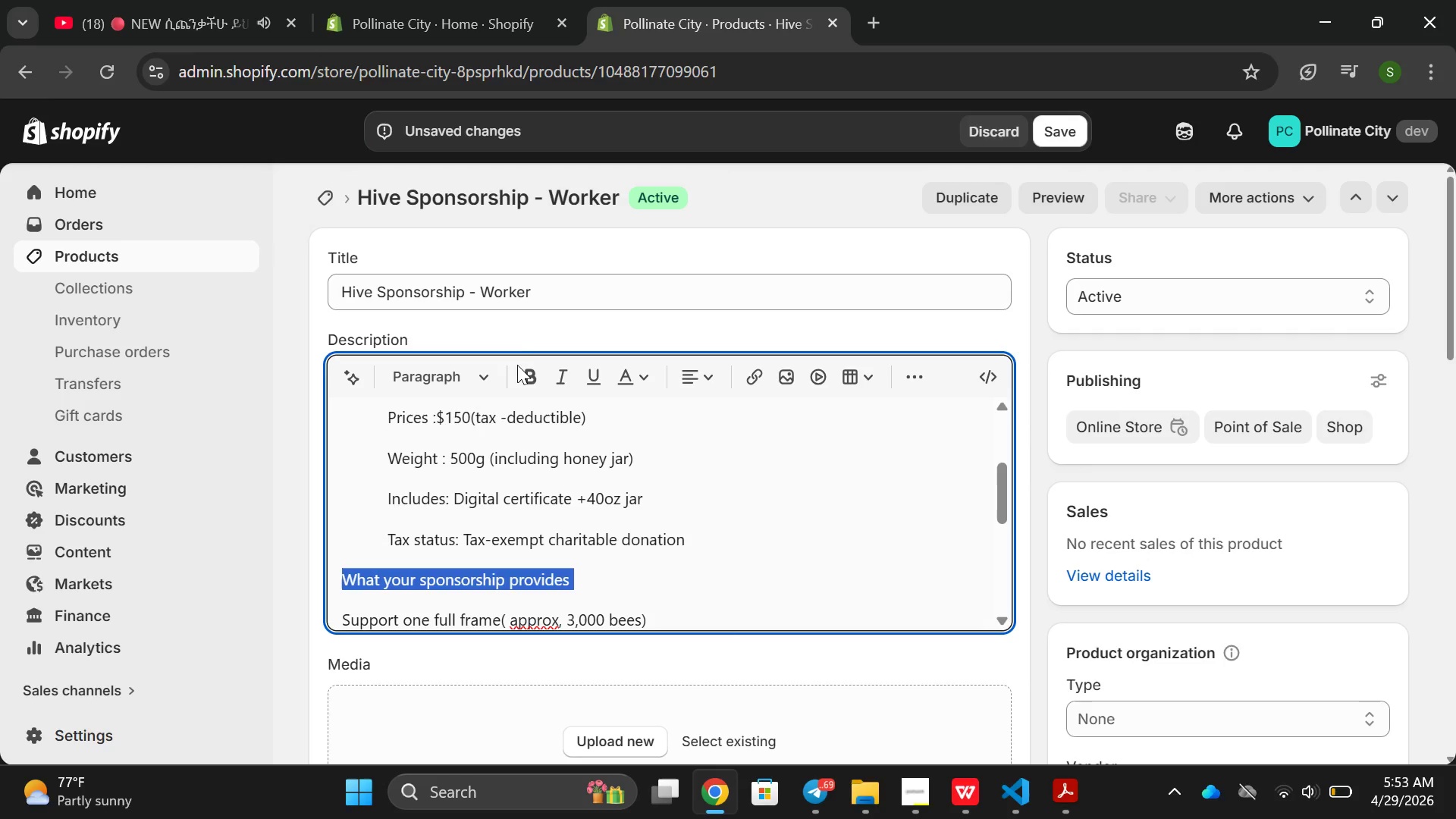 
left_click([528, 376])
 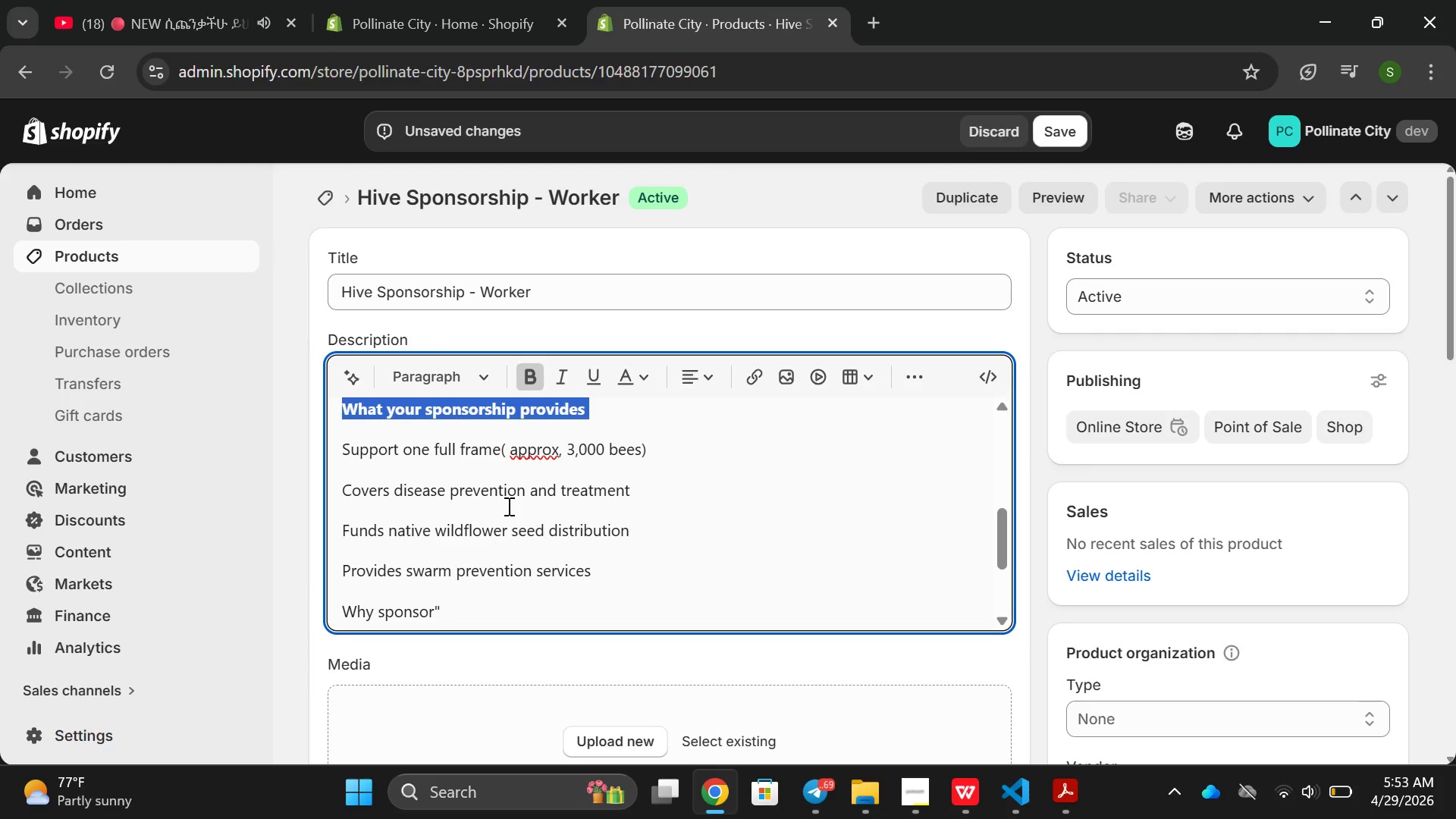 
left_click_drag(start_coordinate=[328, 453], to_coordinate=[603, 570])
 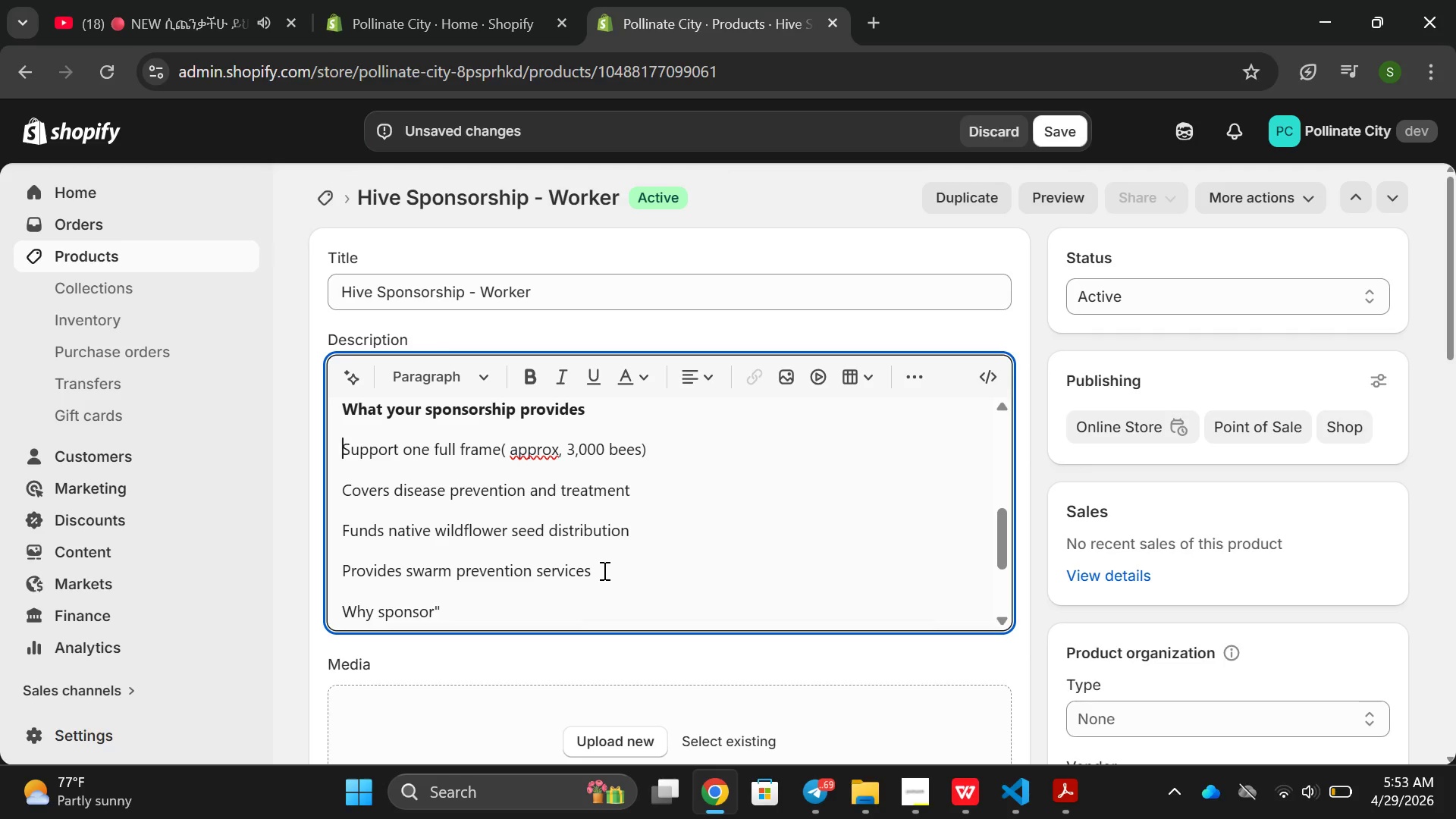 
left_click_drag(start_coordinate=[603, 570], to_coordinate=[326, 444])
 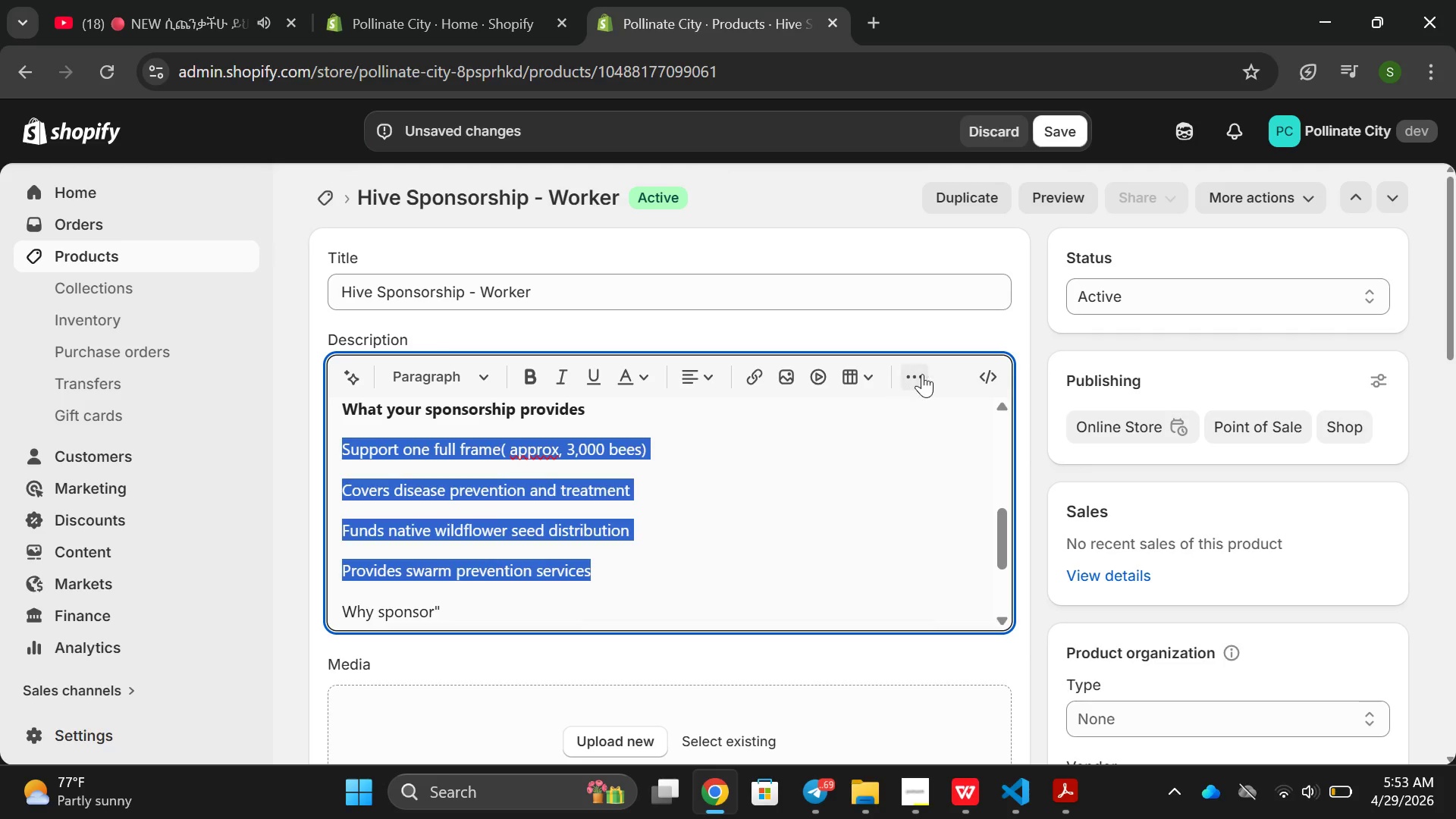 
left_click([924, 374])
 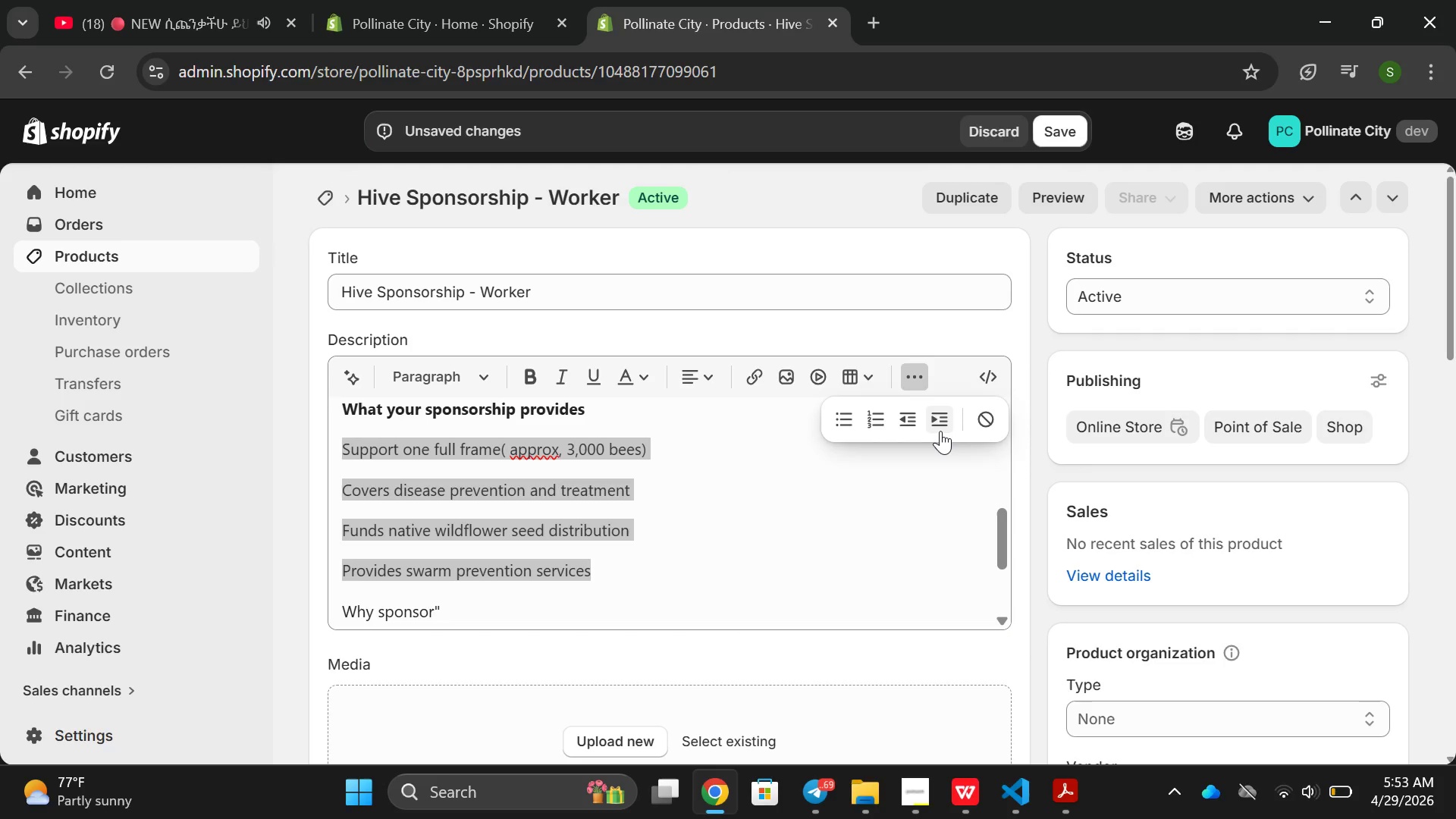 
left_click([940, 431])
 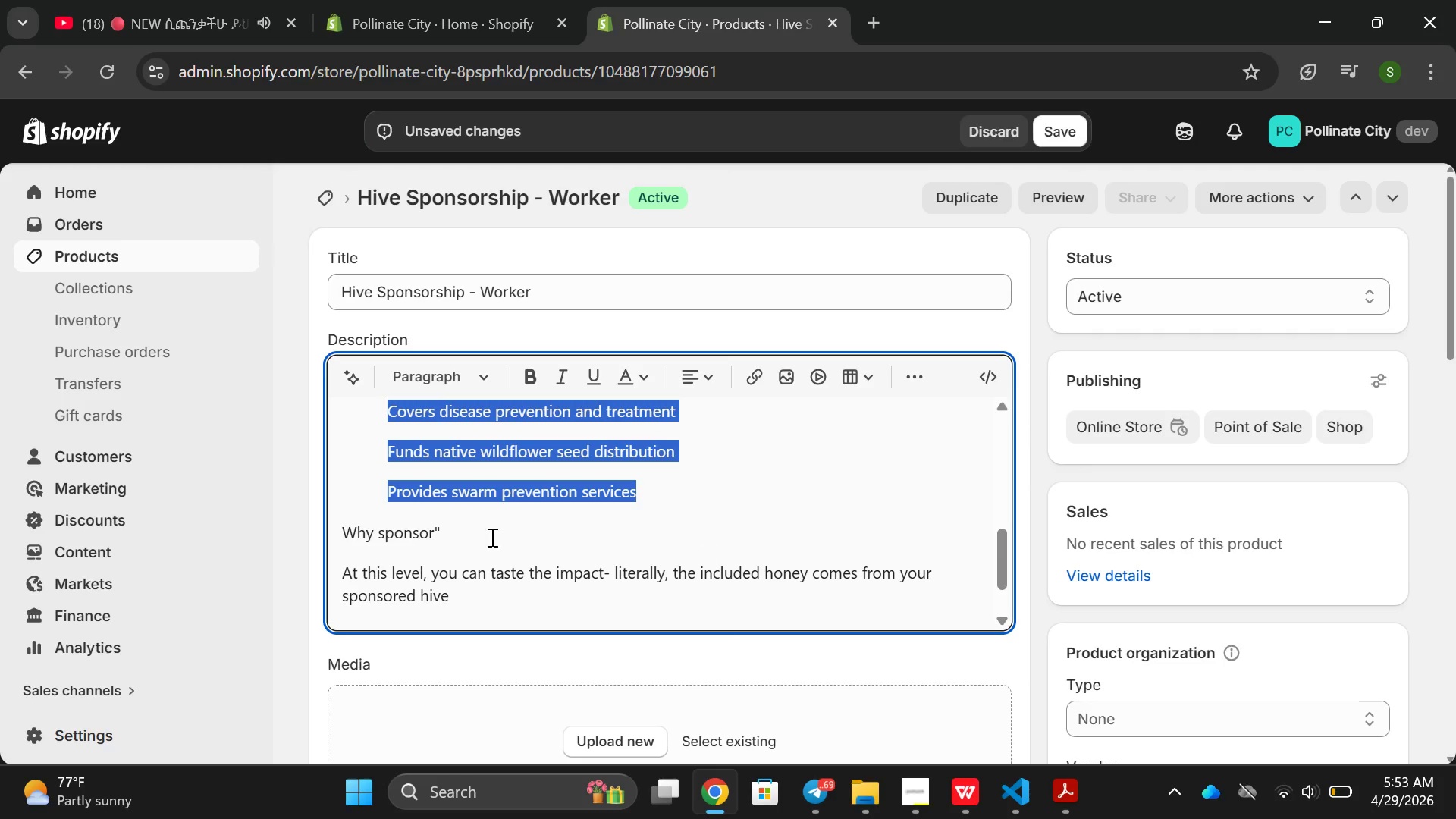 
double_click([485, 538])
 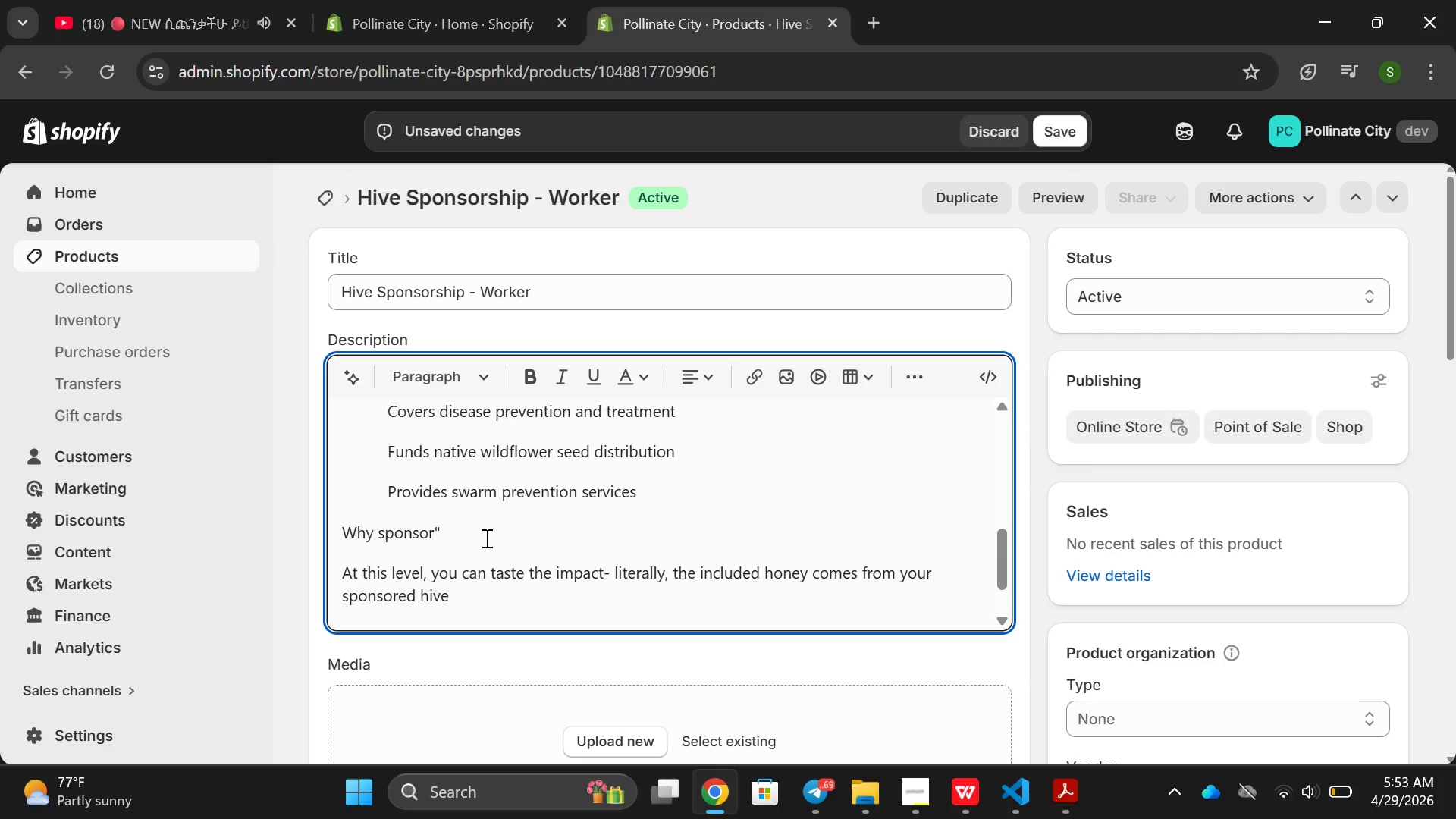 
triple_click([485, 538])
 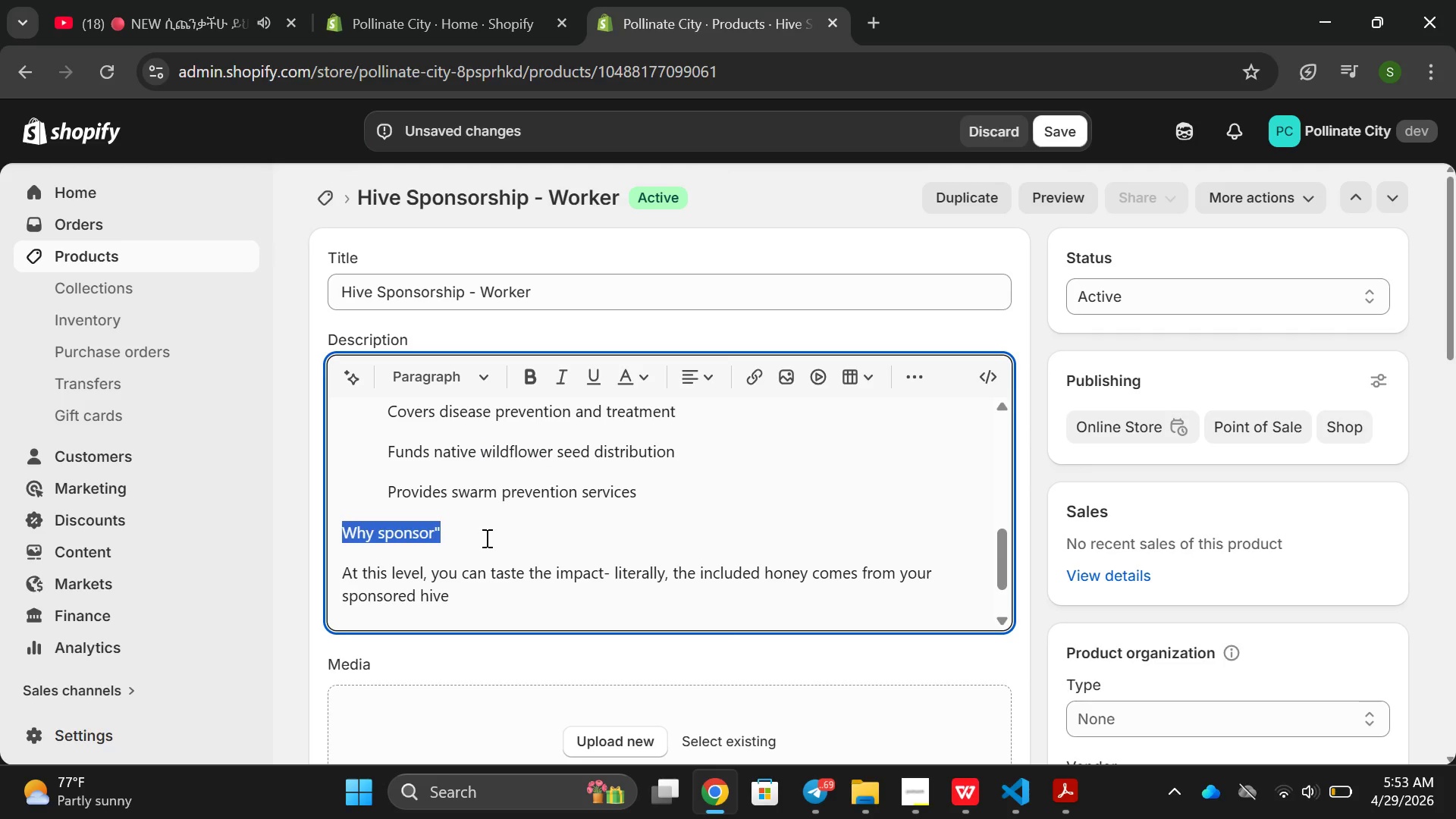 
left_click([485, 538])
 